 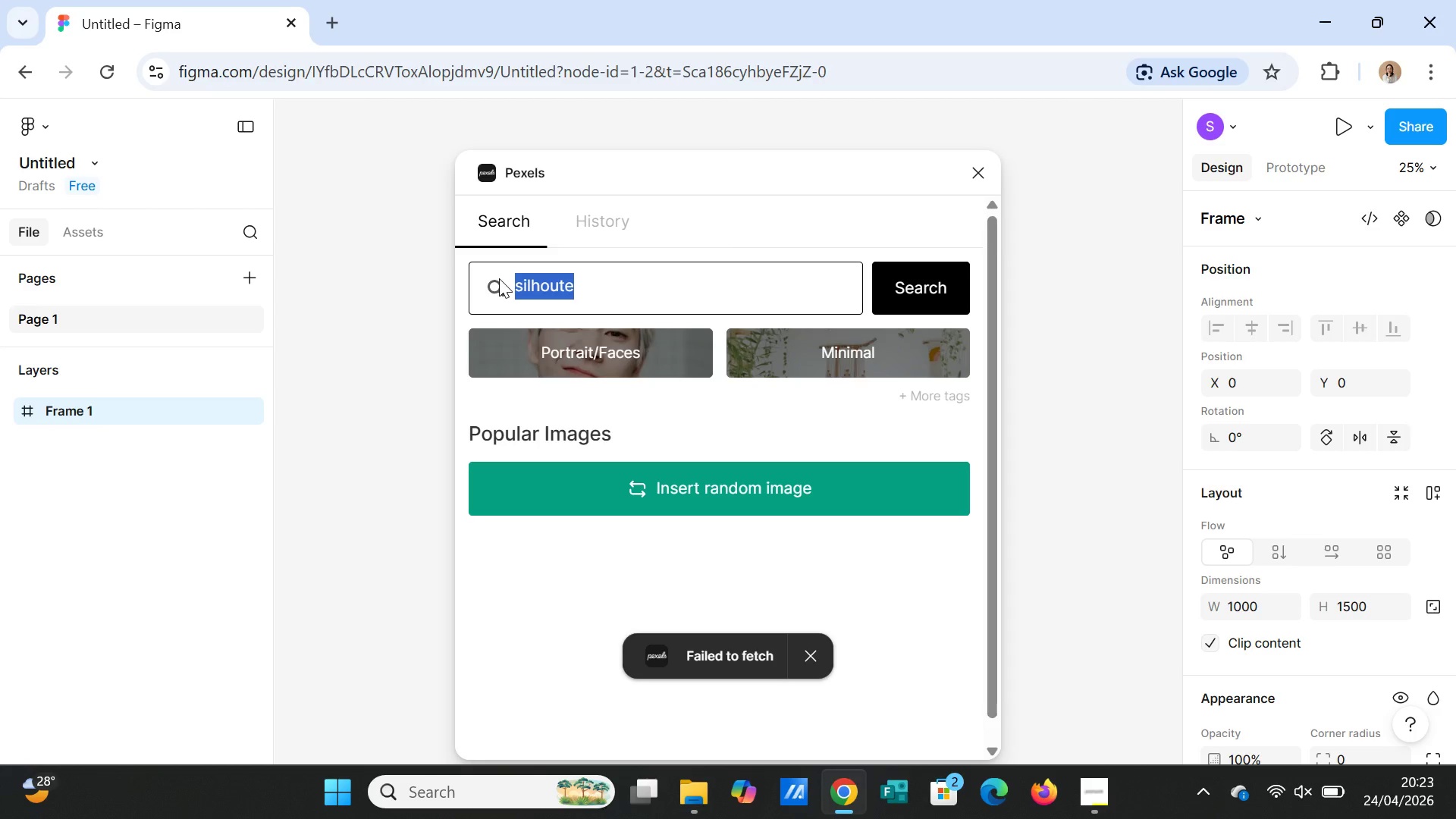 
type(six women silhouete)
key(Backspace)
type(te elegant women )
 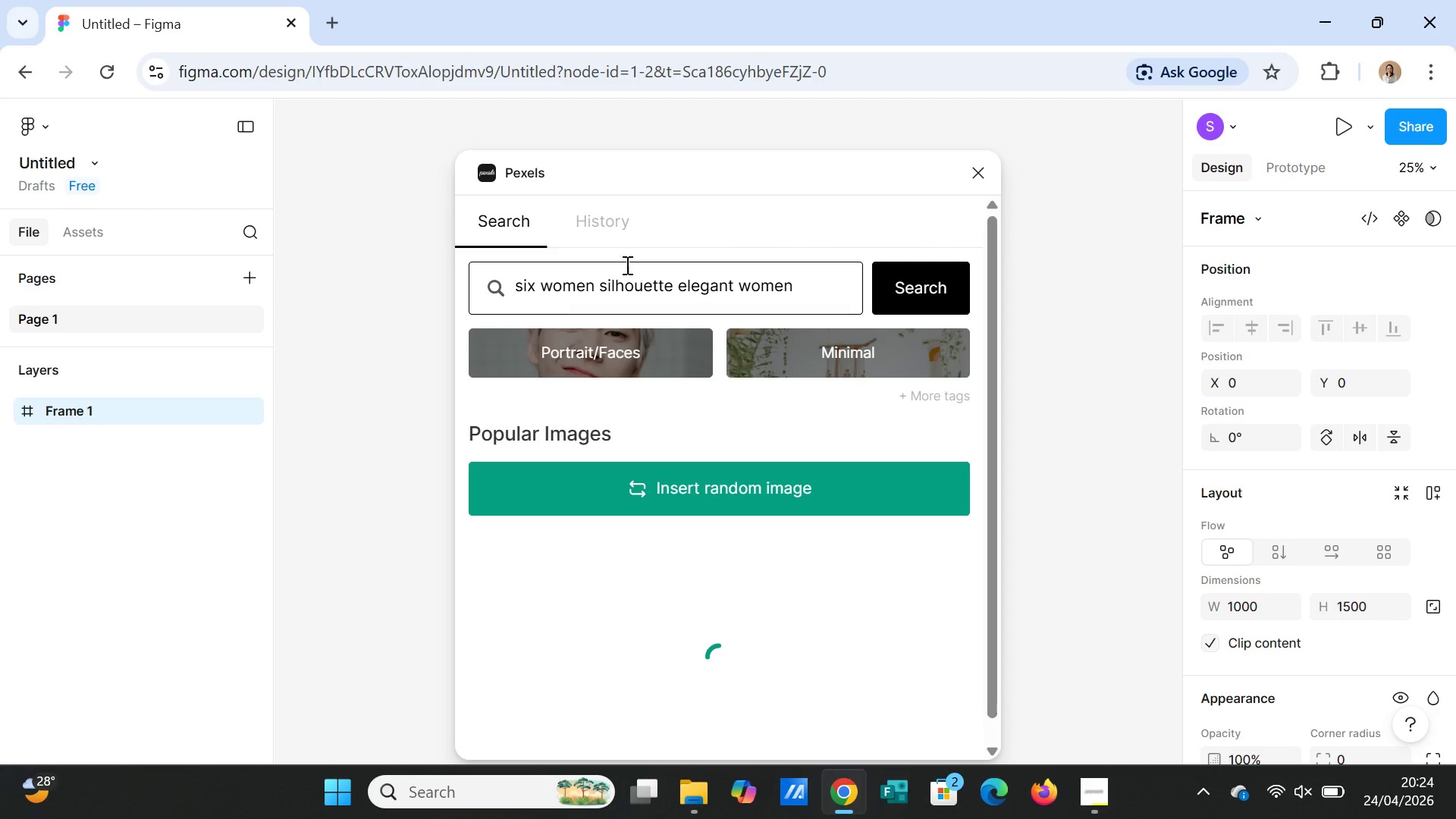 
left_click([924, 286])
 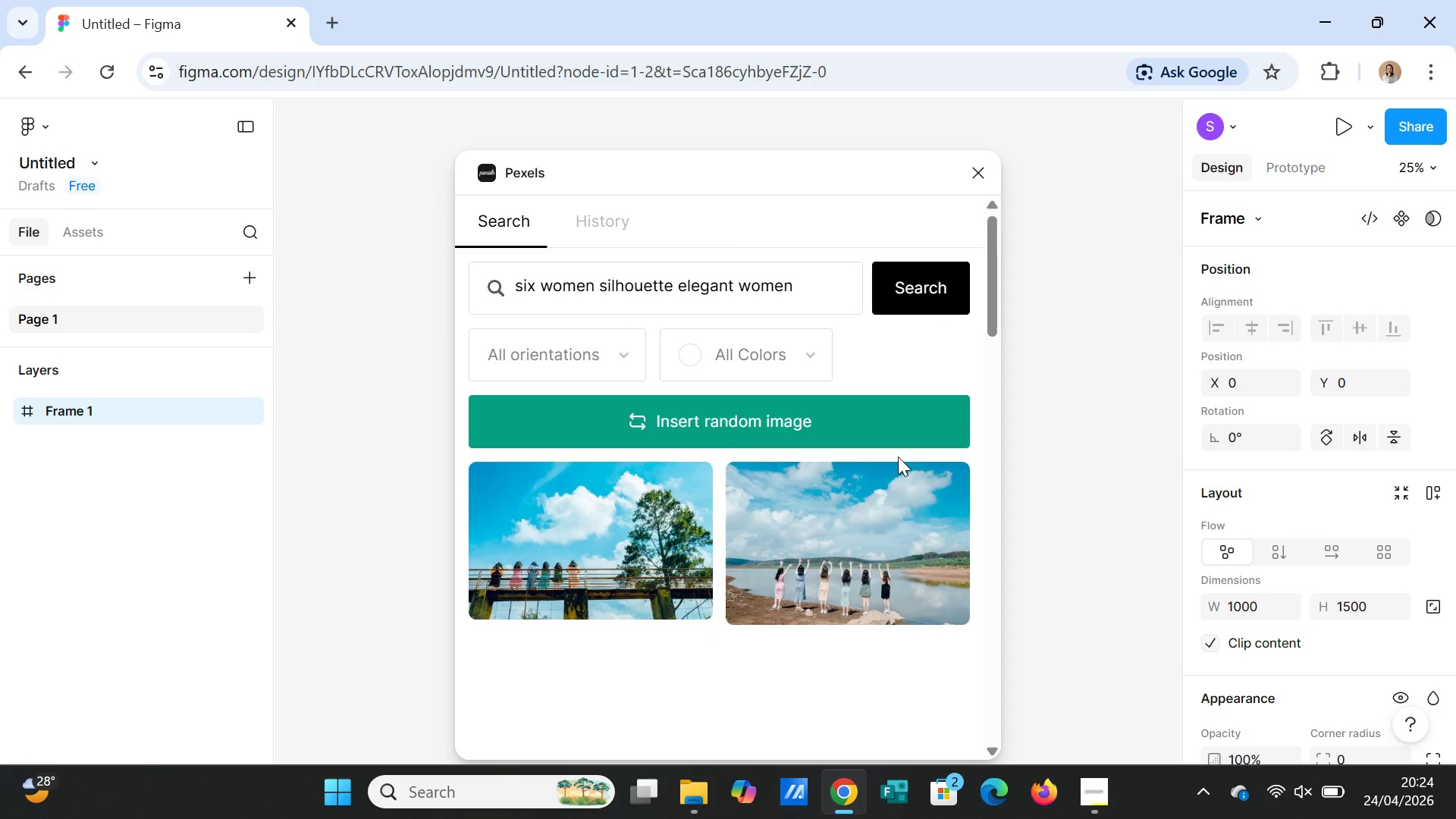 
scroll: coordinate [925, 484], scroll_direction: down, amount: 11.0
 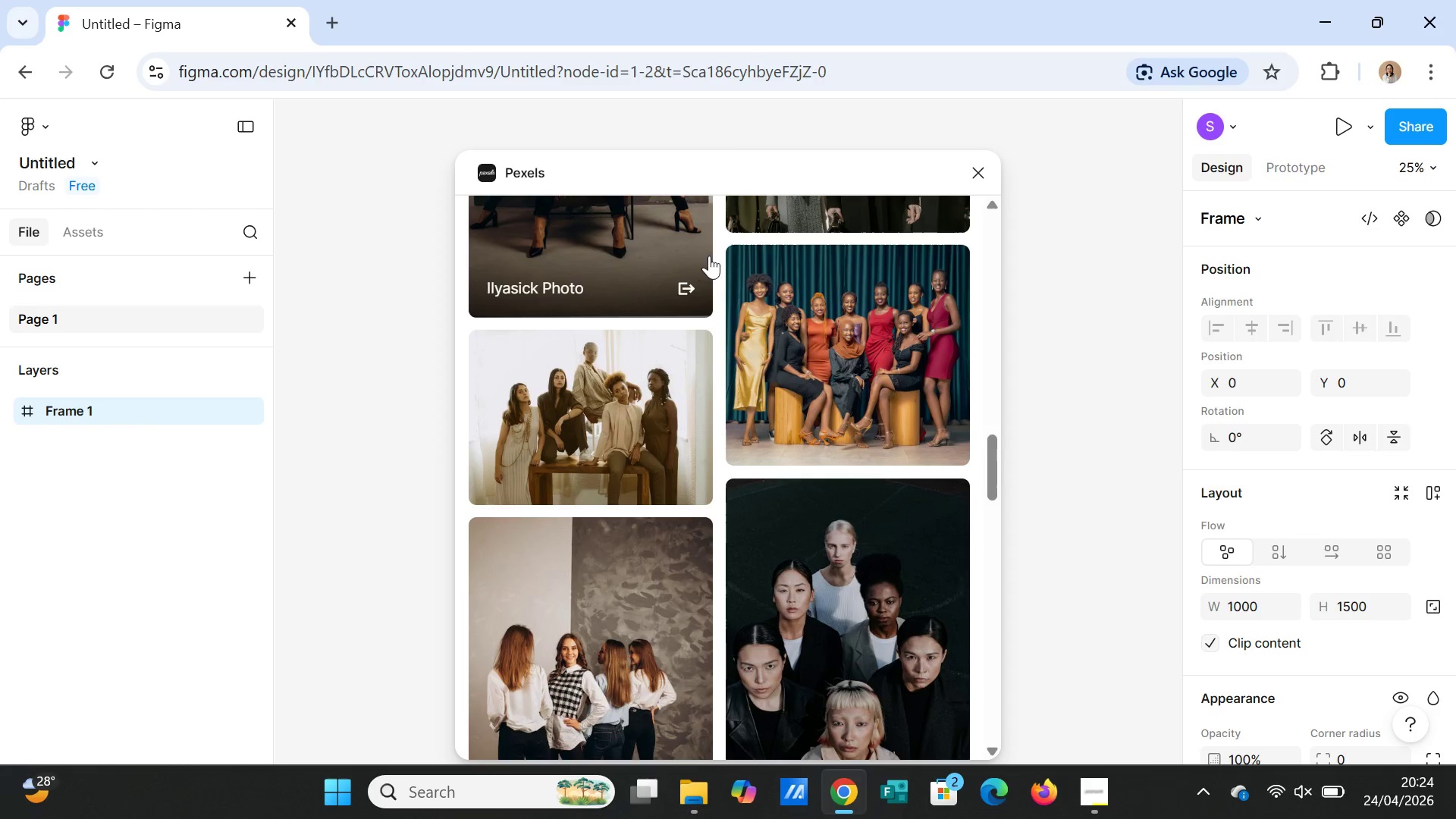 
wait(7.01)
 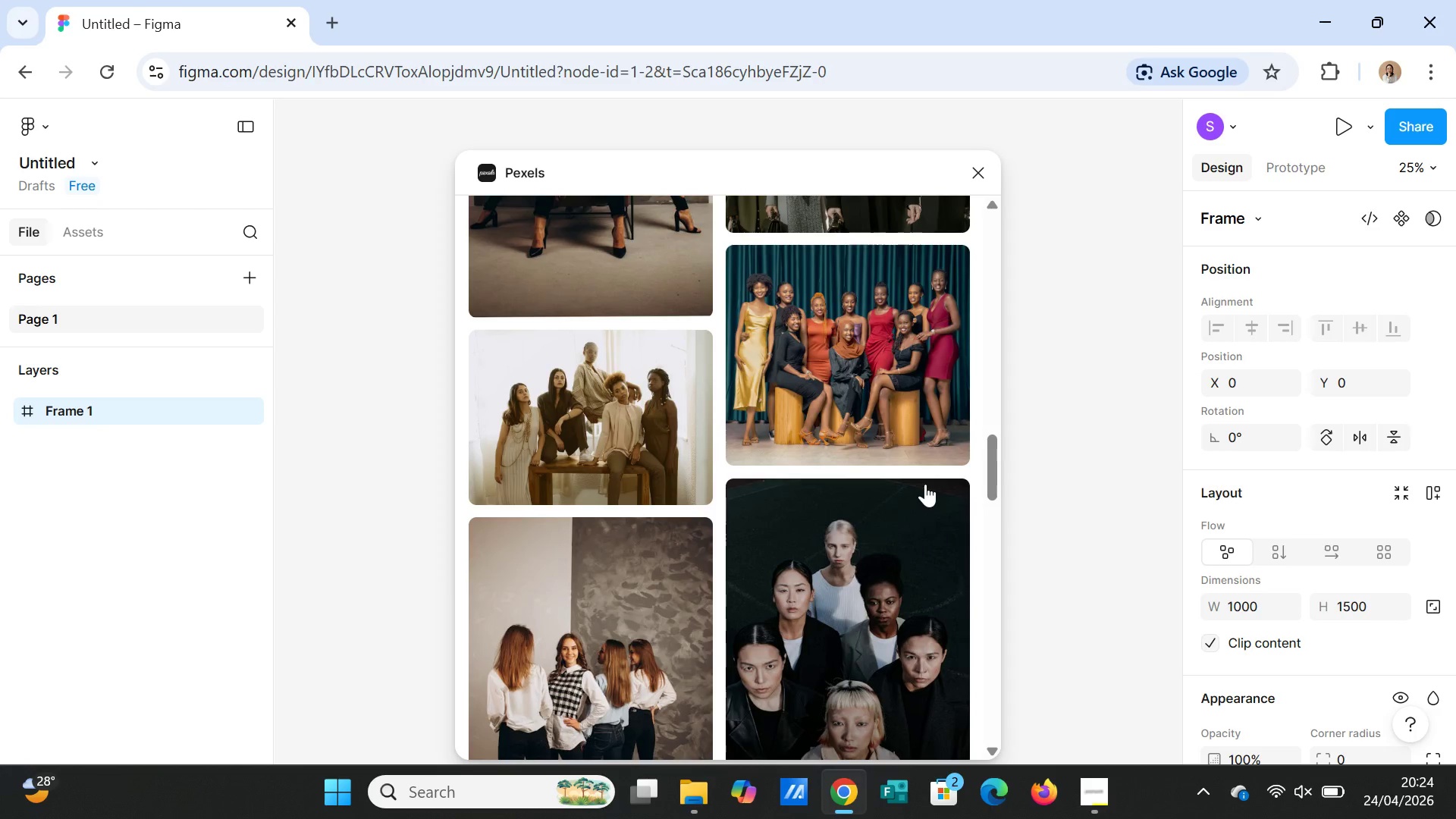 
scroll: coordinate [862, 460], scroll_direction: up, amount: 24.0
 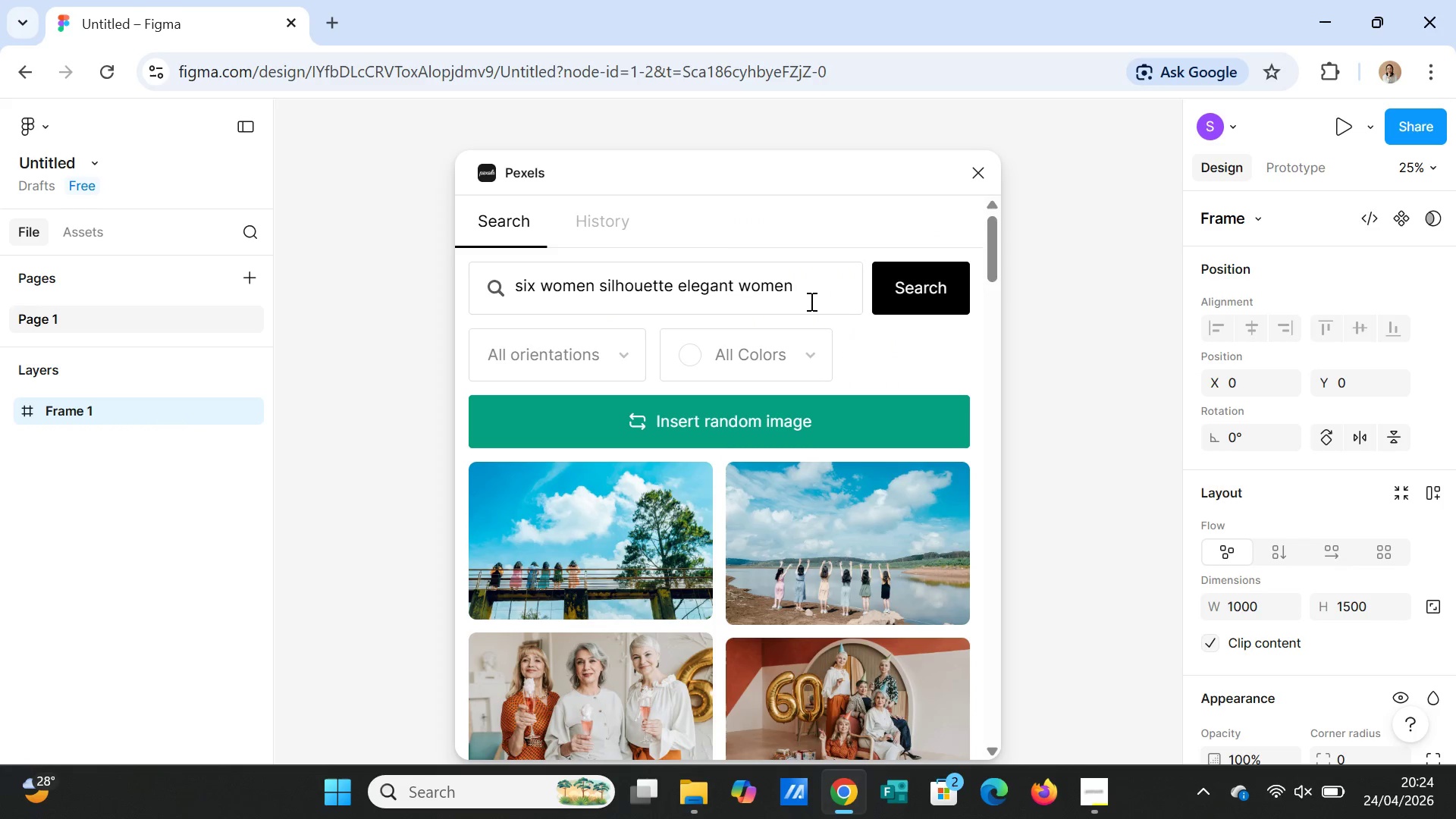 
left_click([810, 289])
 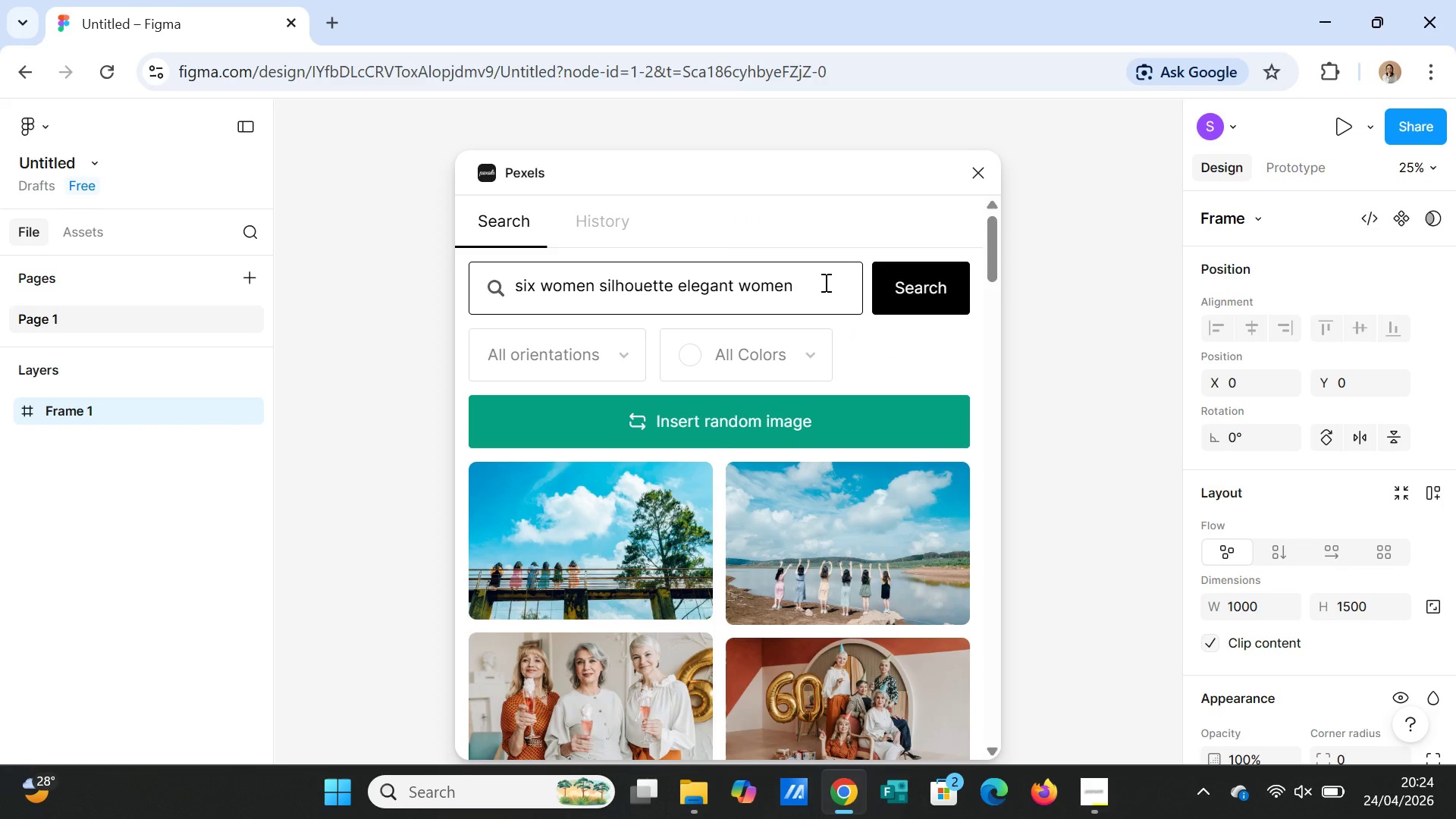 
type(stage dramatic with dog)
 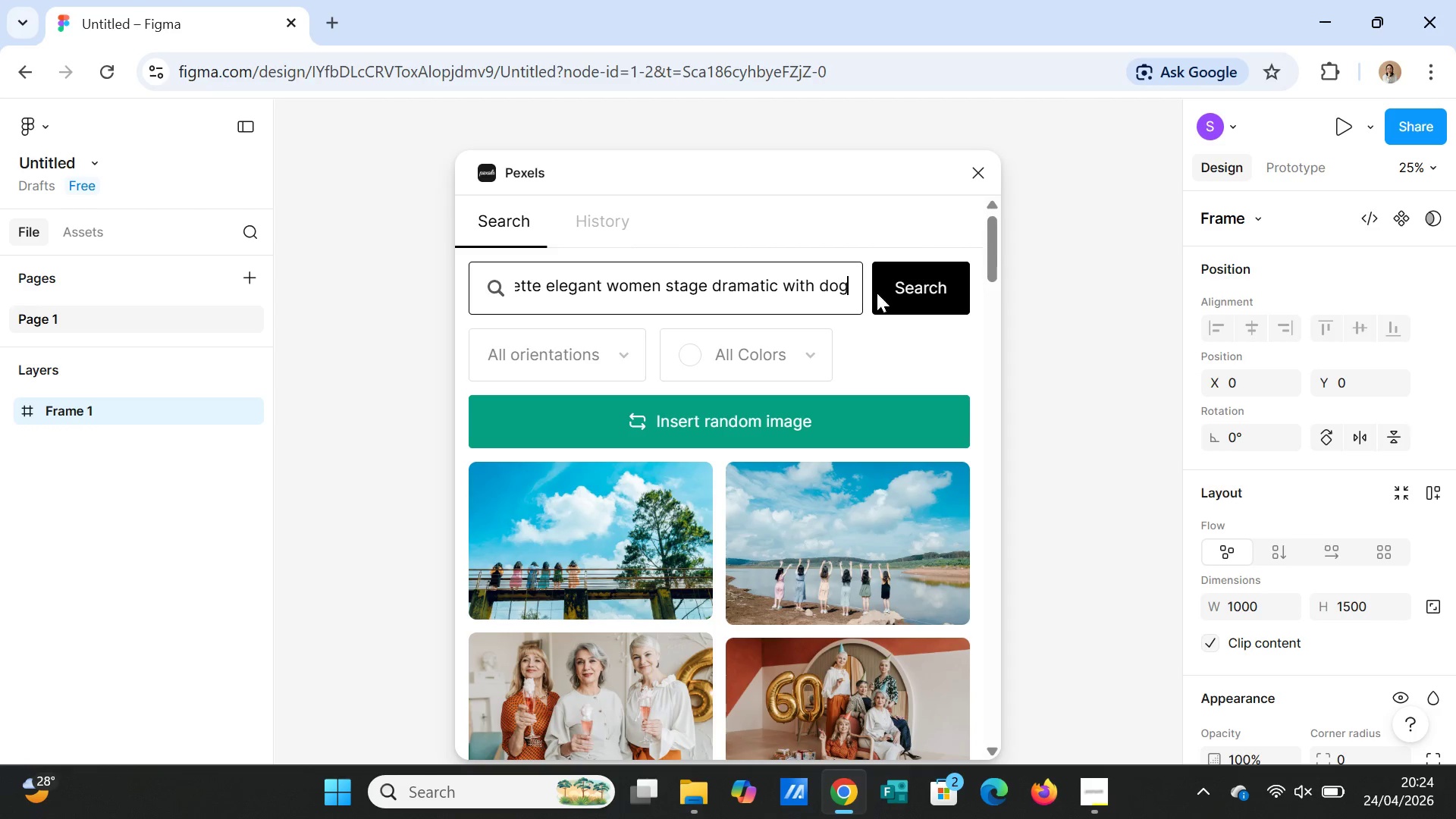 
left_click([908, 304])
 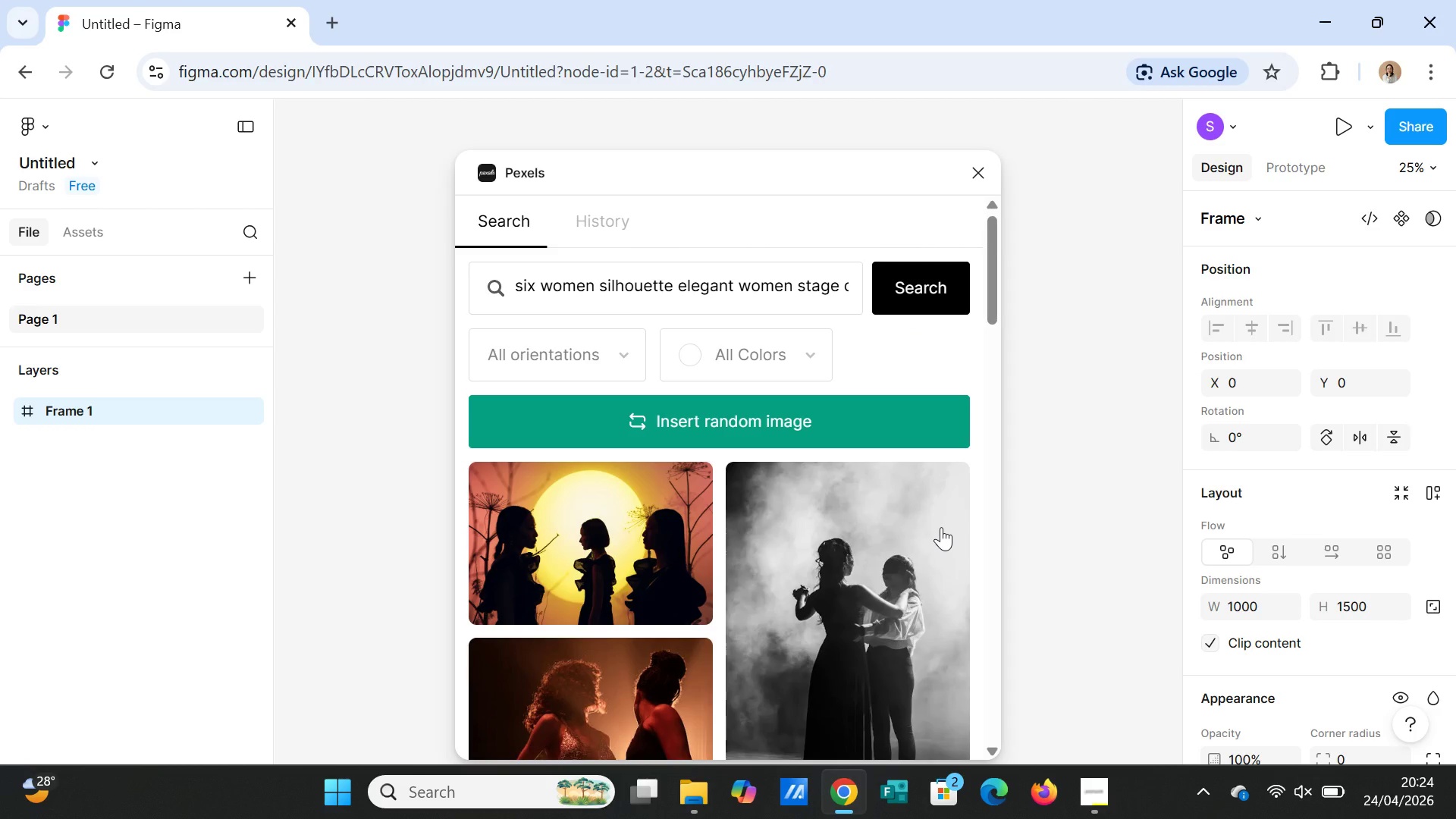 
wait(5.94)
 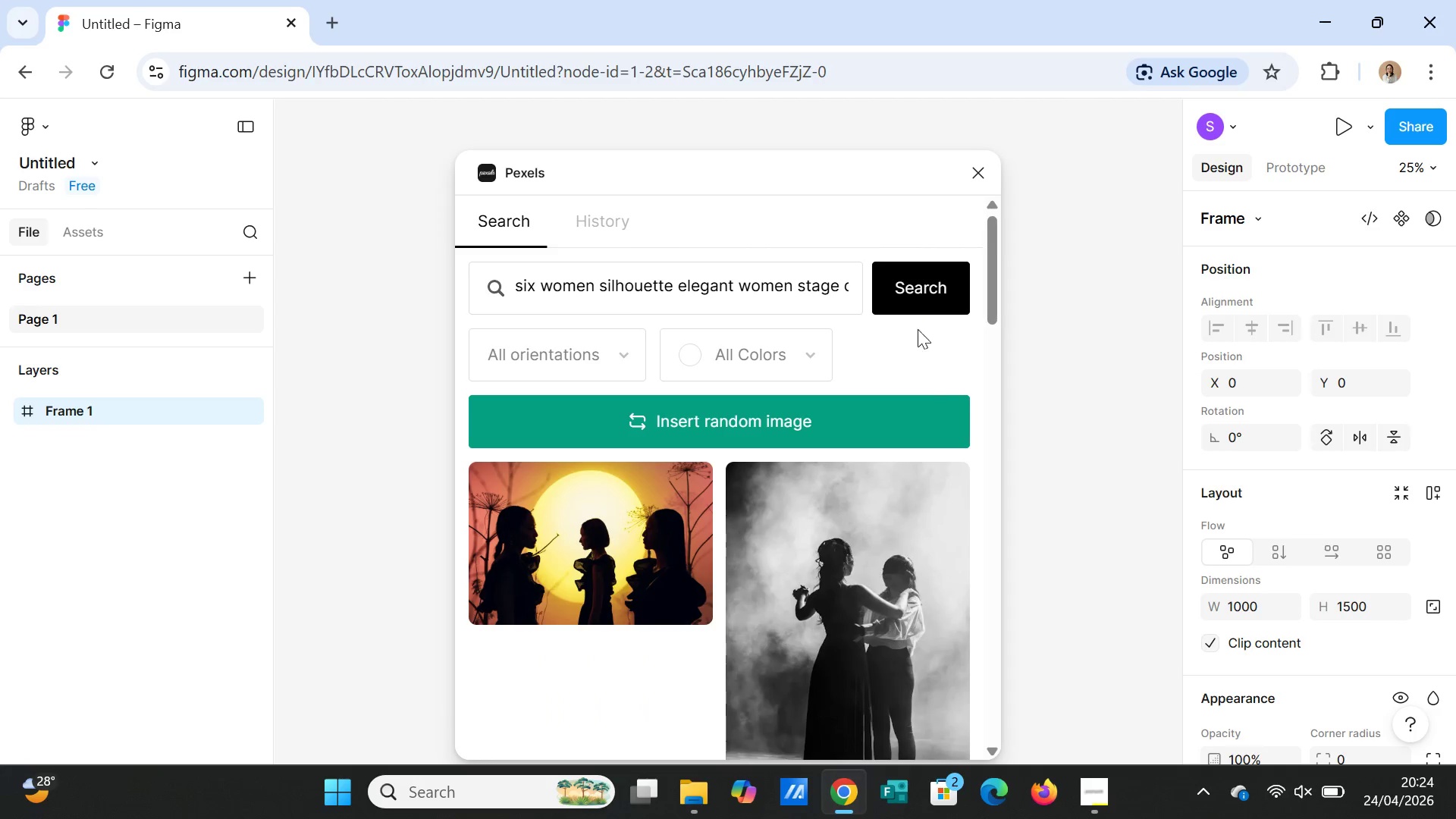 
scroll: coordinate [868, 528], scroll_direction: down, amount: 14.0
 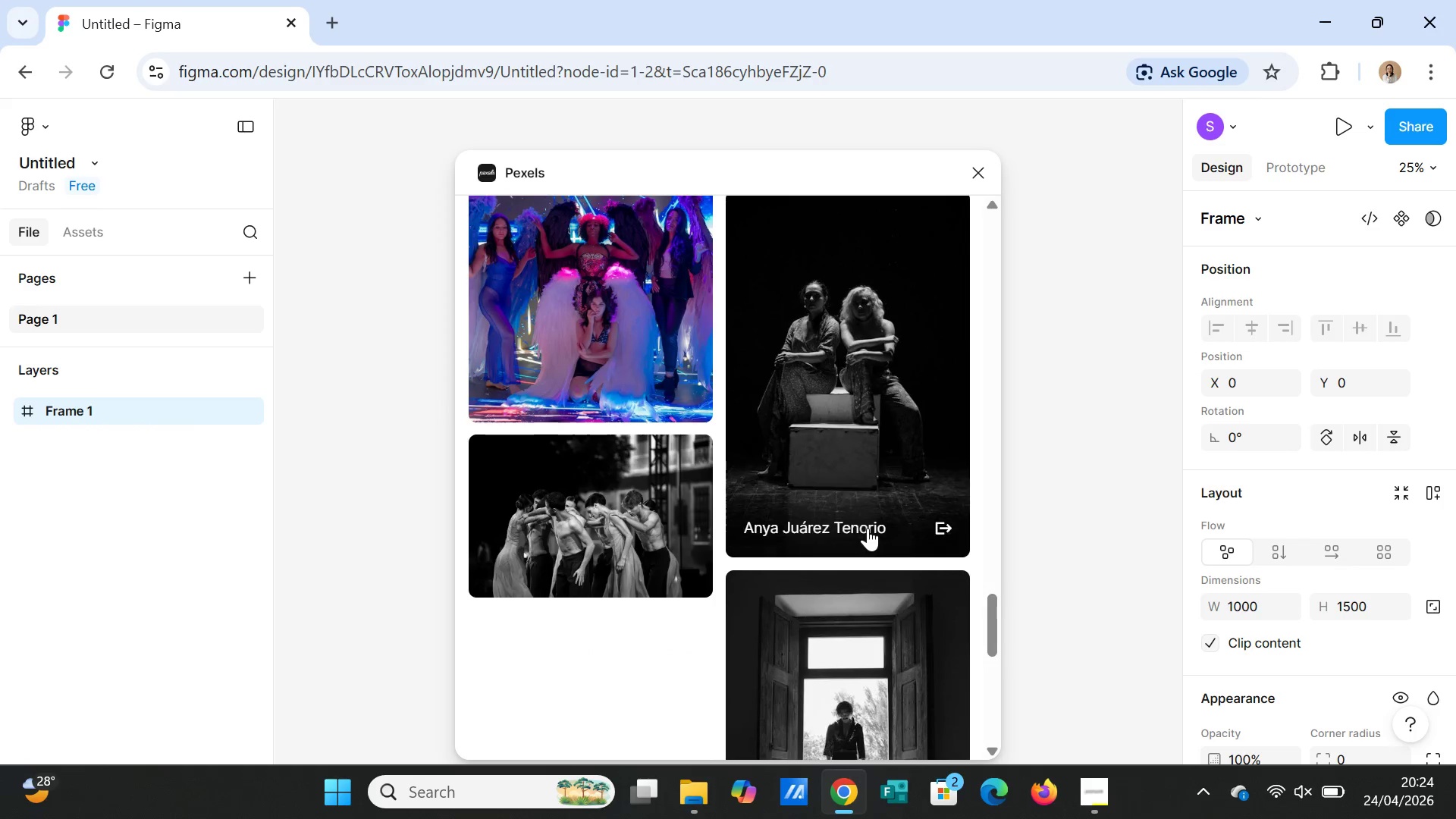 
scroll: coordinate [868, 528], scroll_direction: down, amount: 4.0
 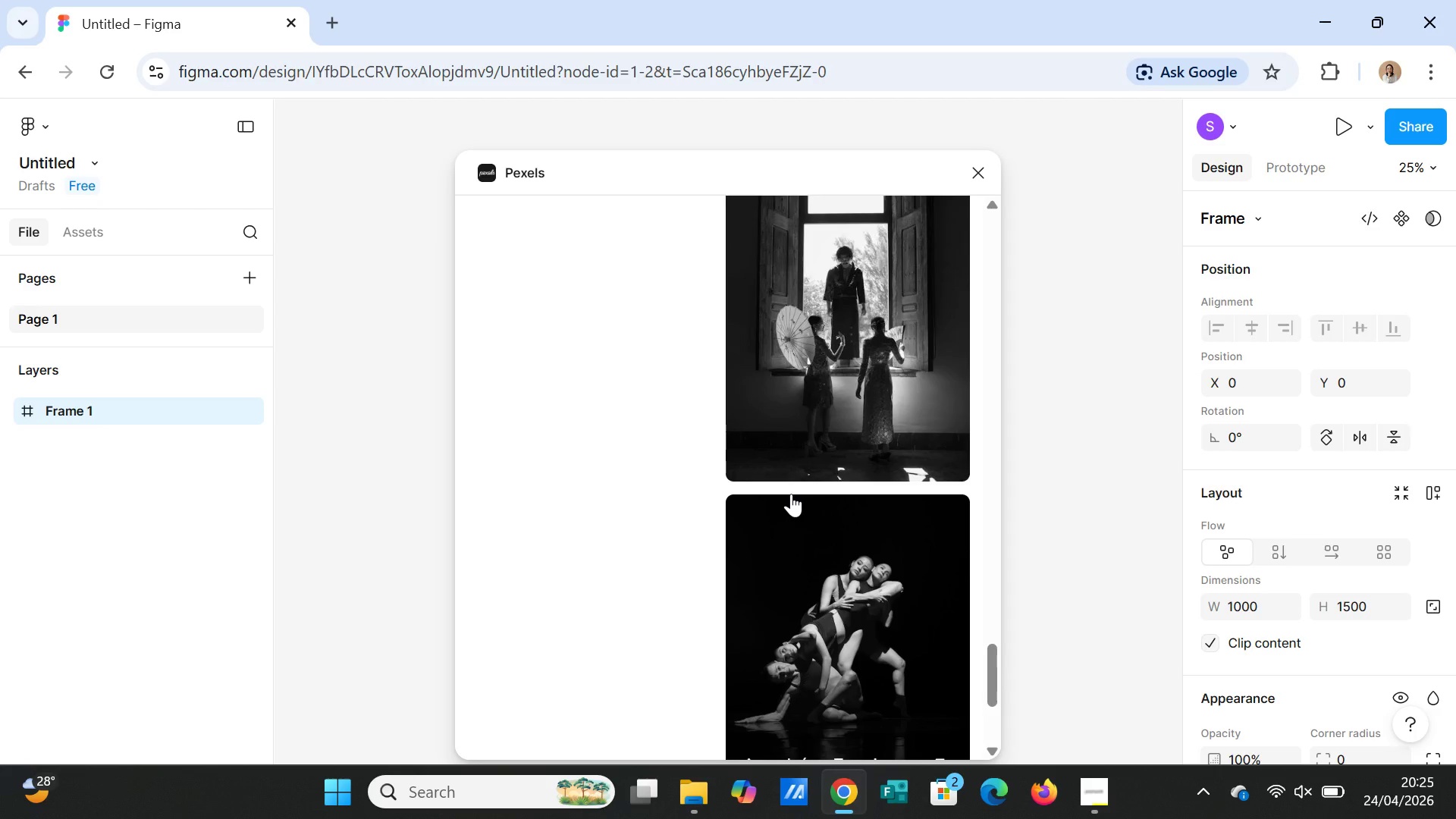 
wait(6.36)
 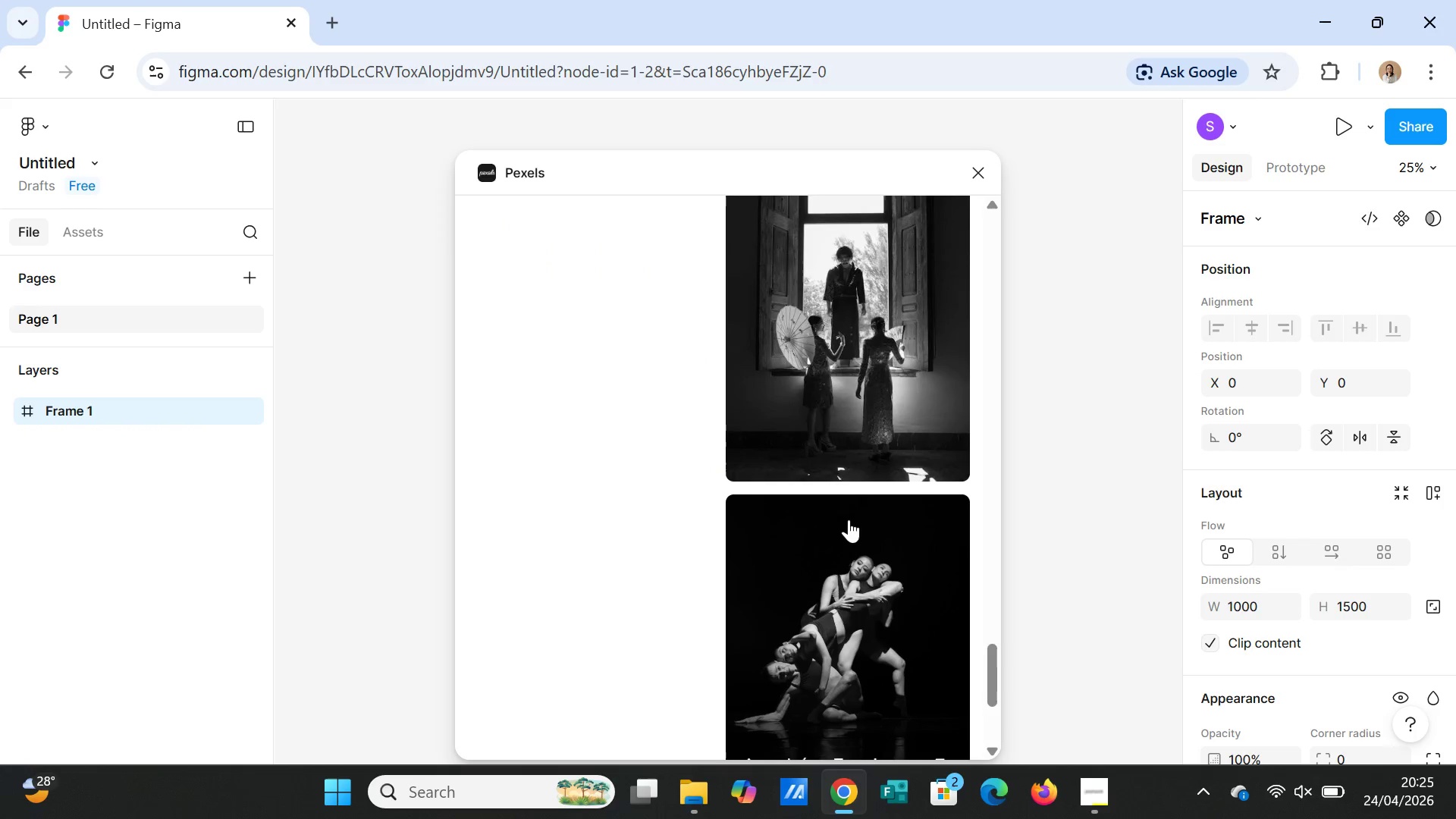 
scroll: coordinate [827, 469], scroll_direction: up, amount: 10.0
 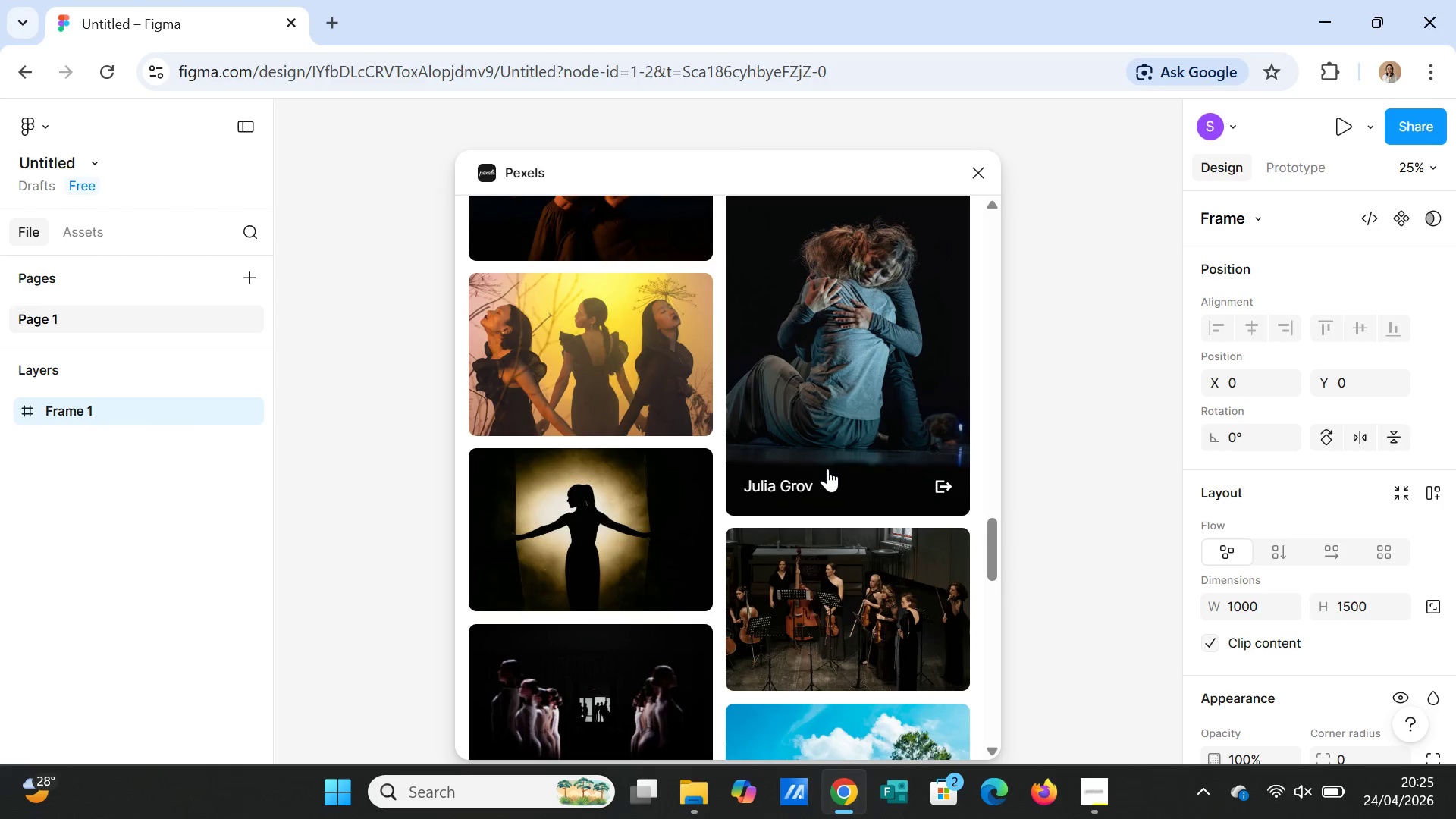 
scroll: coordinate [832, 460], scroll_direction: down, amount: 15.0
 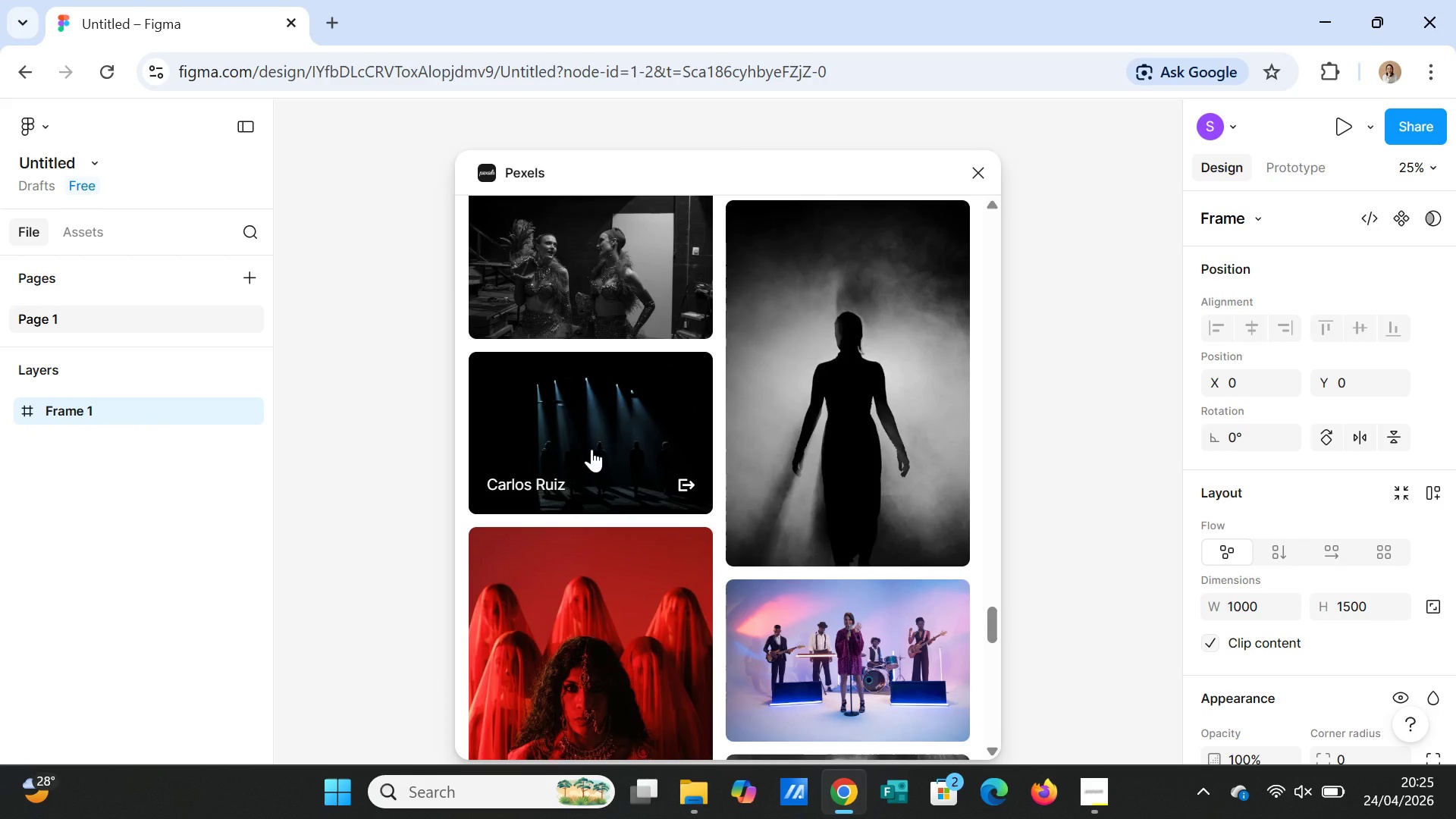 
left_click([592, 449])
 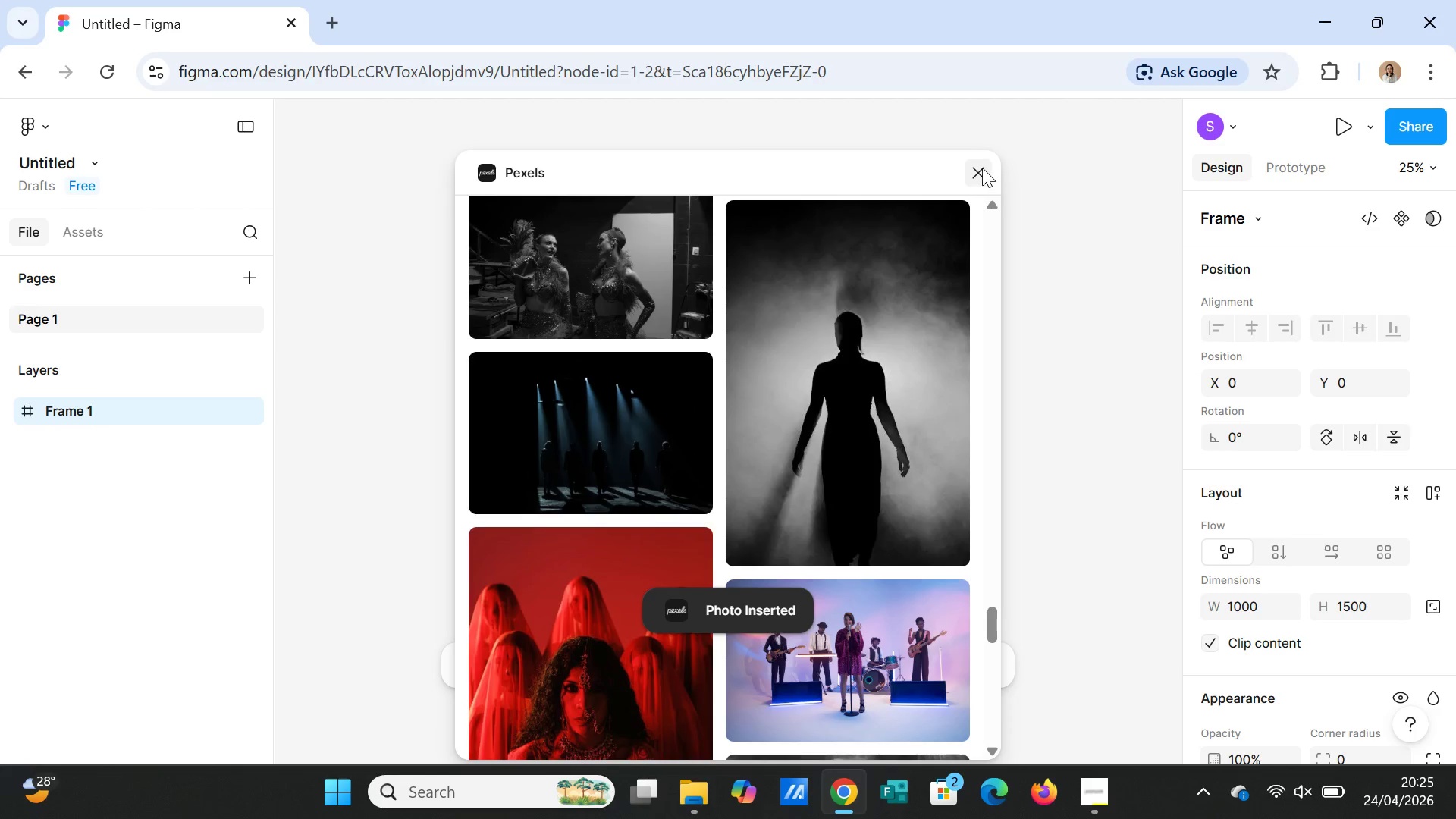 
left_click([981, 168])
 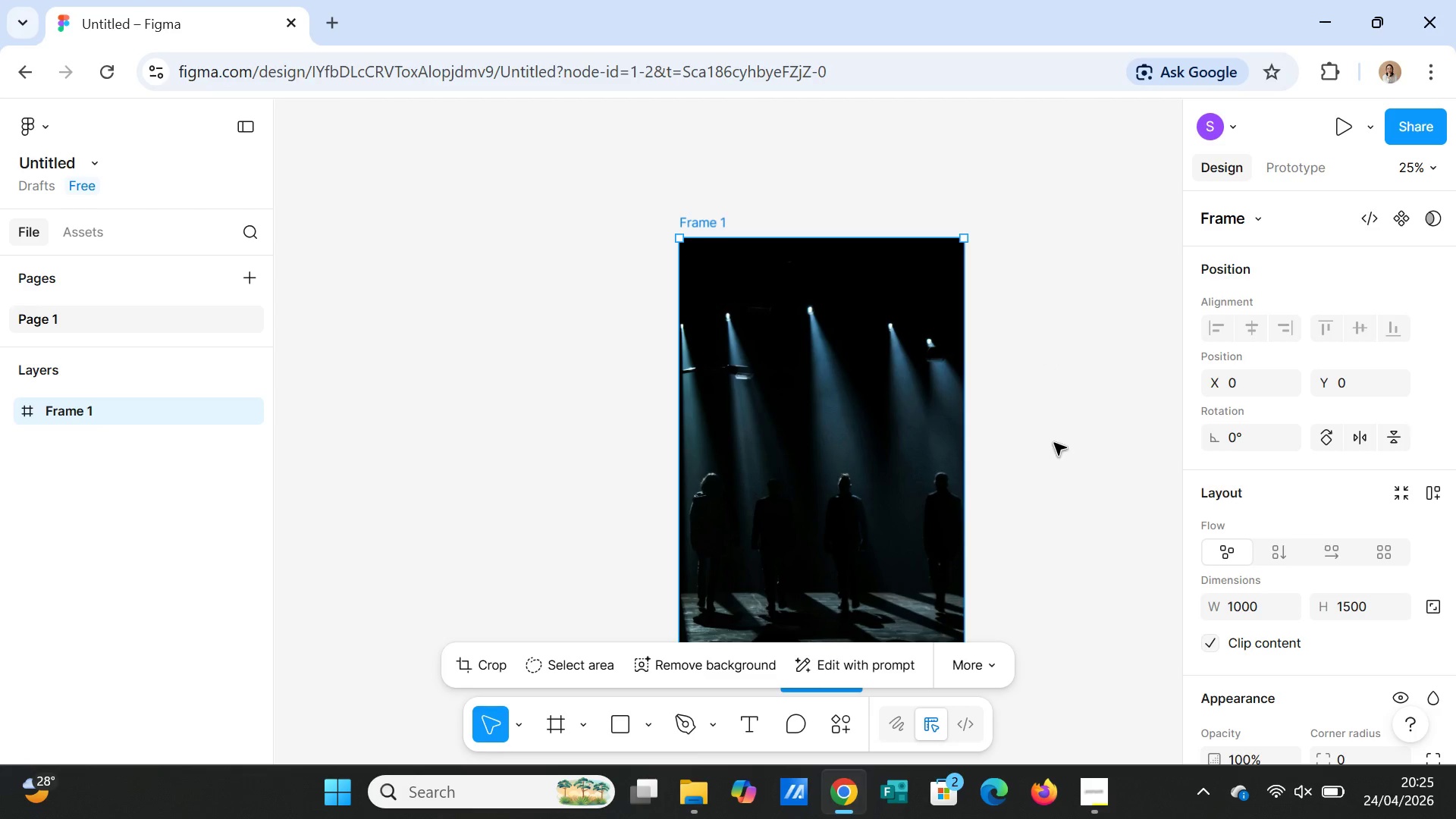 
left_click([1054, 443])
 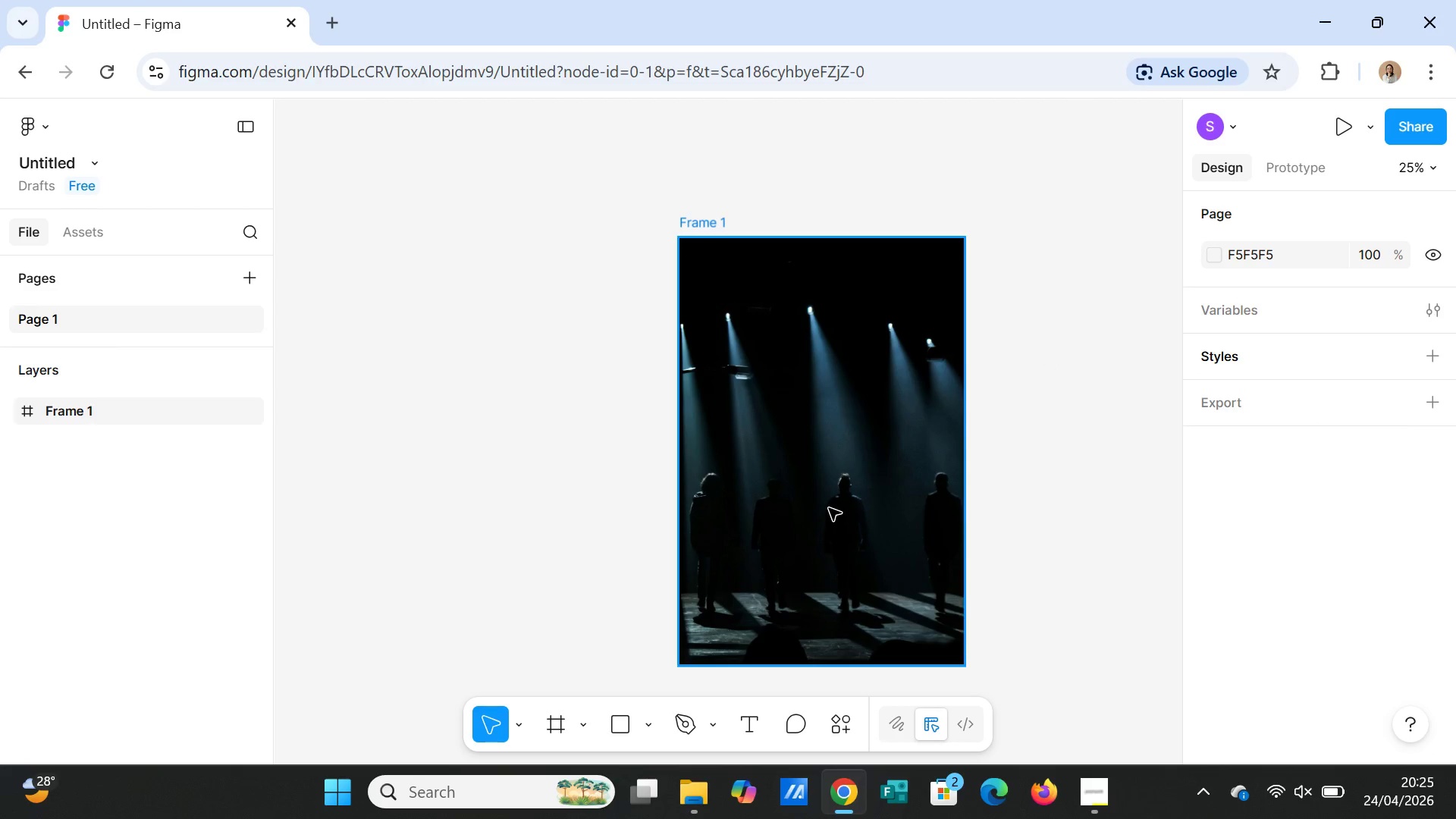 
left_click([829, 508])
 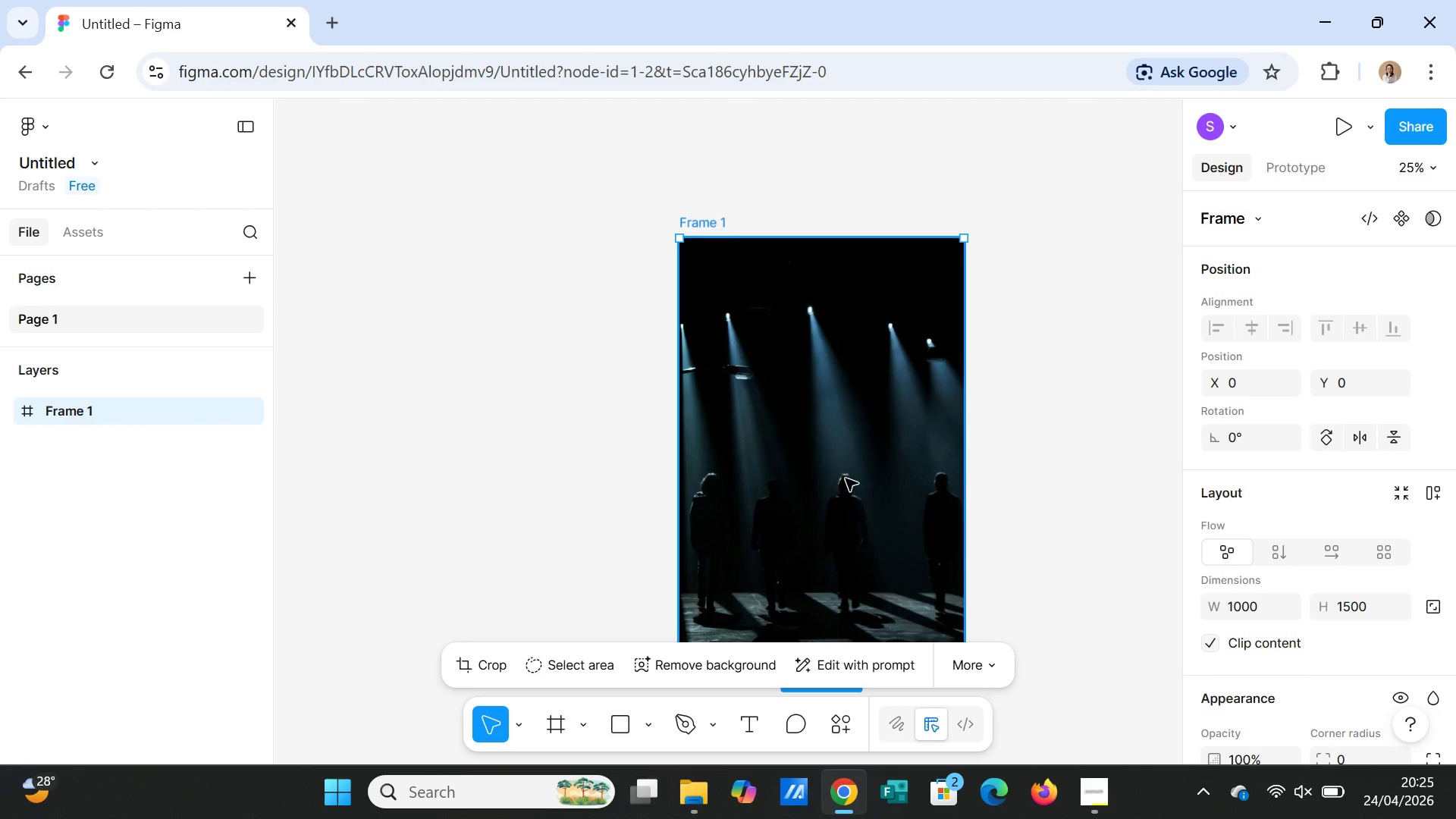 
scroll: coordinate [848, 475], scroll_direction: down, amount: 3.0
 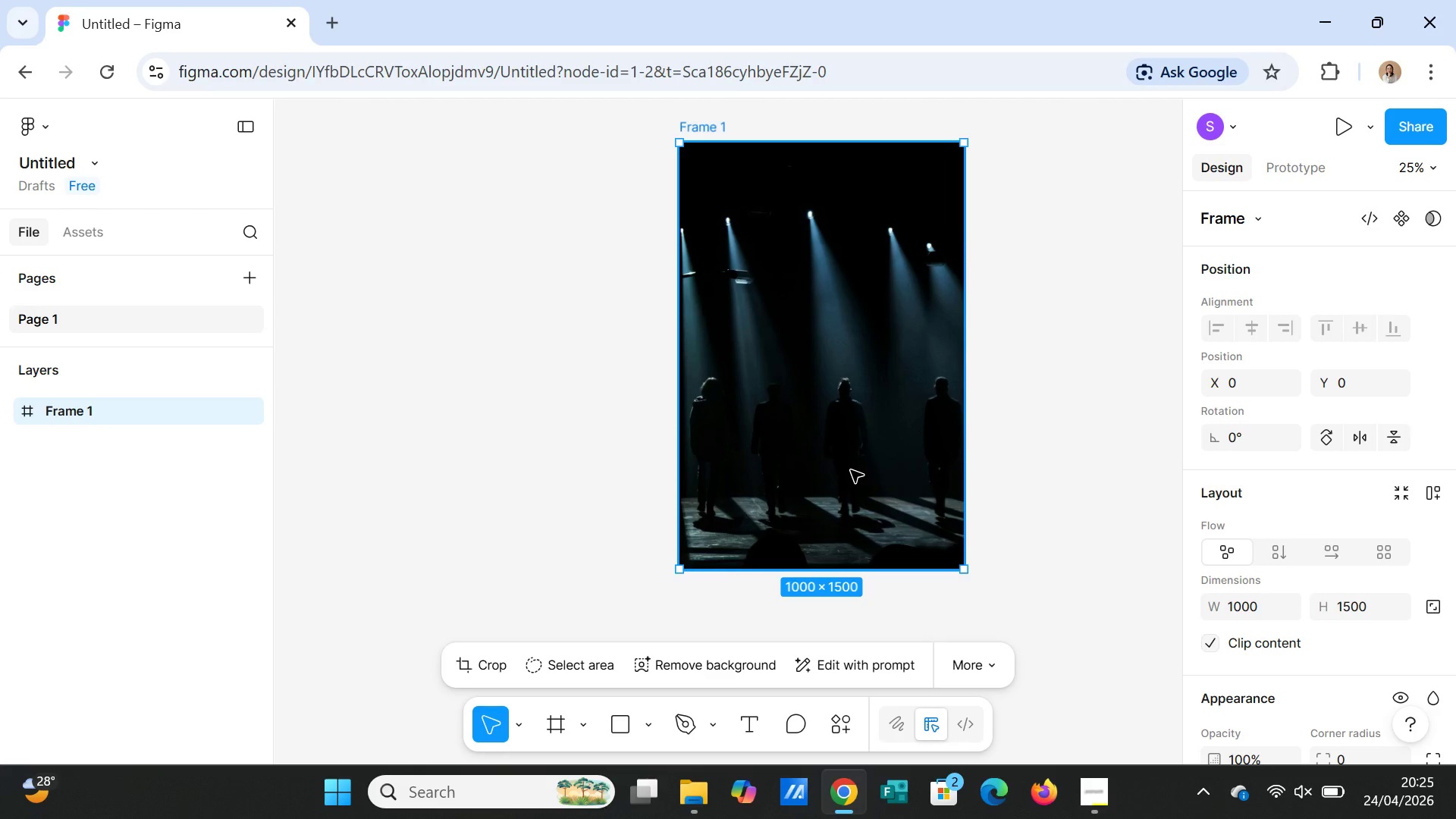 
left_click([1005, 378])
 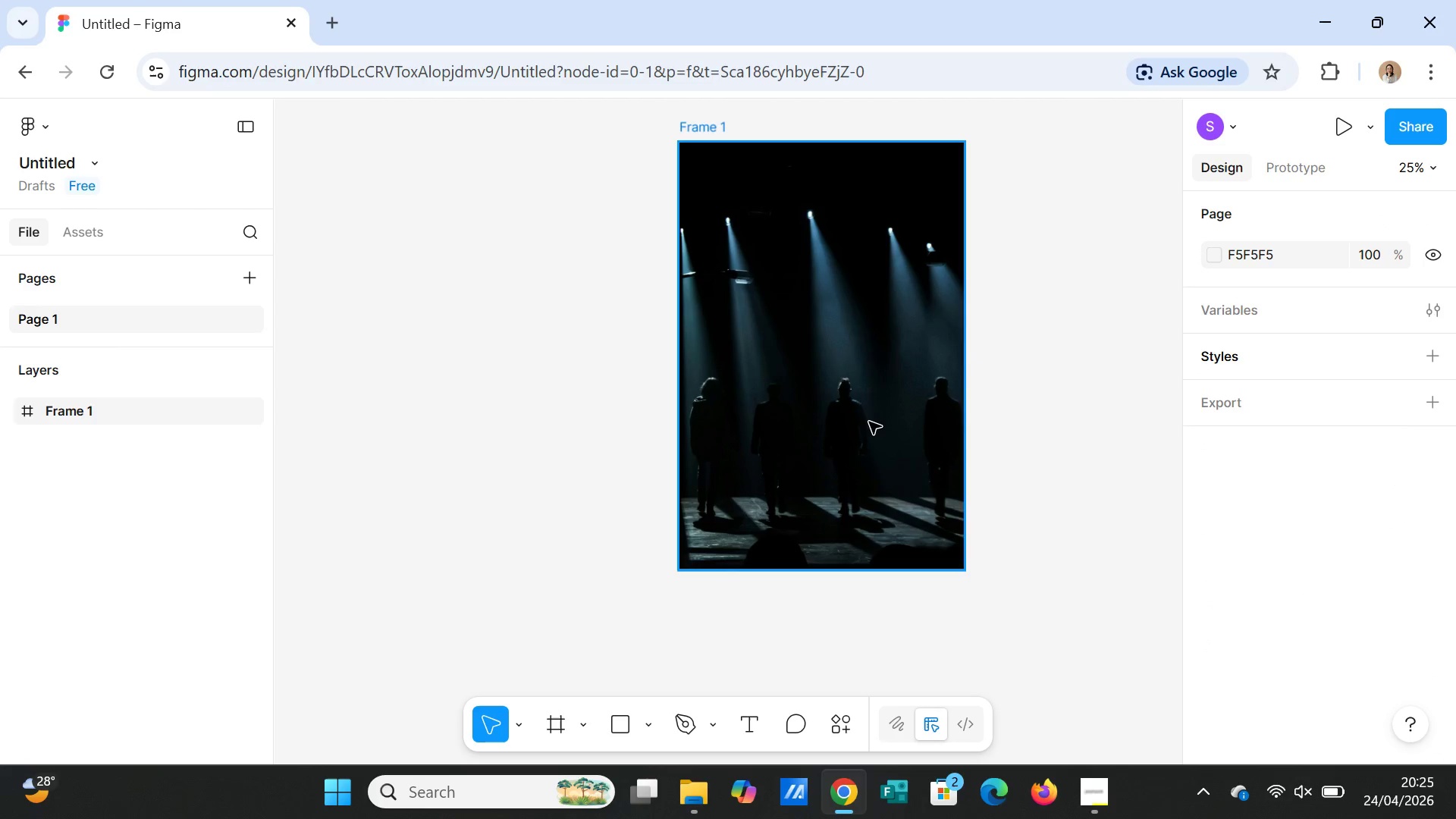 
left_click([869, 422])
 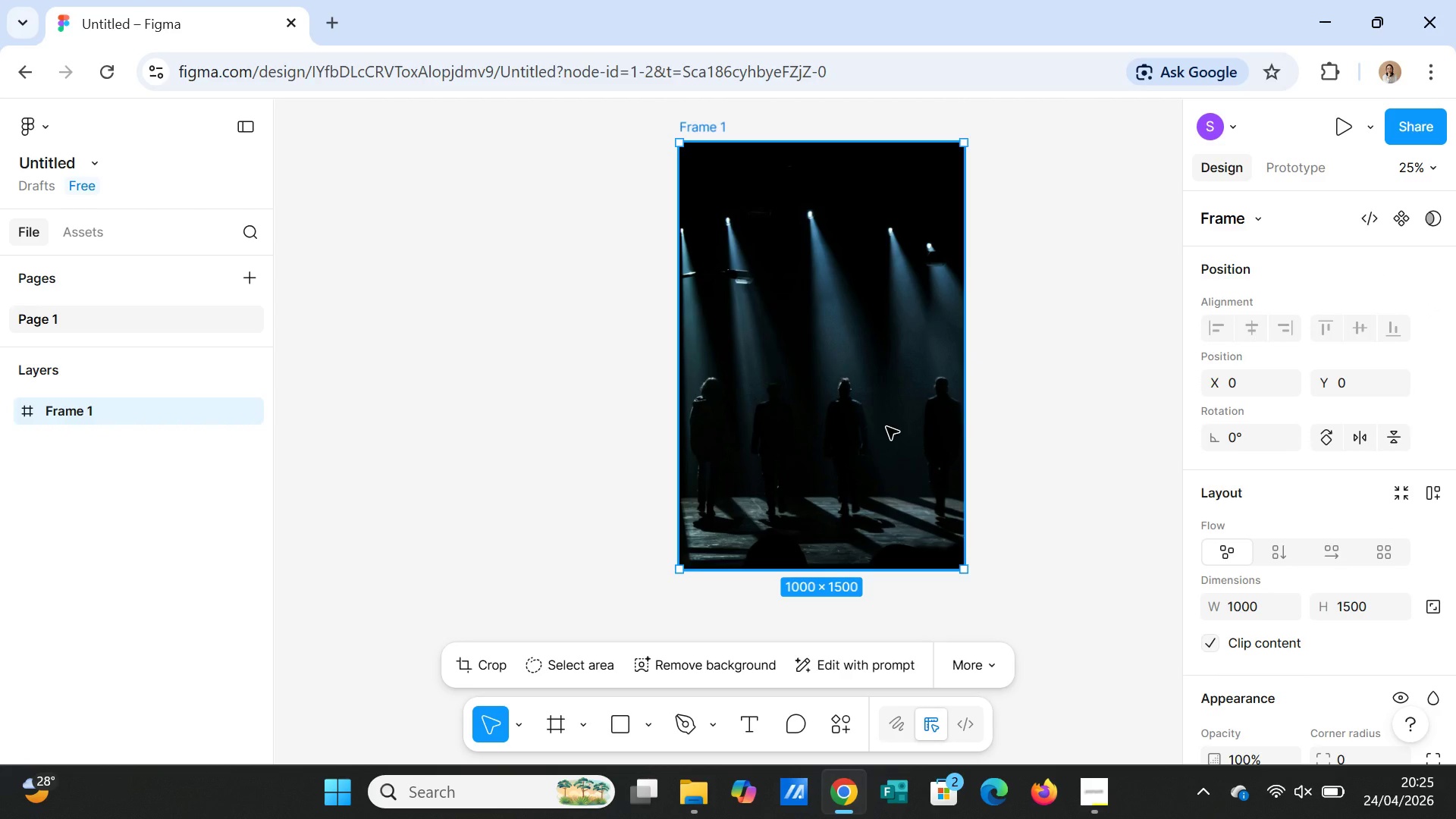 
wait(5.09)
 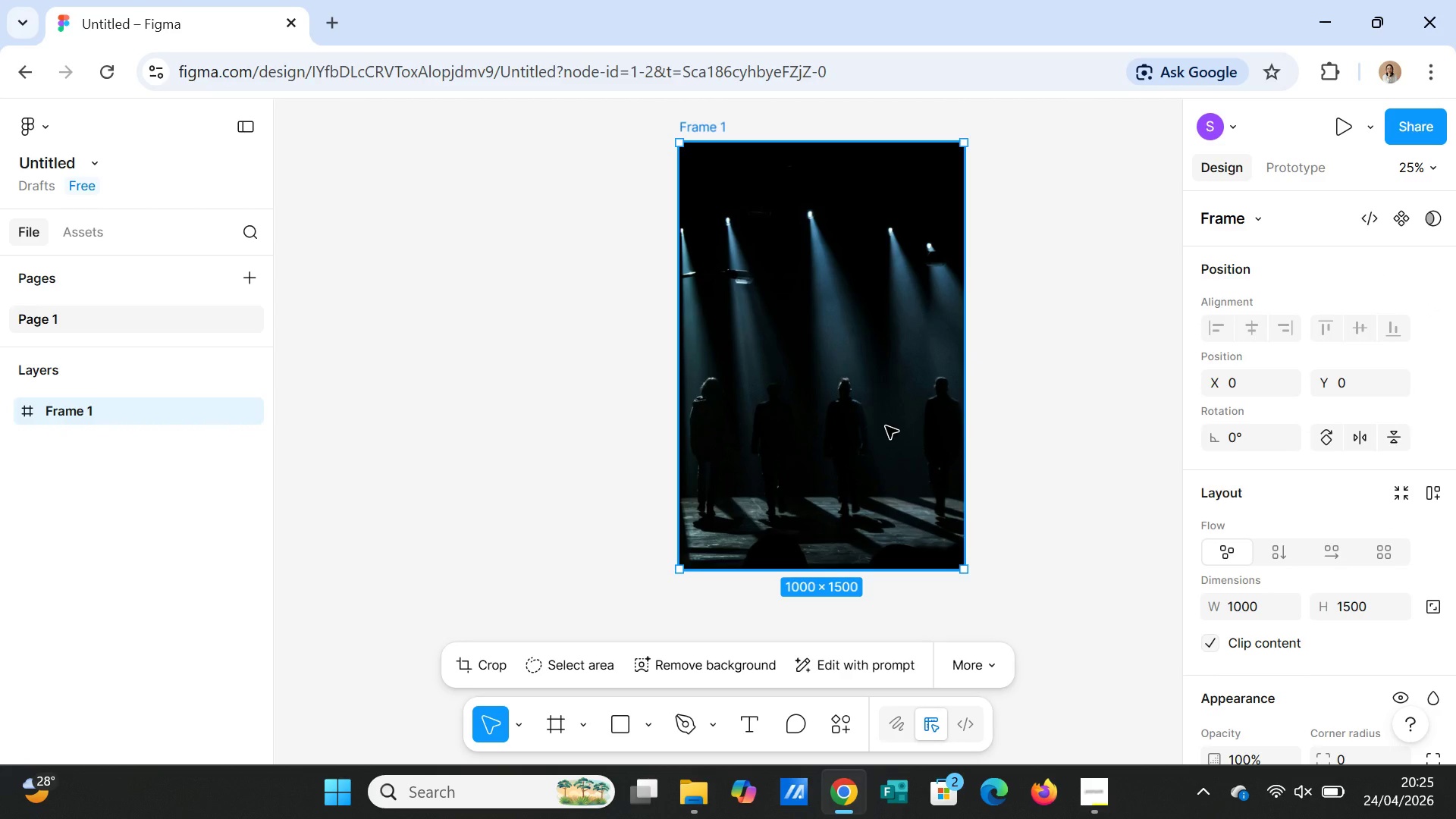 
scroll: coordinate [1081, 581], scroll_direction: down, amount: 2.0
 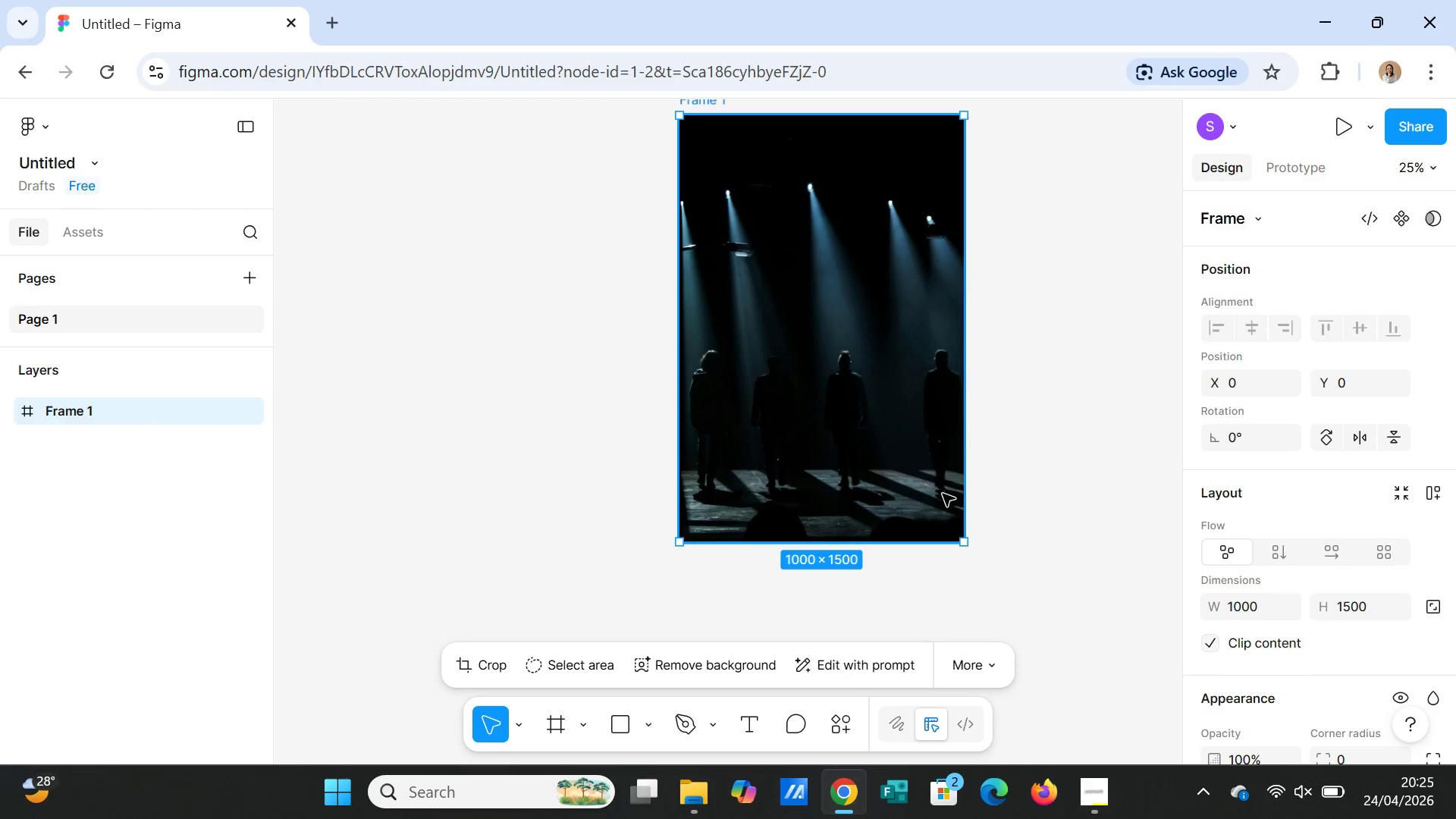 
scroll: coordinate [1043, 513], scroll_direction: up, amount: 2.0
 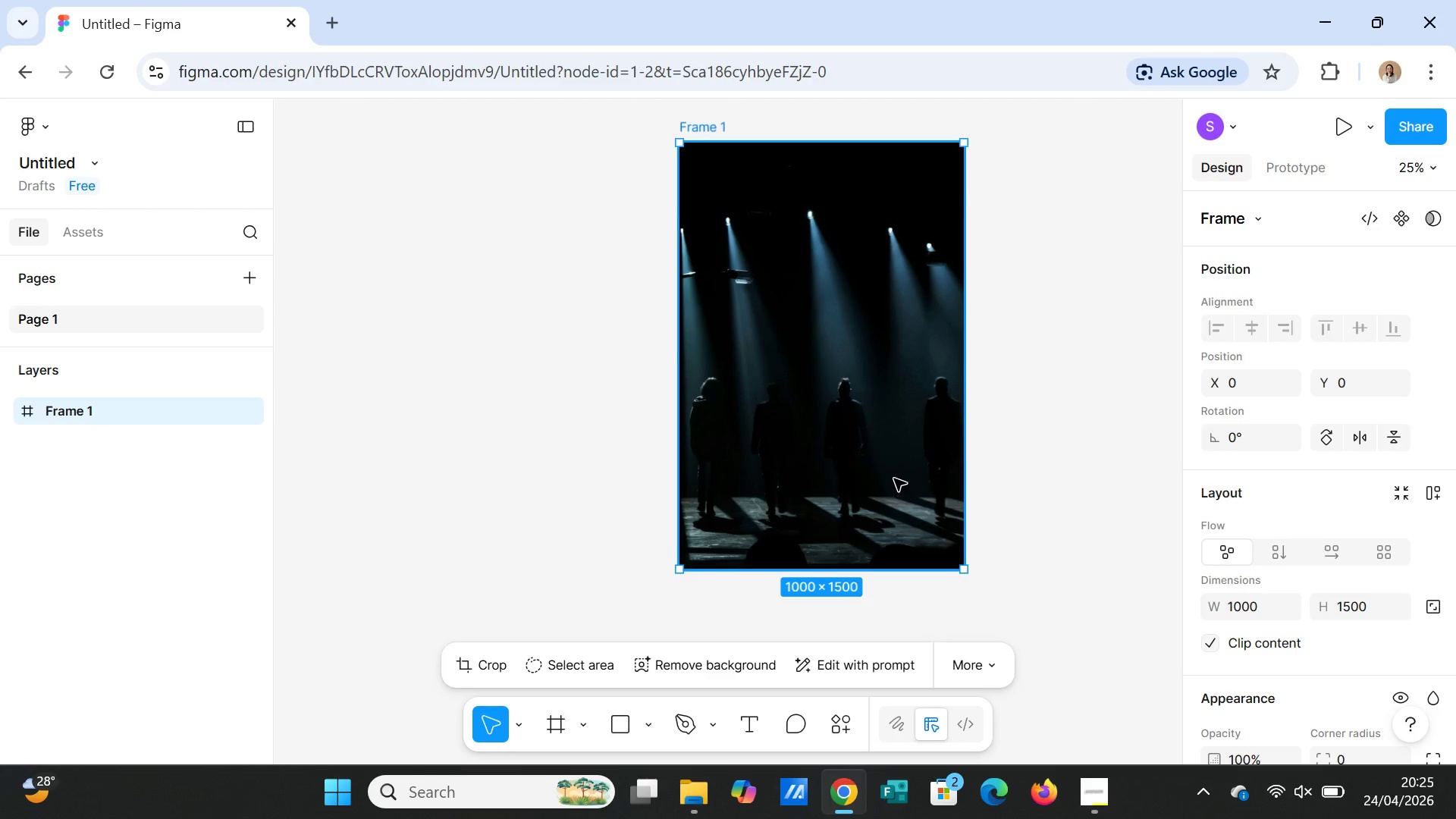 
left_click([894, 479])
 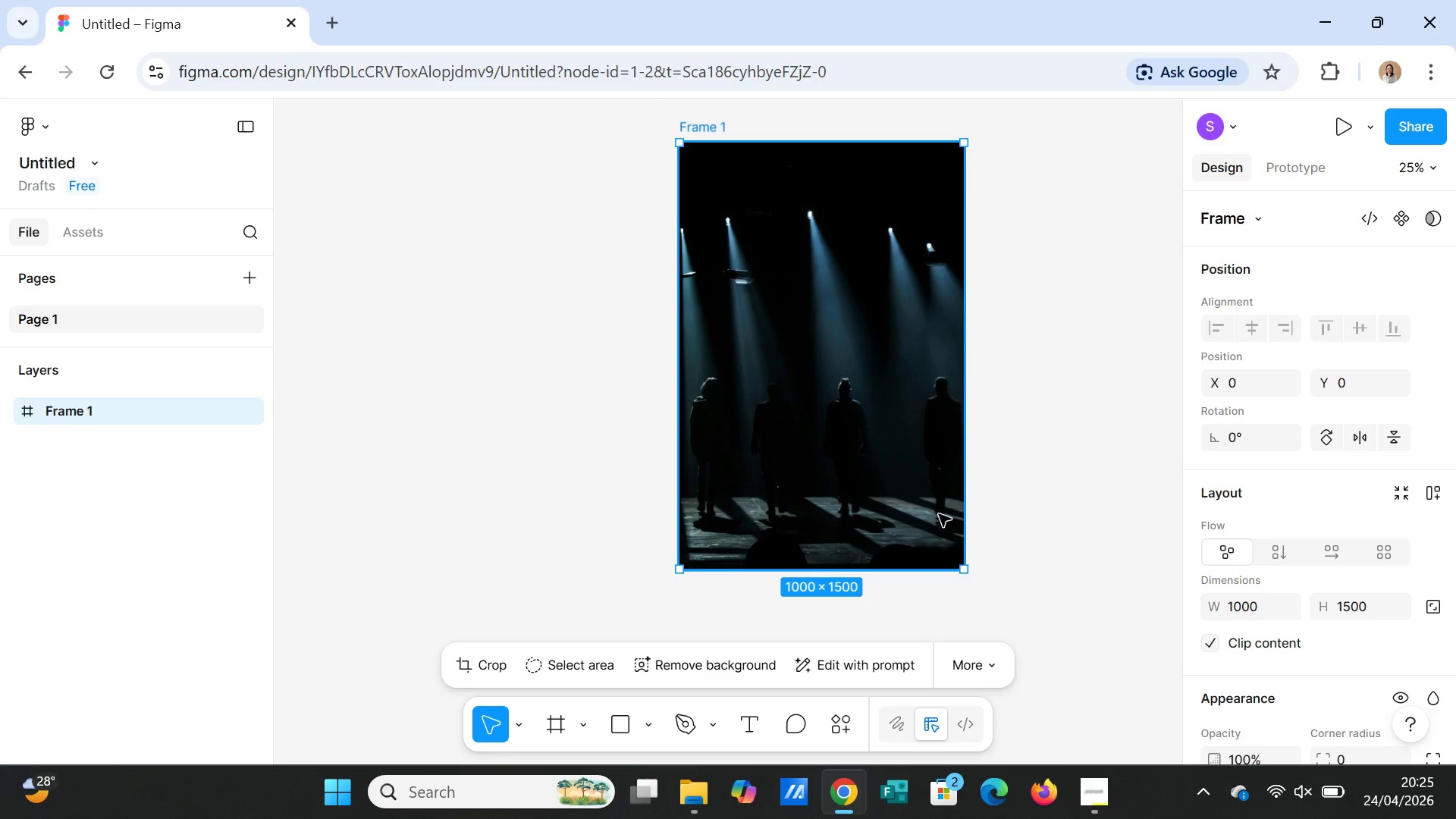 
scroll: coordinate [935, 480], scroll_direction: up, amount: 1.0
 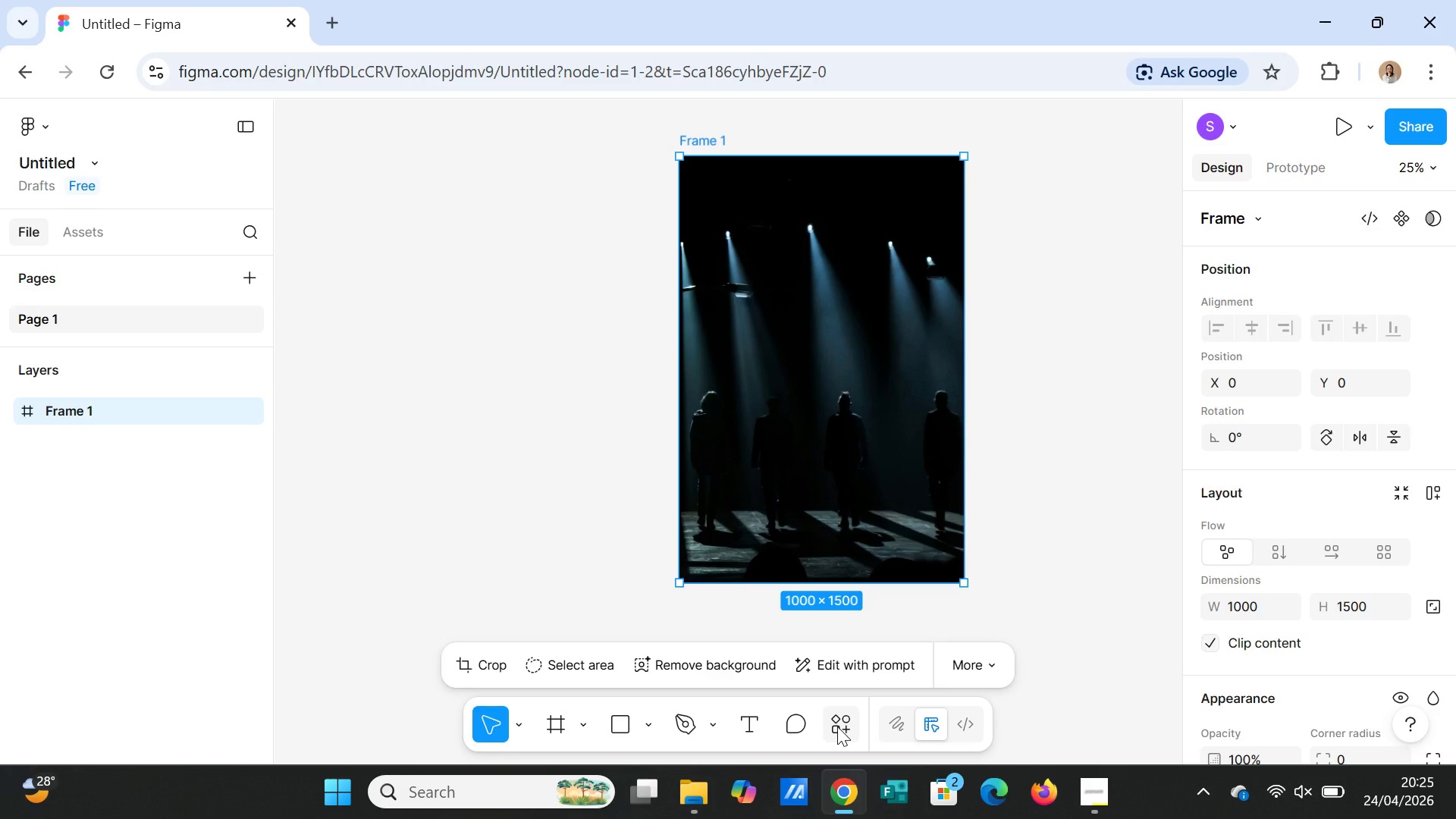 
left_click([852, 724])
 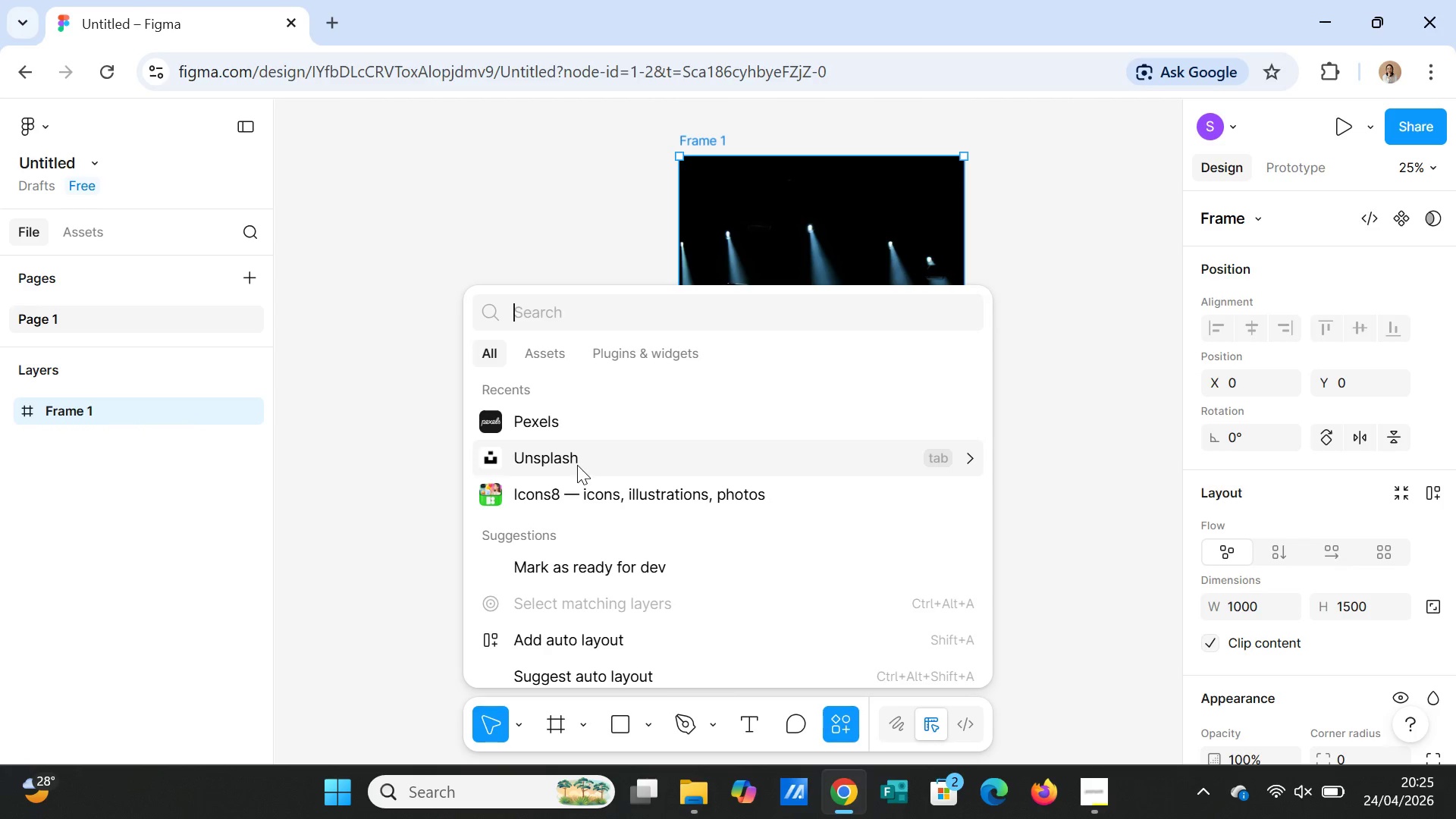 
left_click([574, 495])
 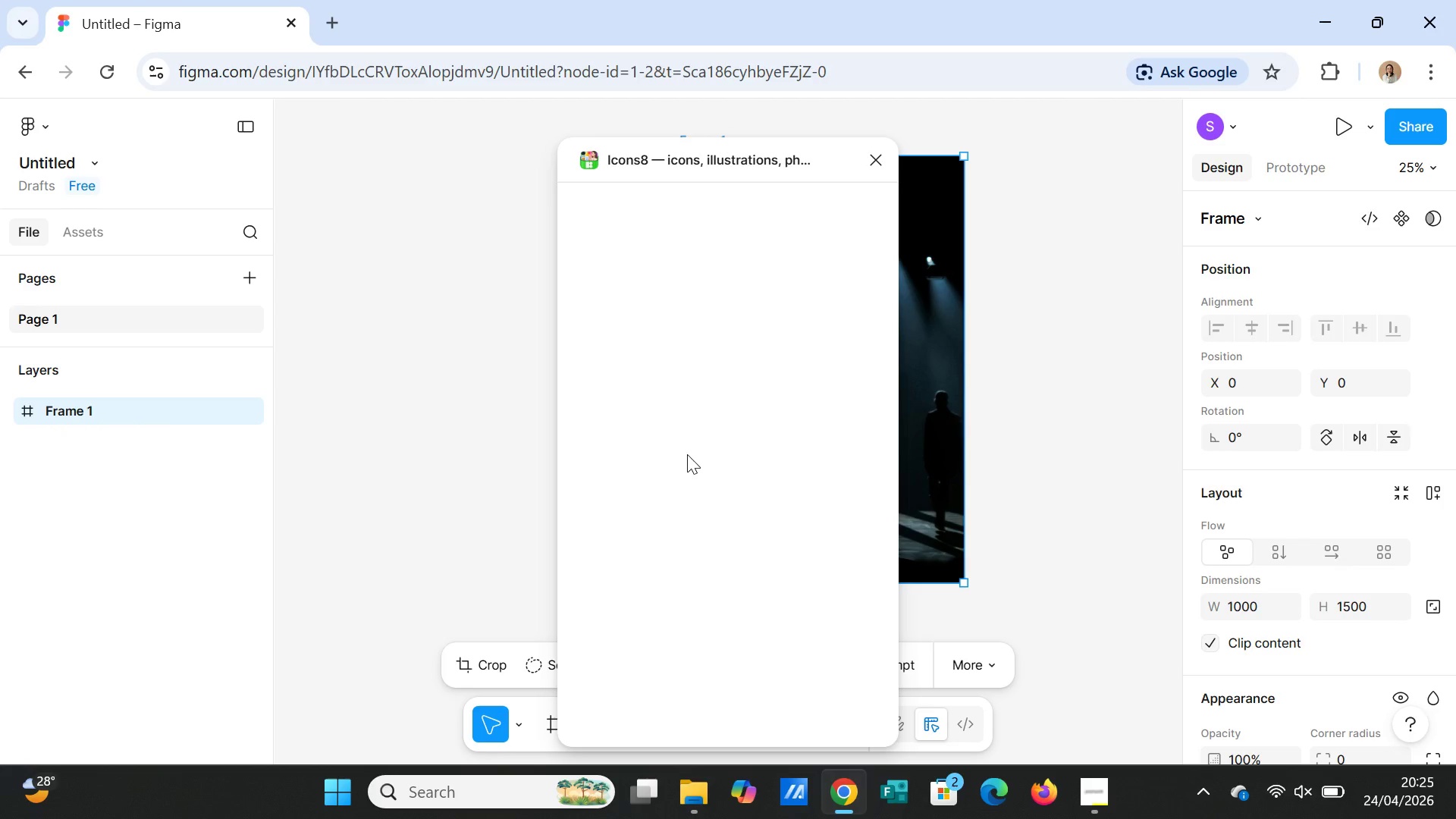 
mouse_move([695, 430])
 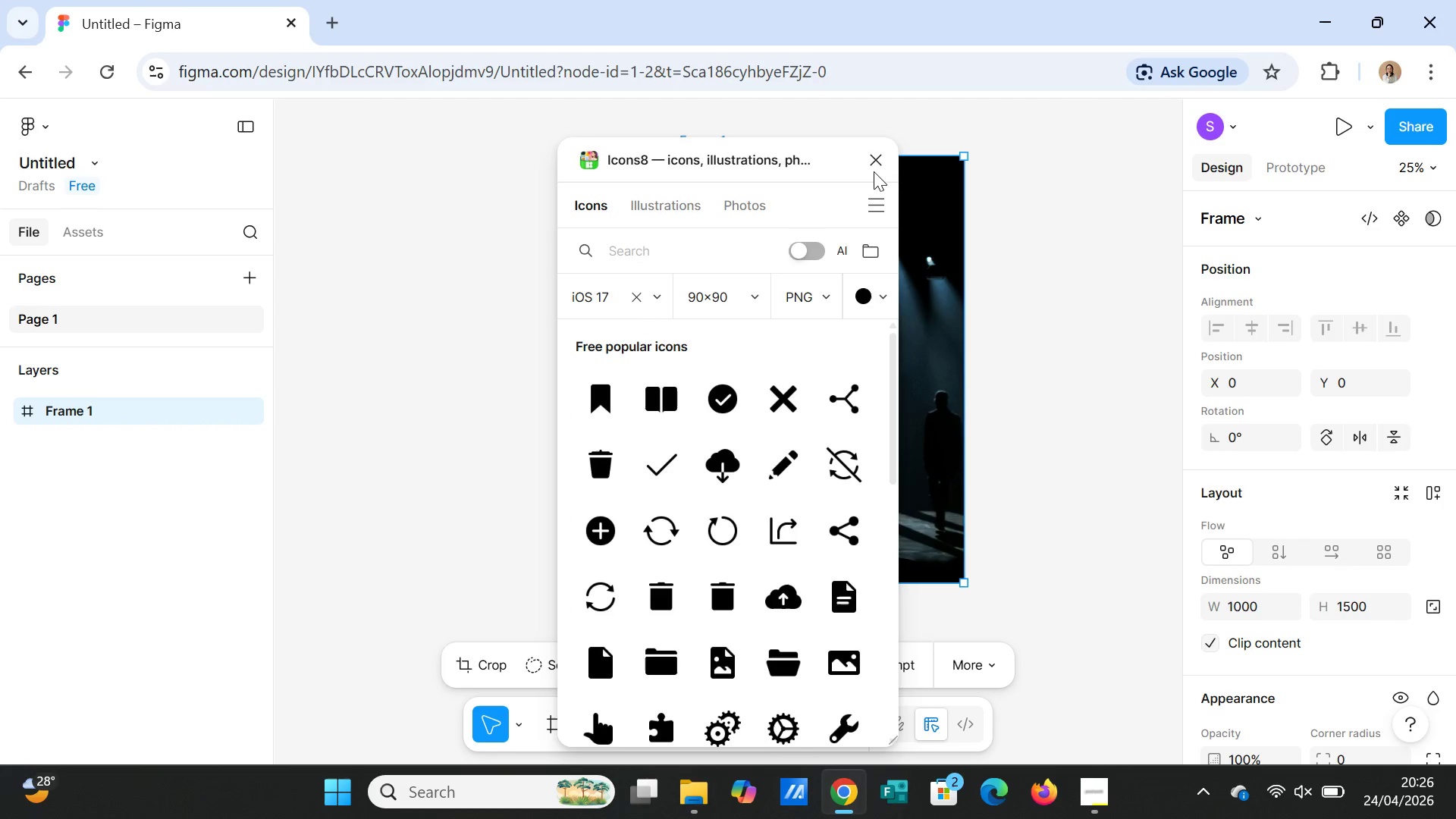 
left_click([883, 158])
 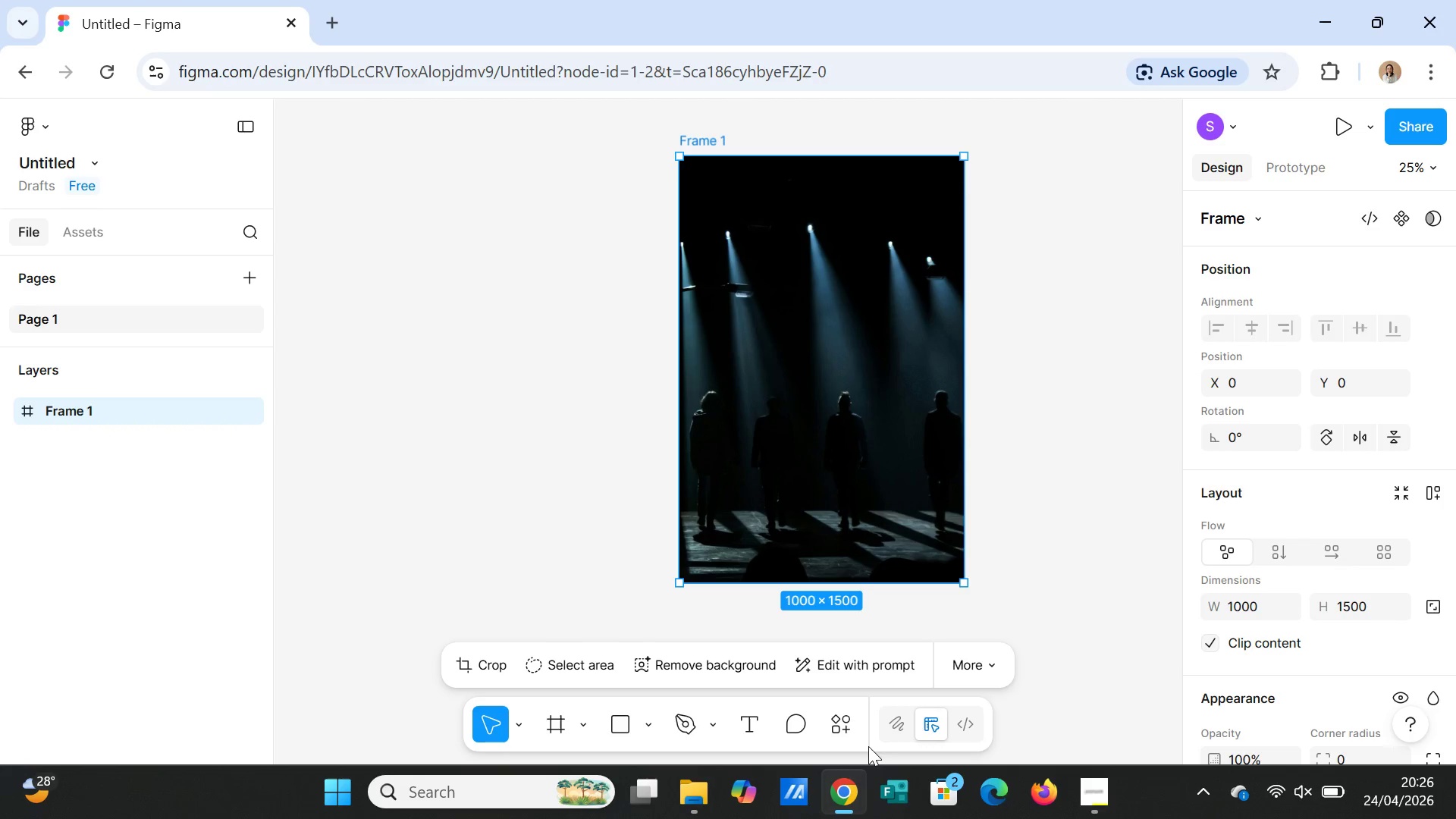 
left_click([845, 729])
 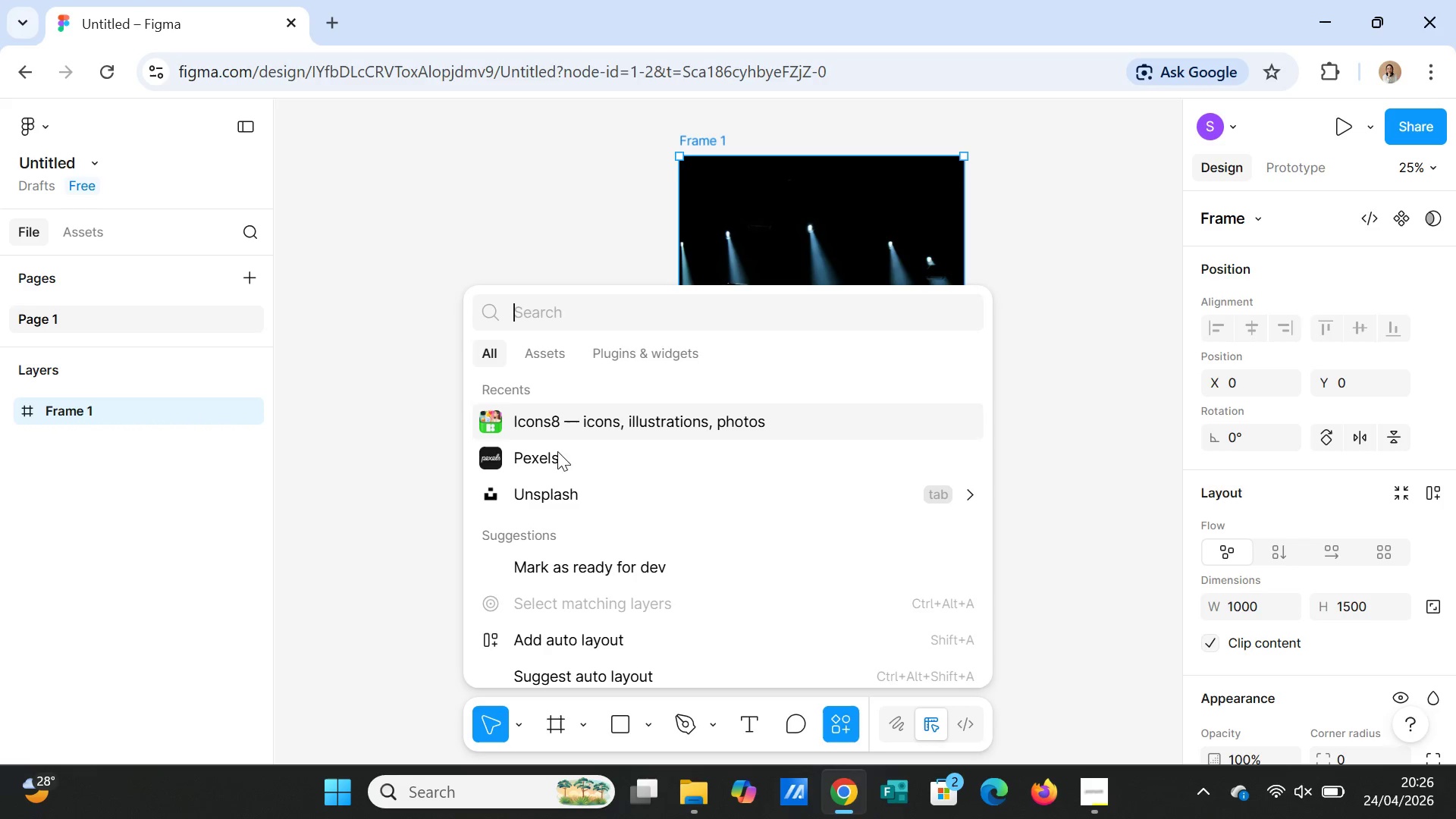 
left_click([544, 497])
 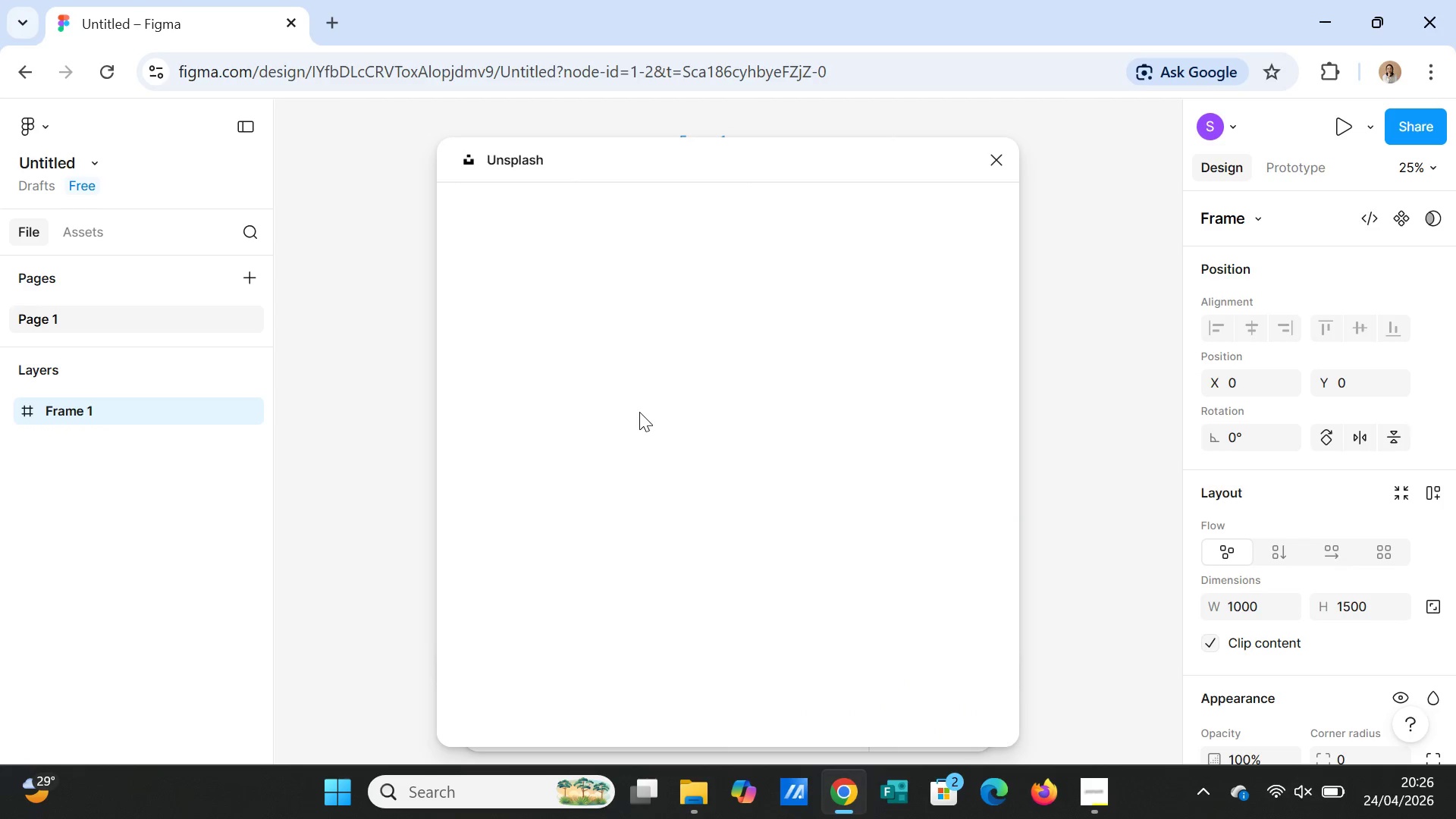 
wait(10.28)
 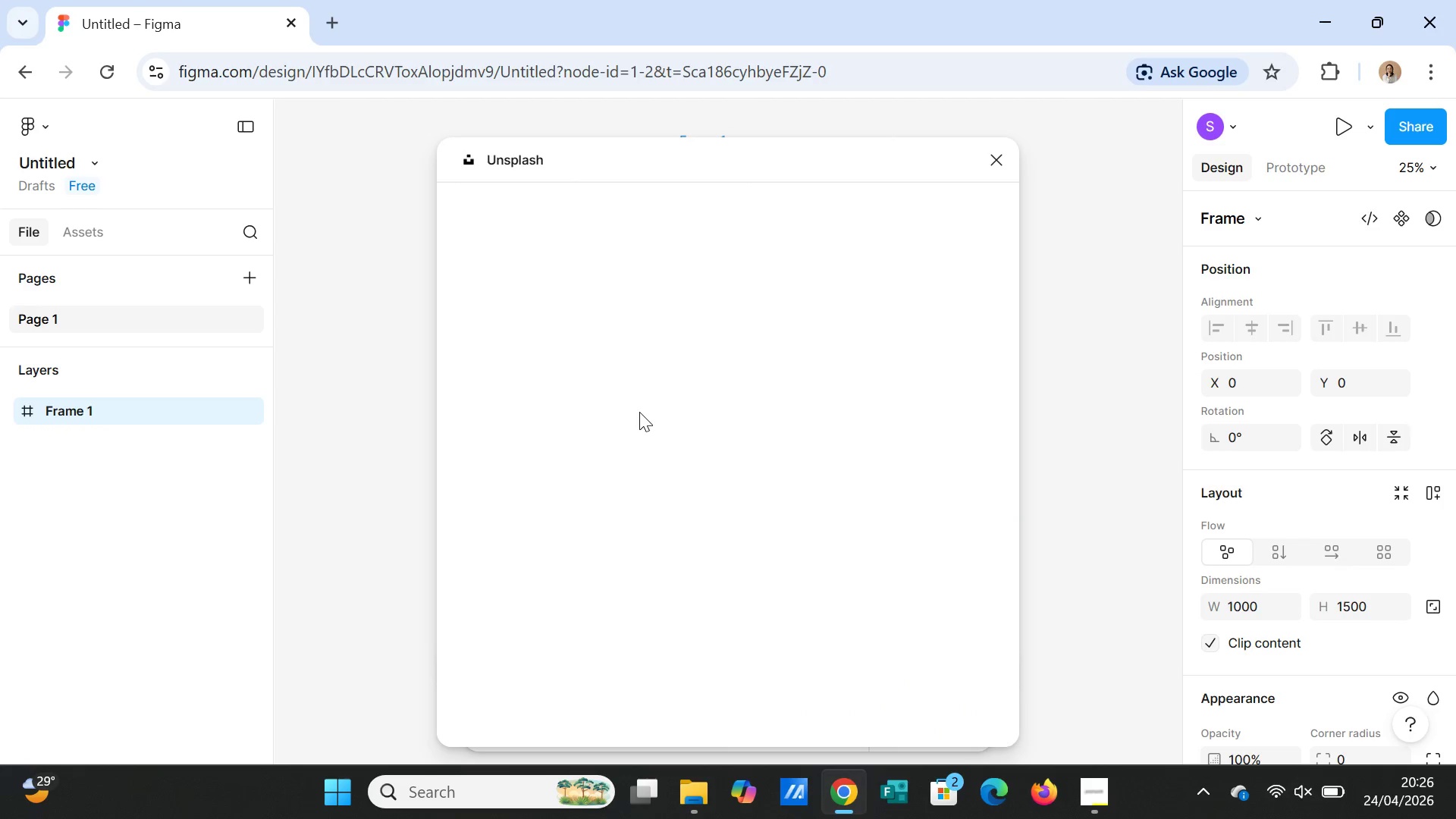 
left_click([691, 211])
 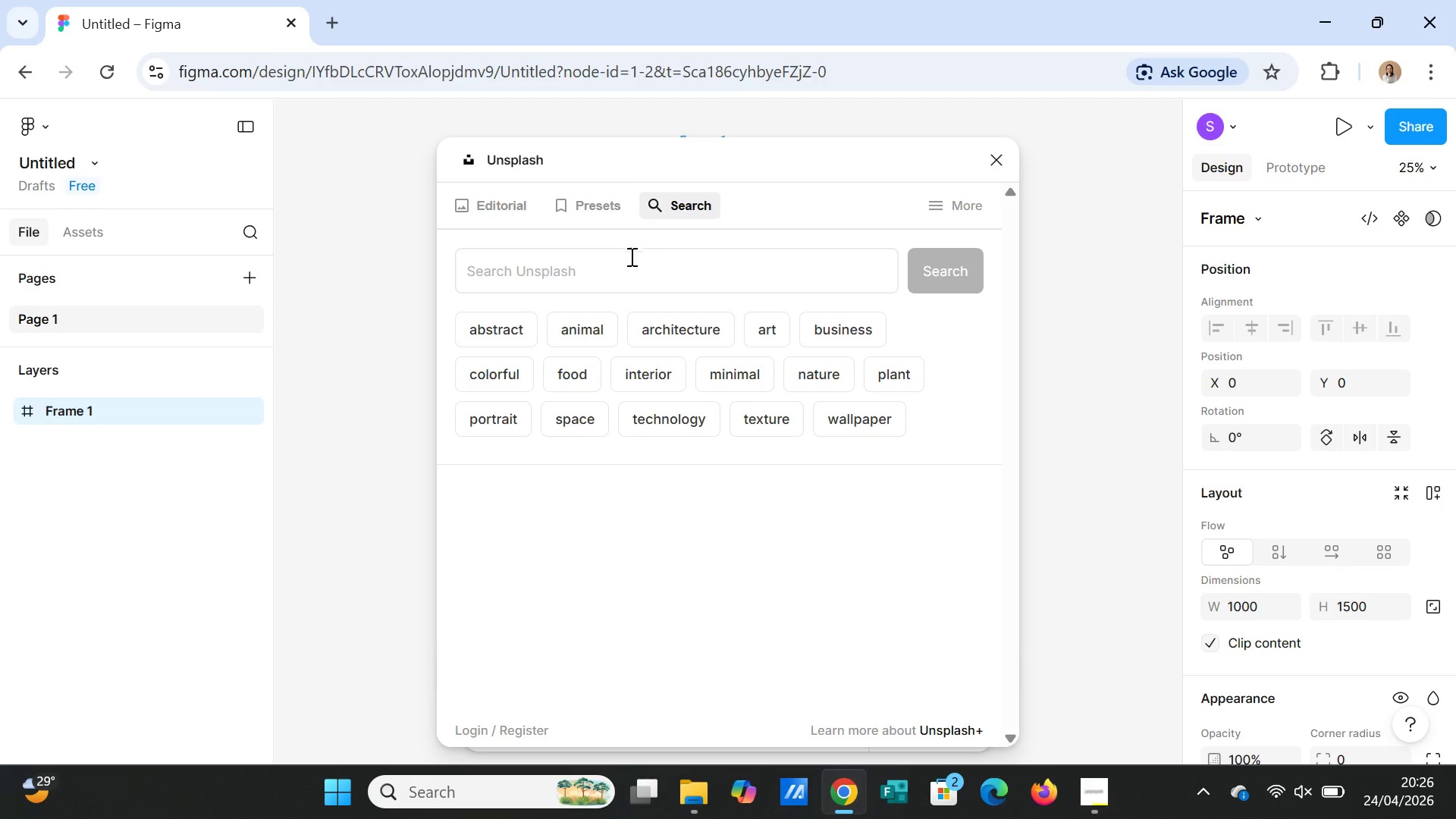 
left_click([627, 263])
 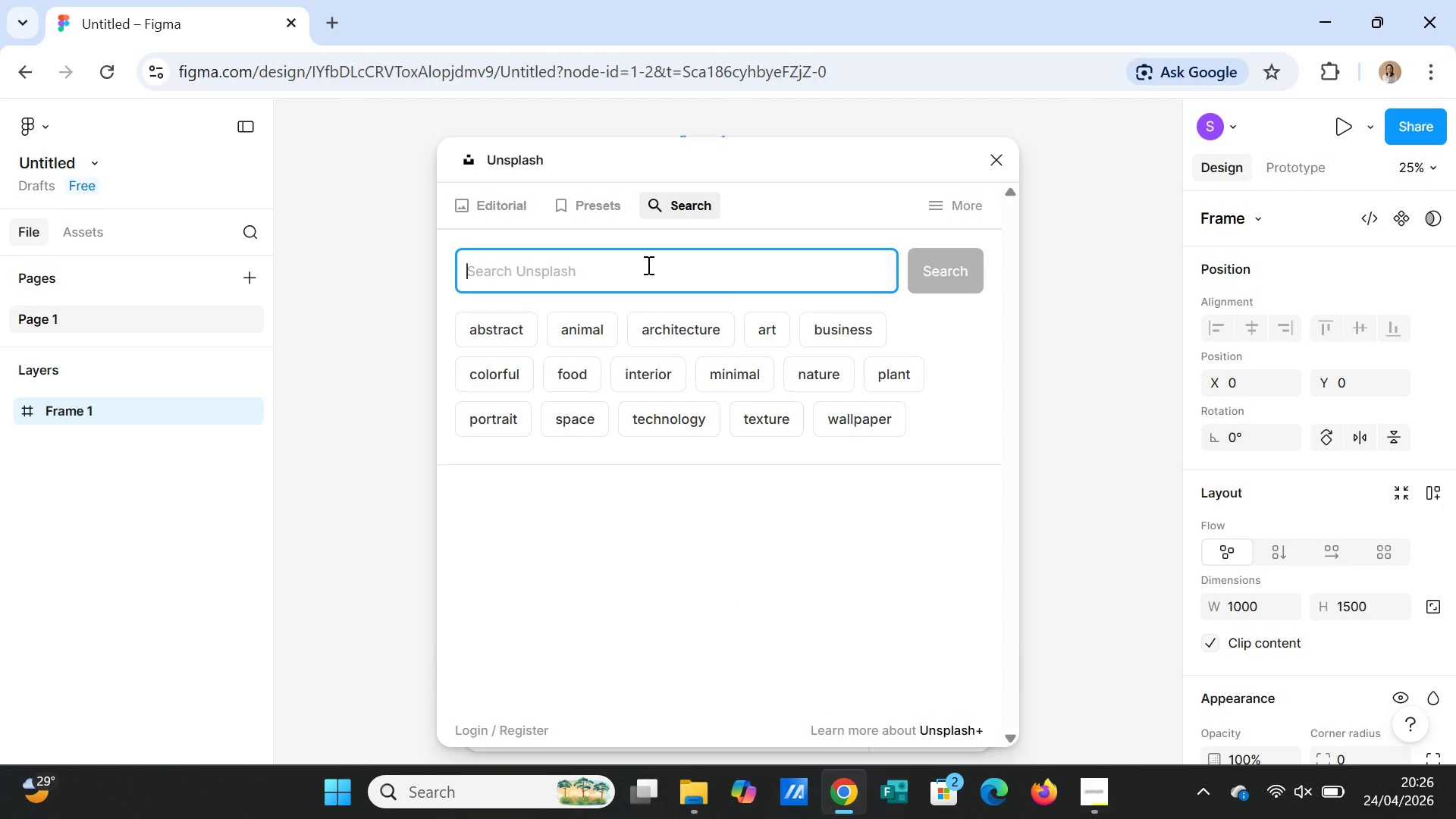 
type(silhouette dog)
 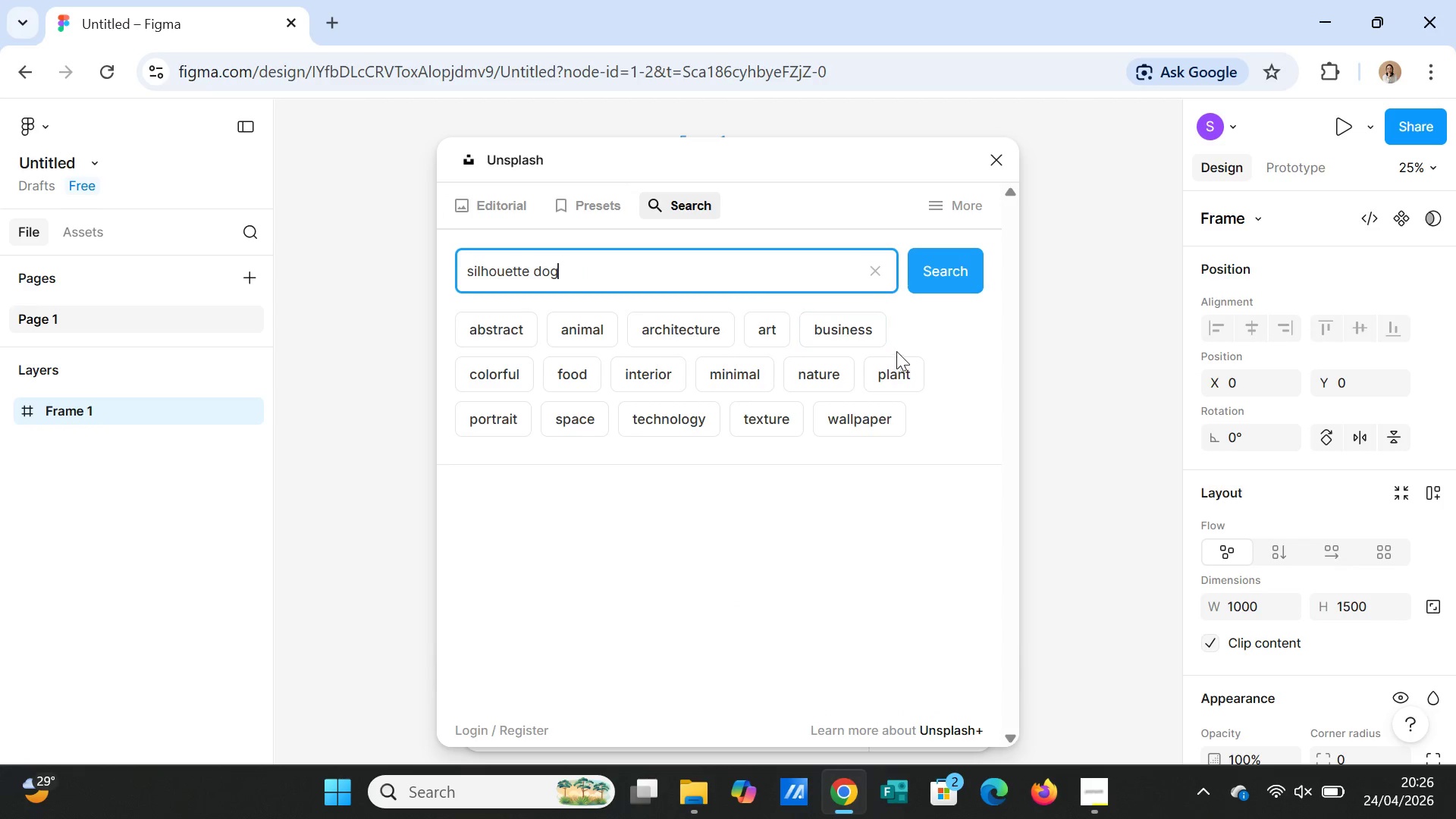 
left_click([936, 281])
 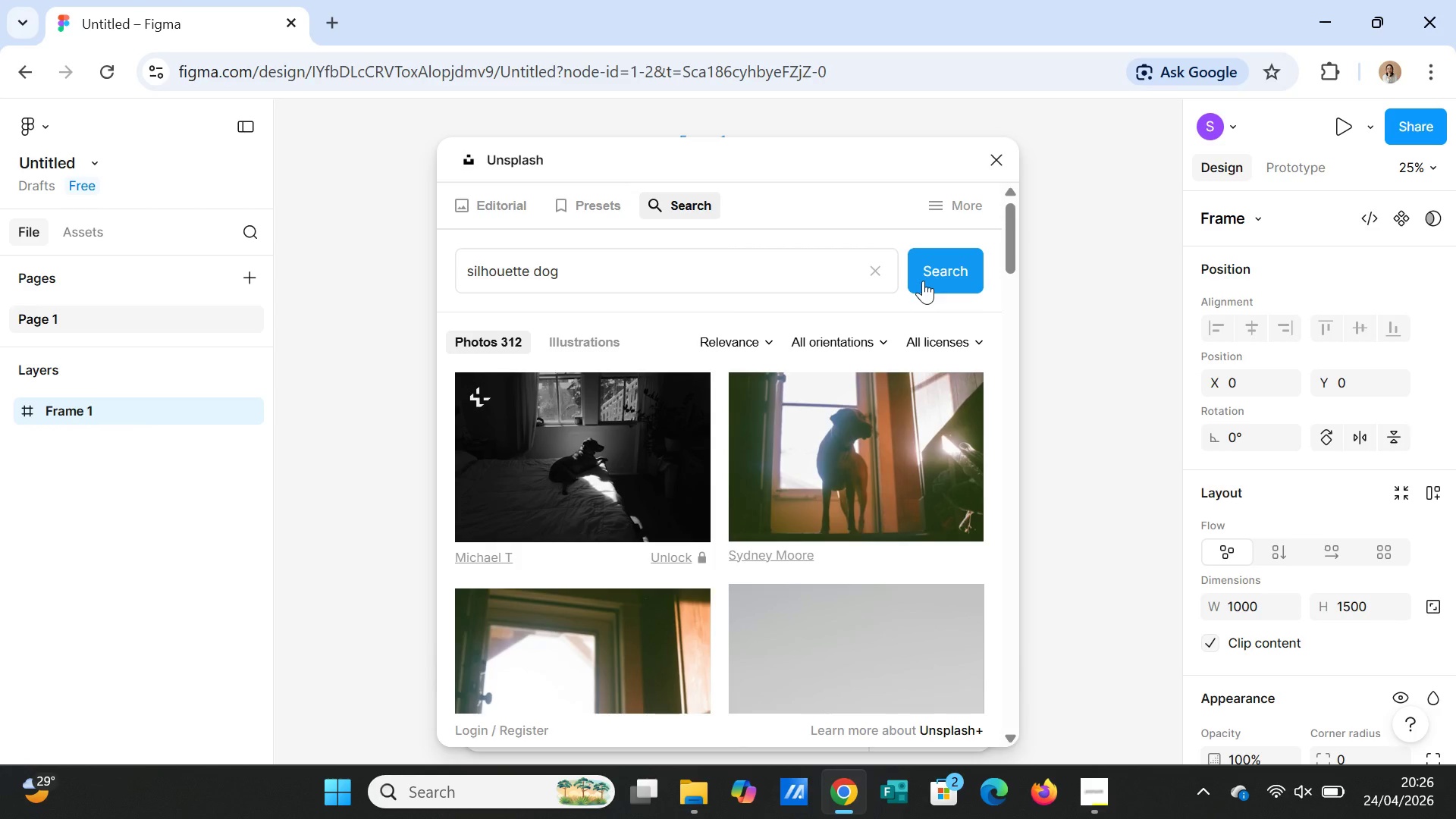 
scroll: coordinate [902, 599], scroll_direction: down, amount: 15.0
 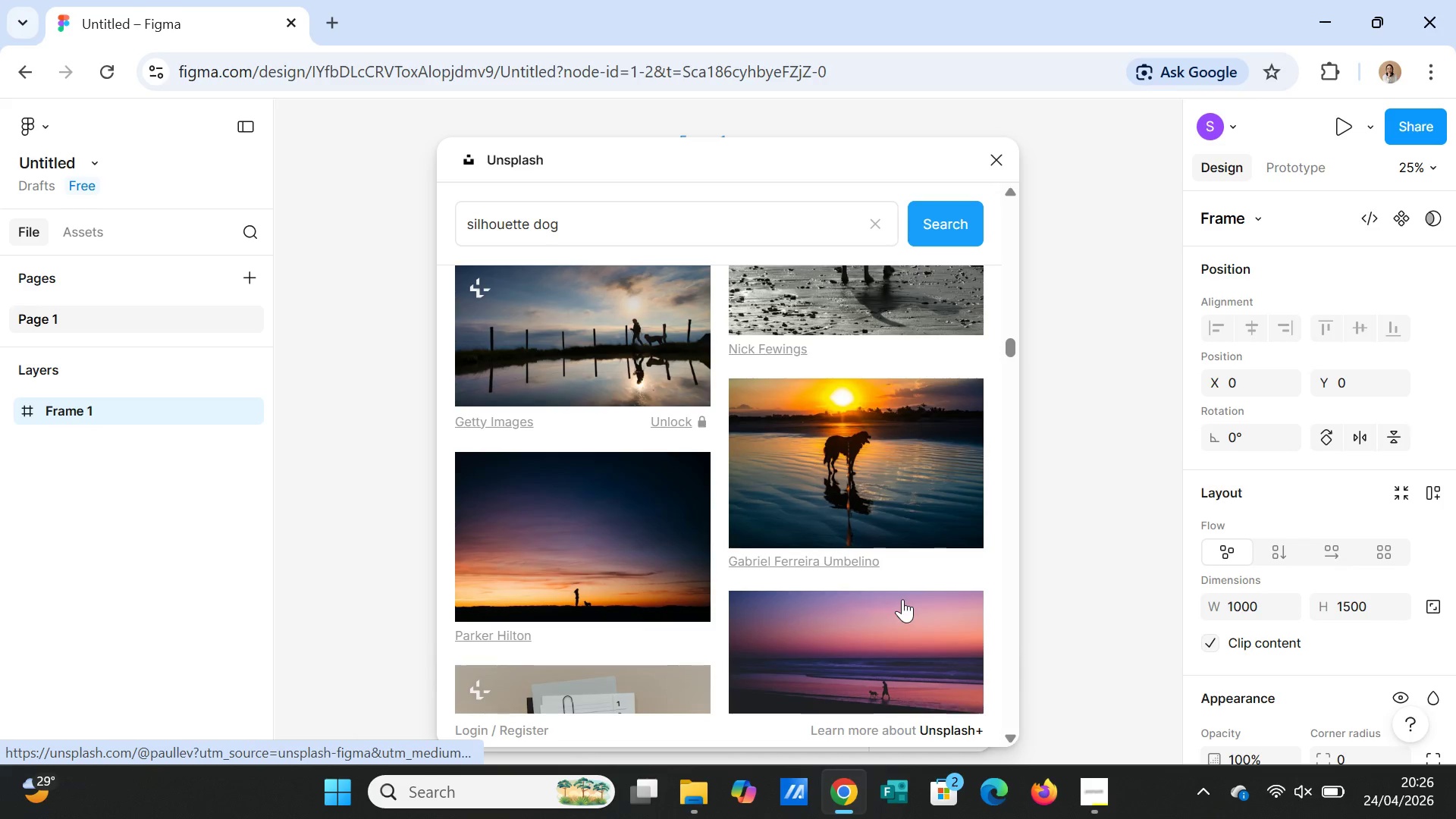 
left_click_drag(start_coordinate=[566, 227], to_coordinate=[532, 224])
 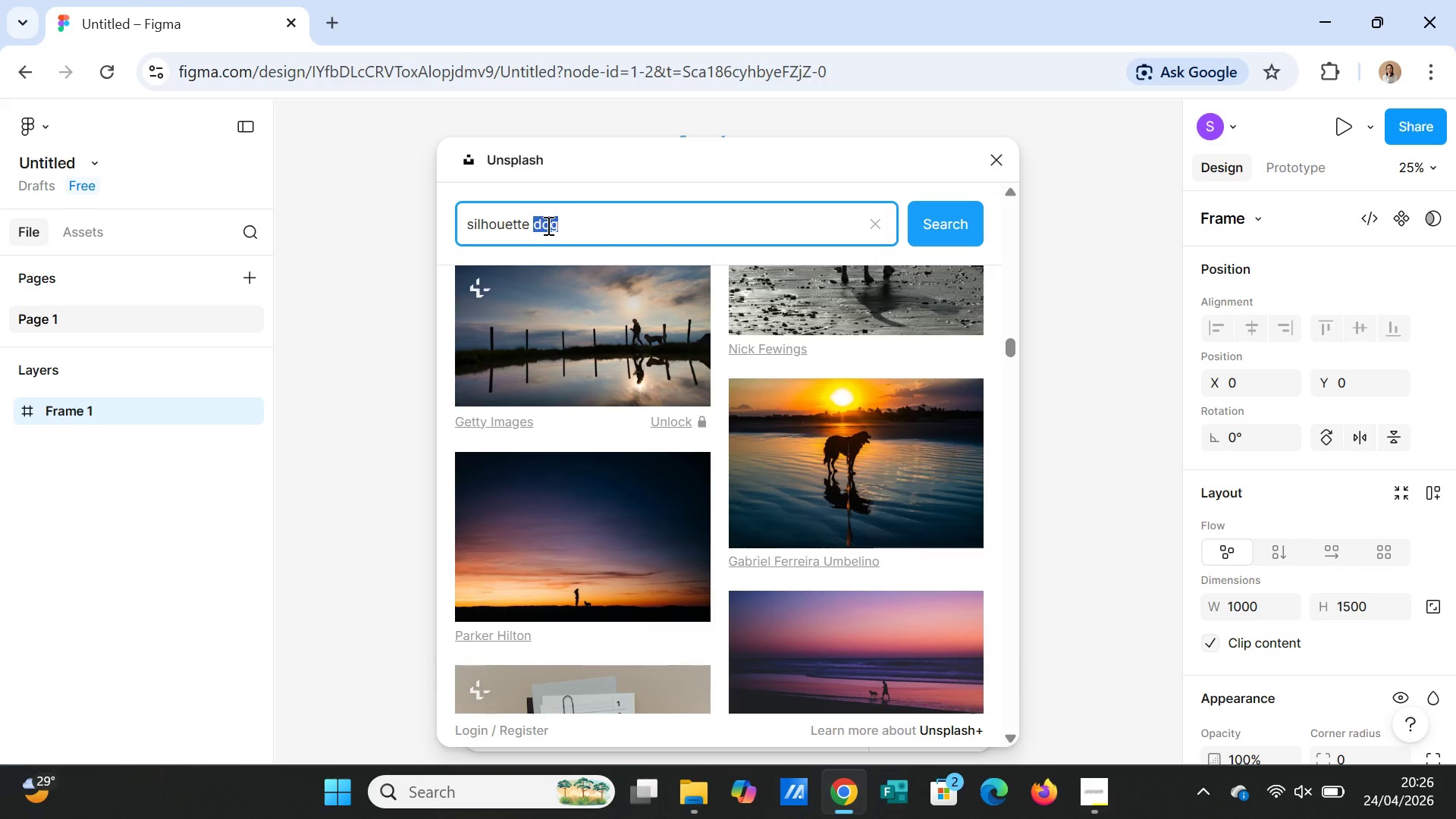 
type(women with dog)
 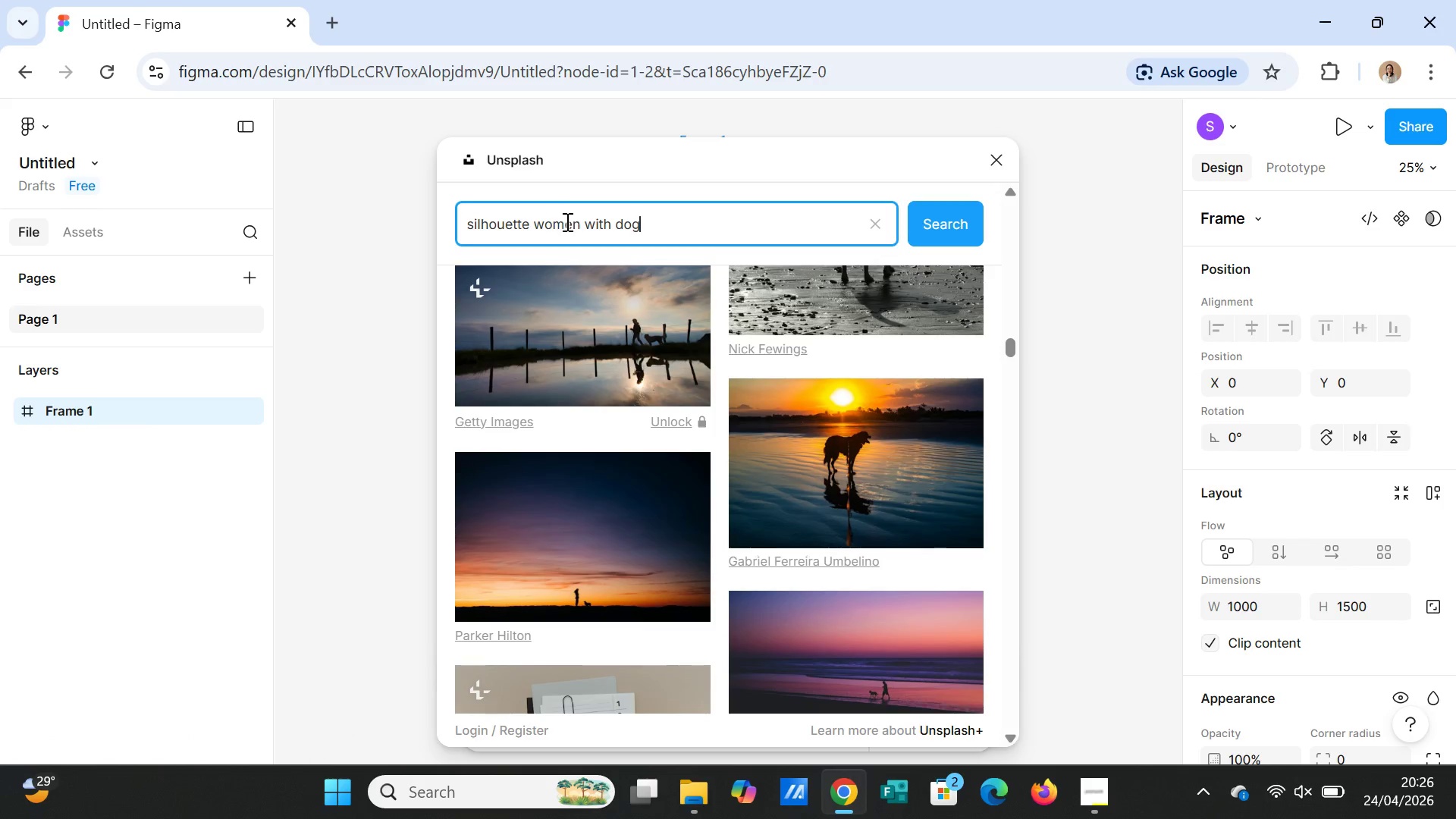 
left_click([576, 220])
 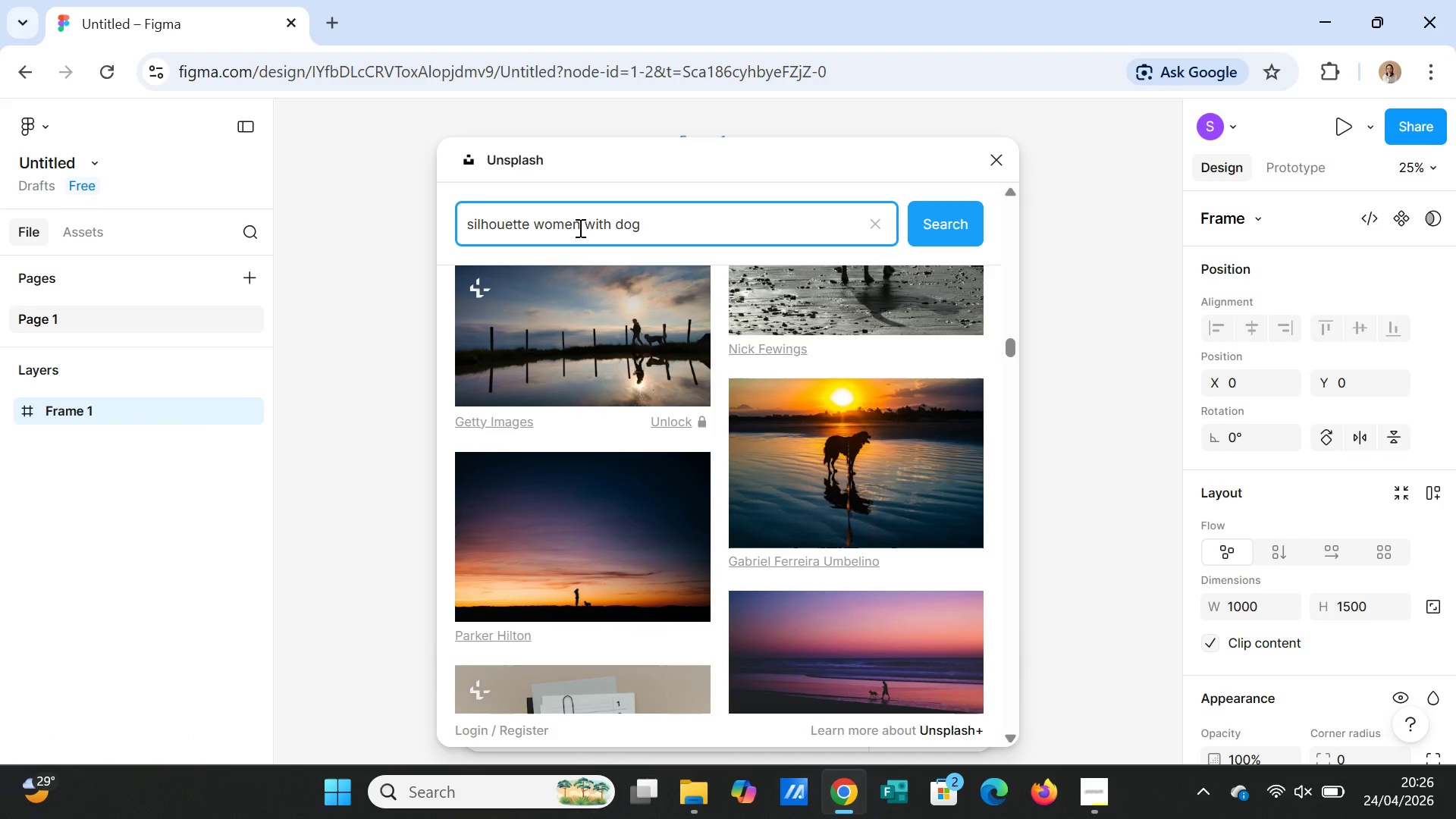 
left_click([579, 228])
 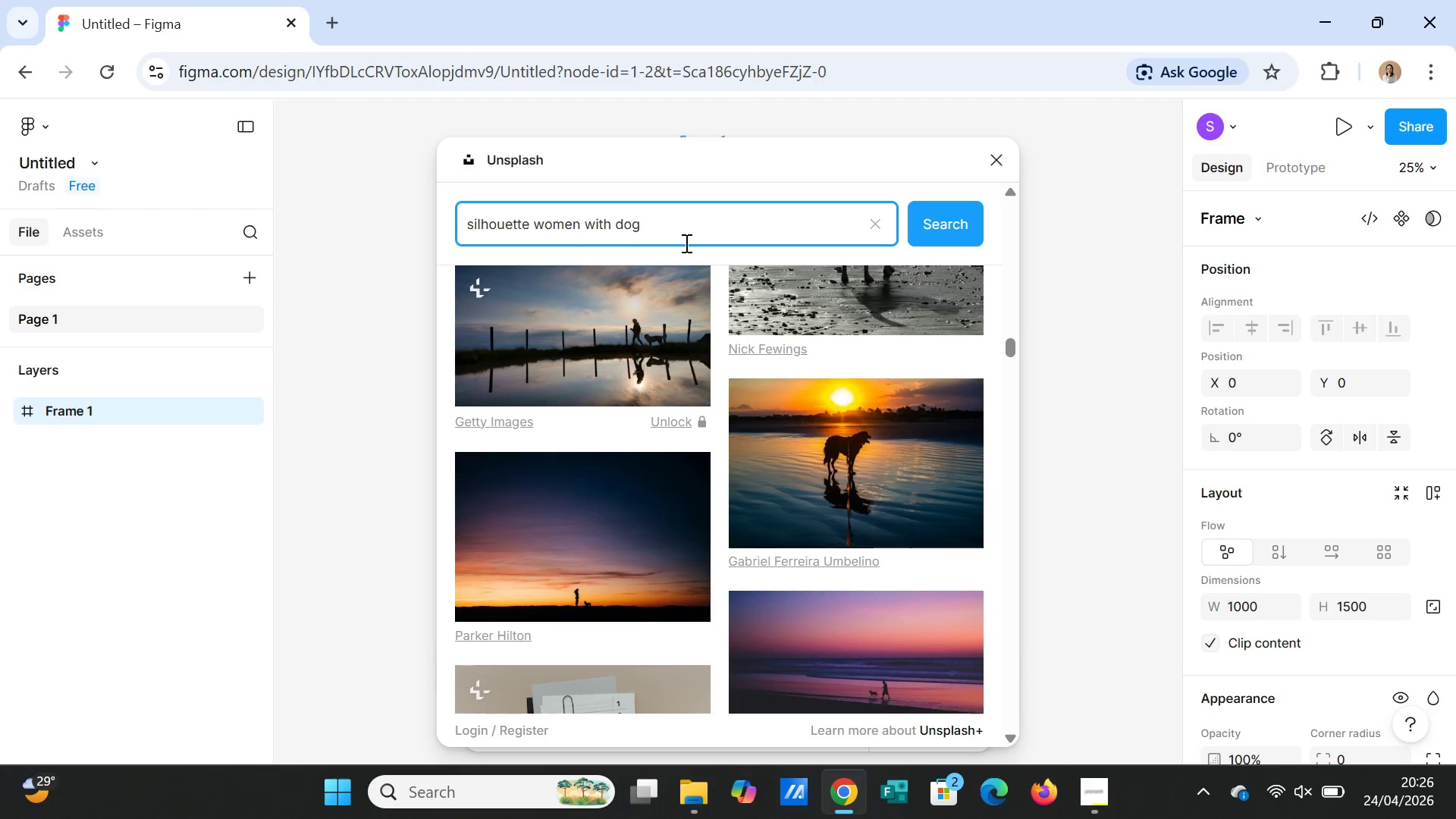 
key(S)
 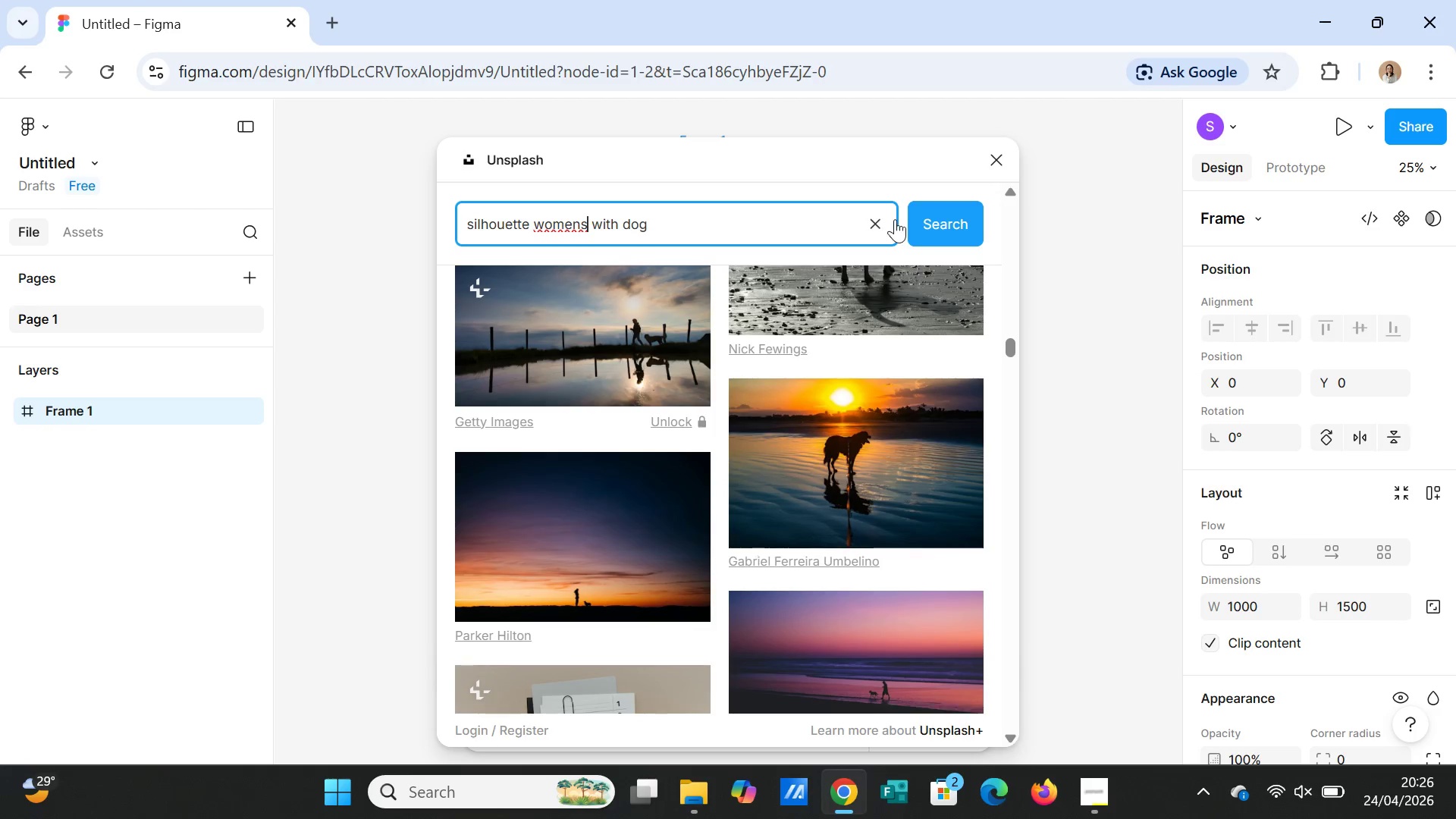 
left_click([937, 219])
 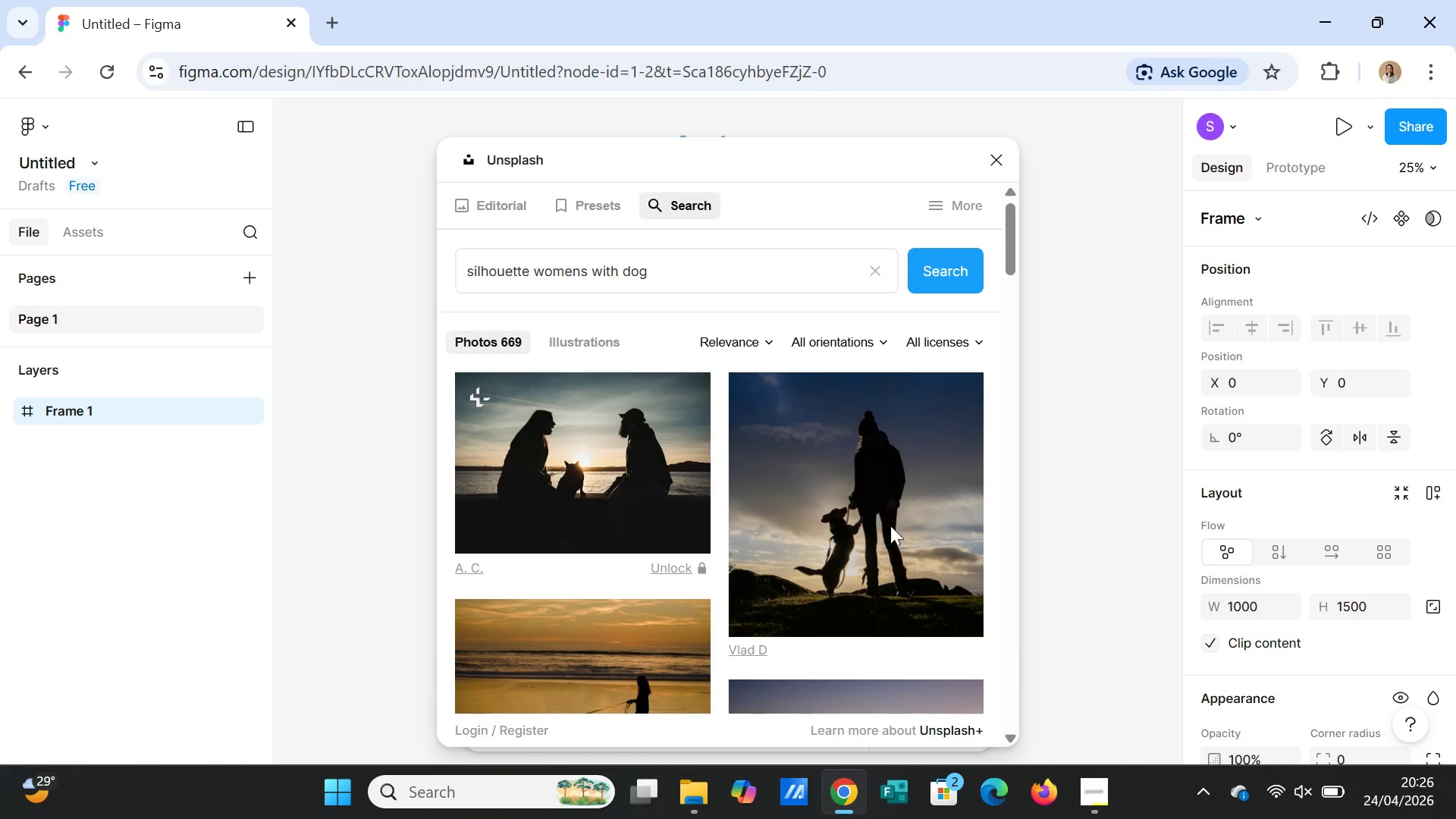 
scroll: coordinate [847, 595], scroll_direction: down, amount: 11.0
 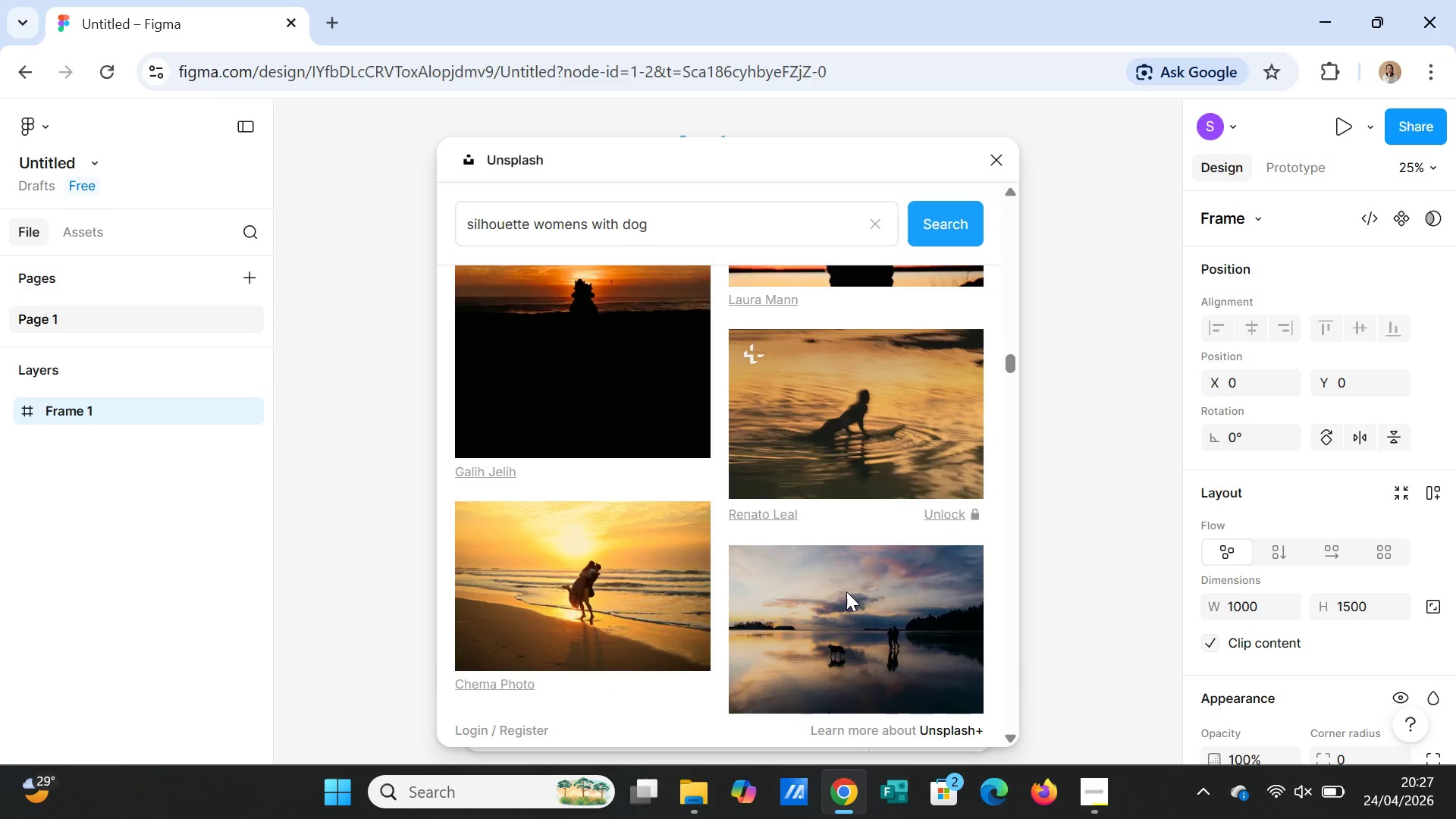 
scroll: coordinate [846, 592], scroll_direction: down, amount: 1.0
 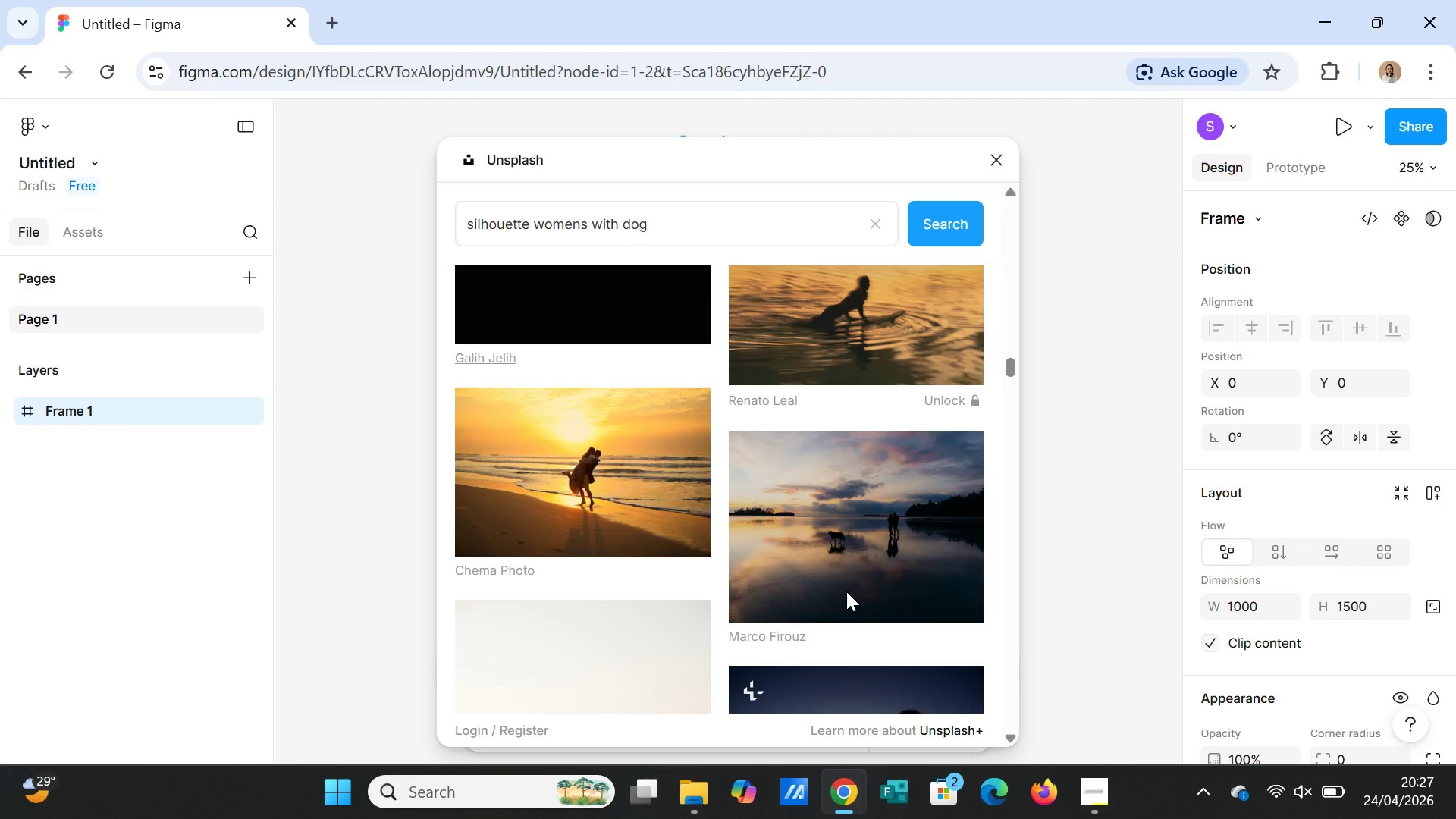 
scroll: coordinate [846, 592], scroll_direction: up, amount: 4.0
 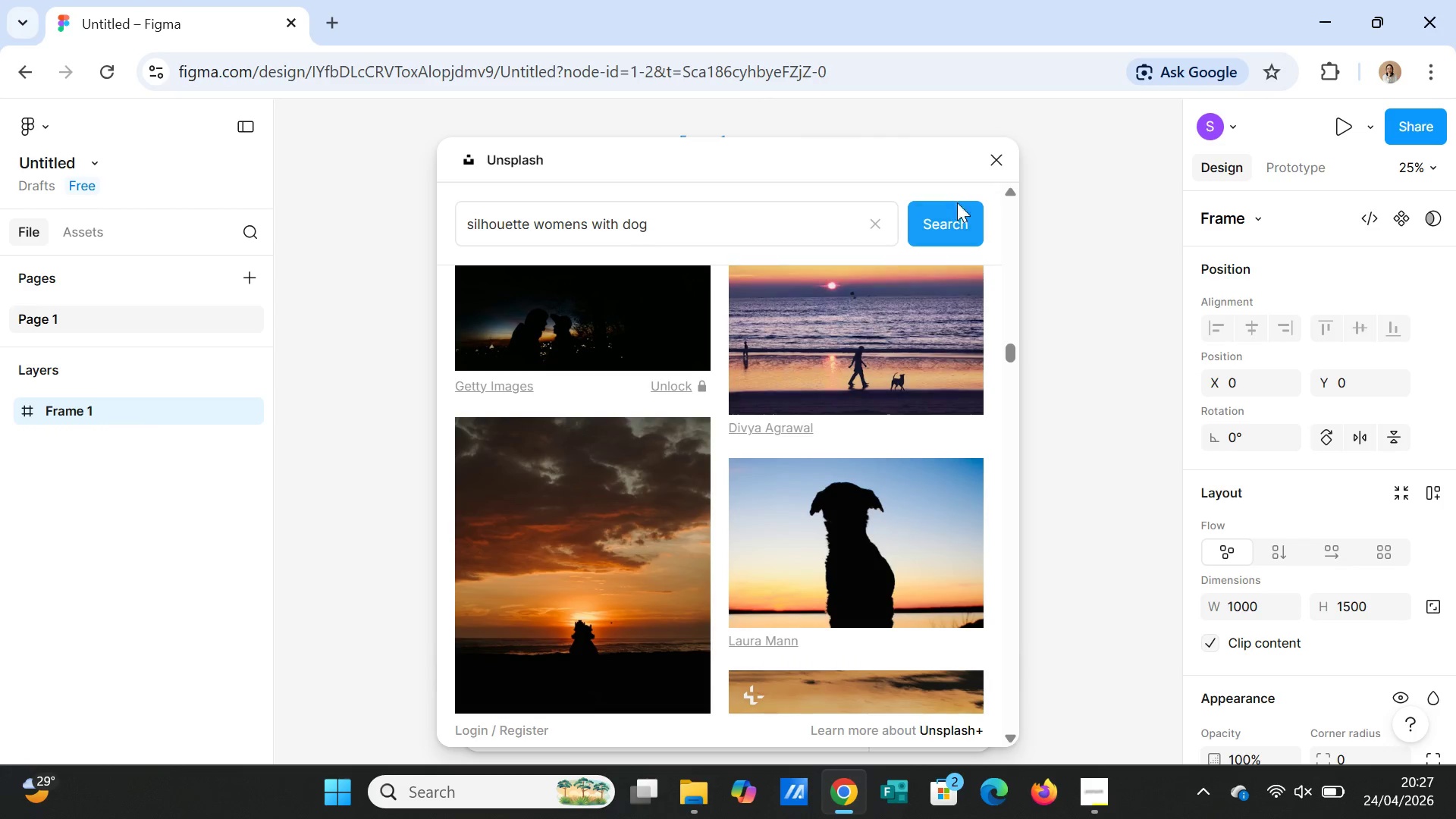 
left_click([992, 155])
 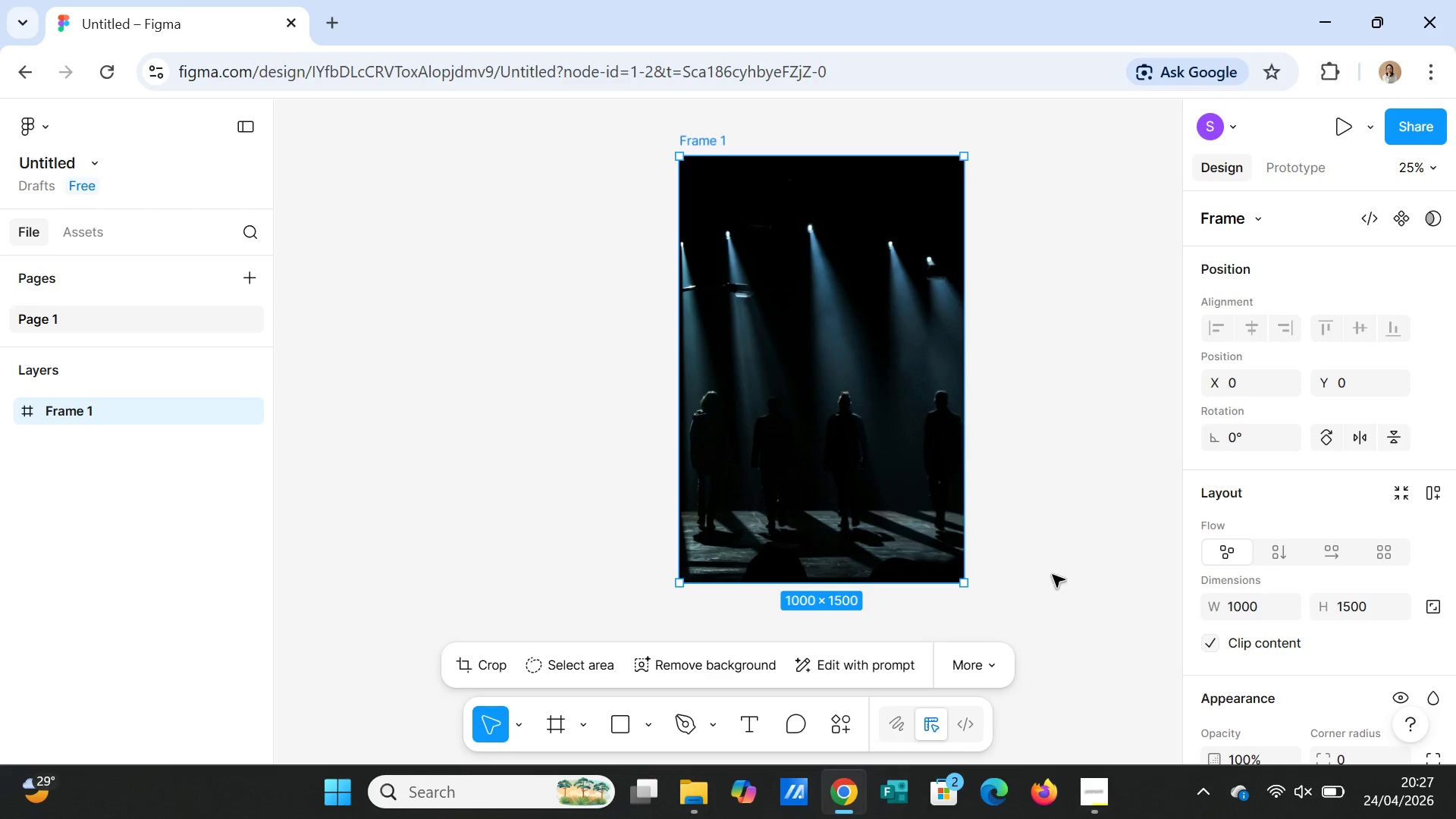 
mouse_move([995, 780])
 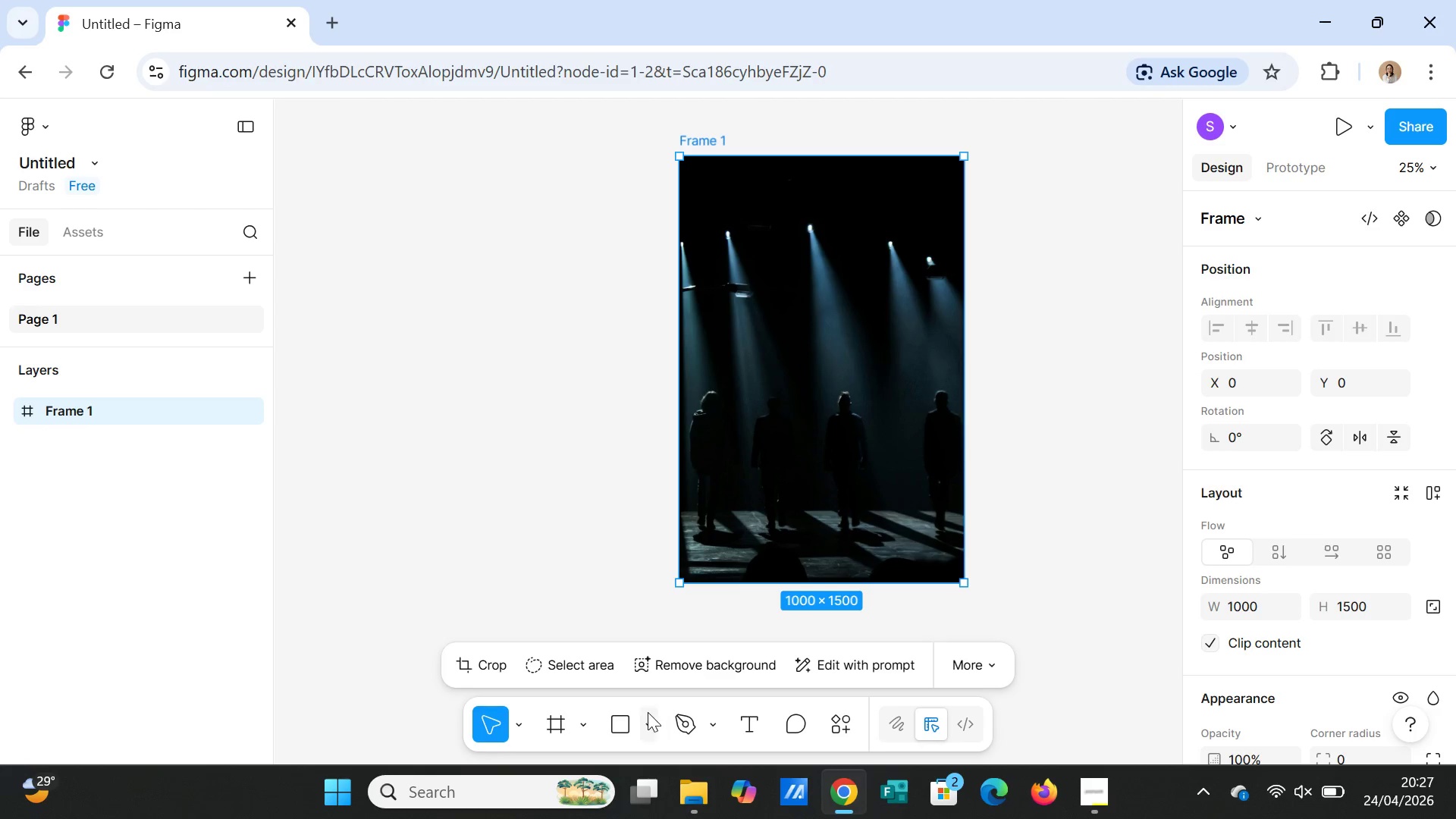 
left_click([613, 727])
 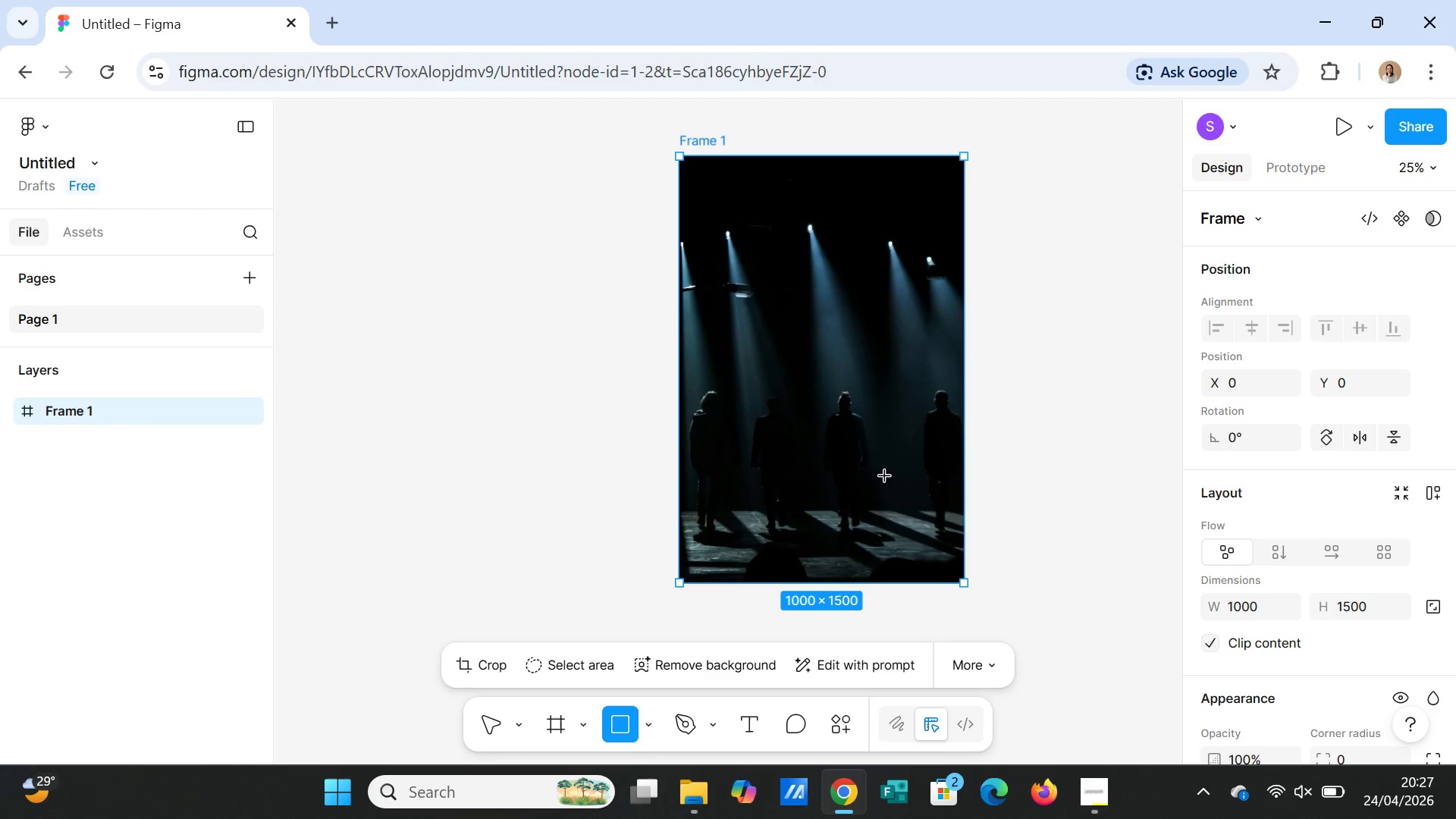 
left_click_drag(start_coordinate=[885, 463], to_coordinate=[919, 527])
 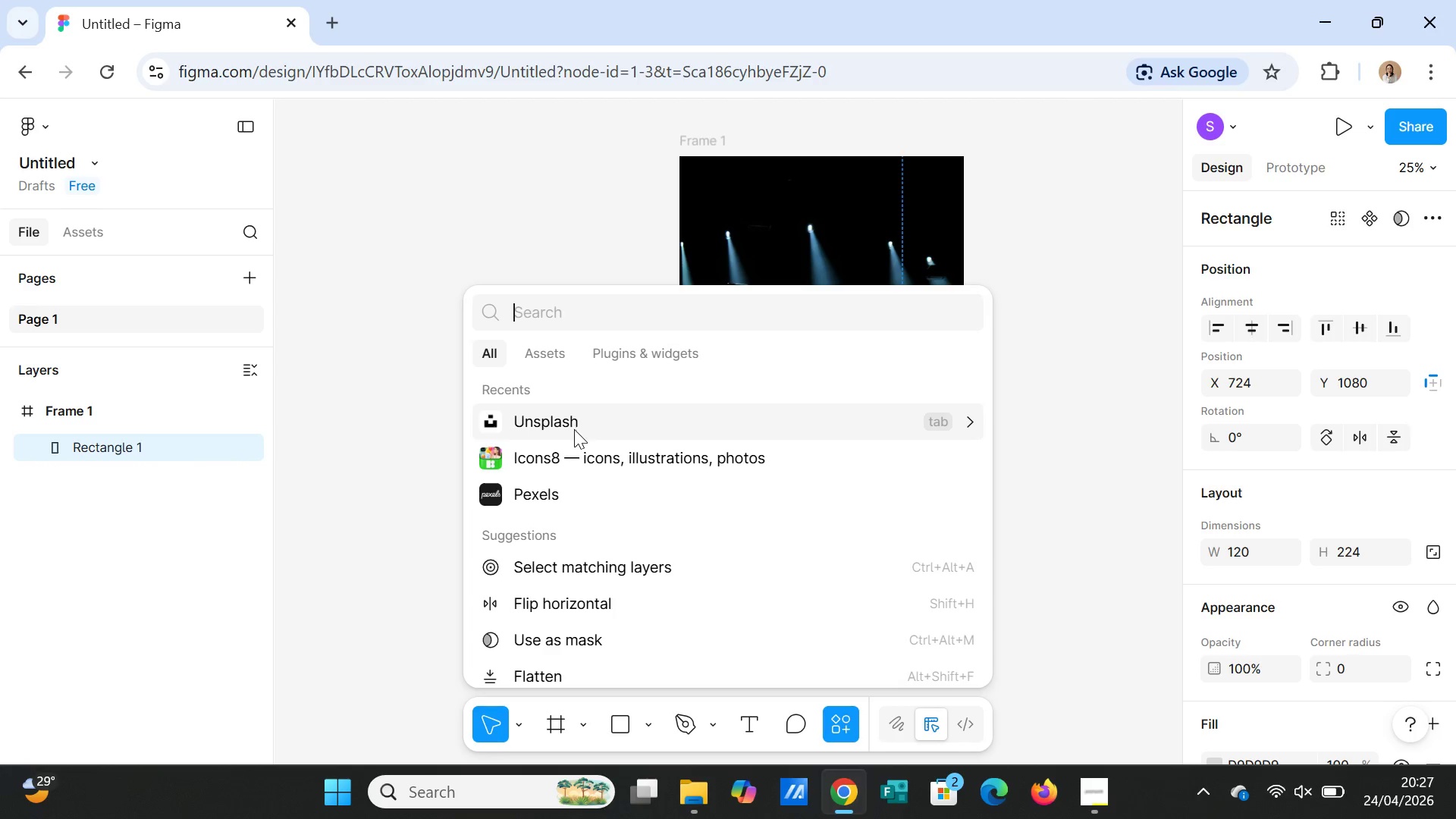 
left_click([551, 497])
 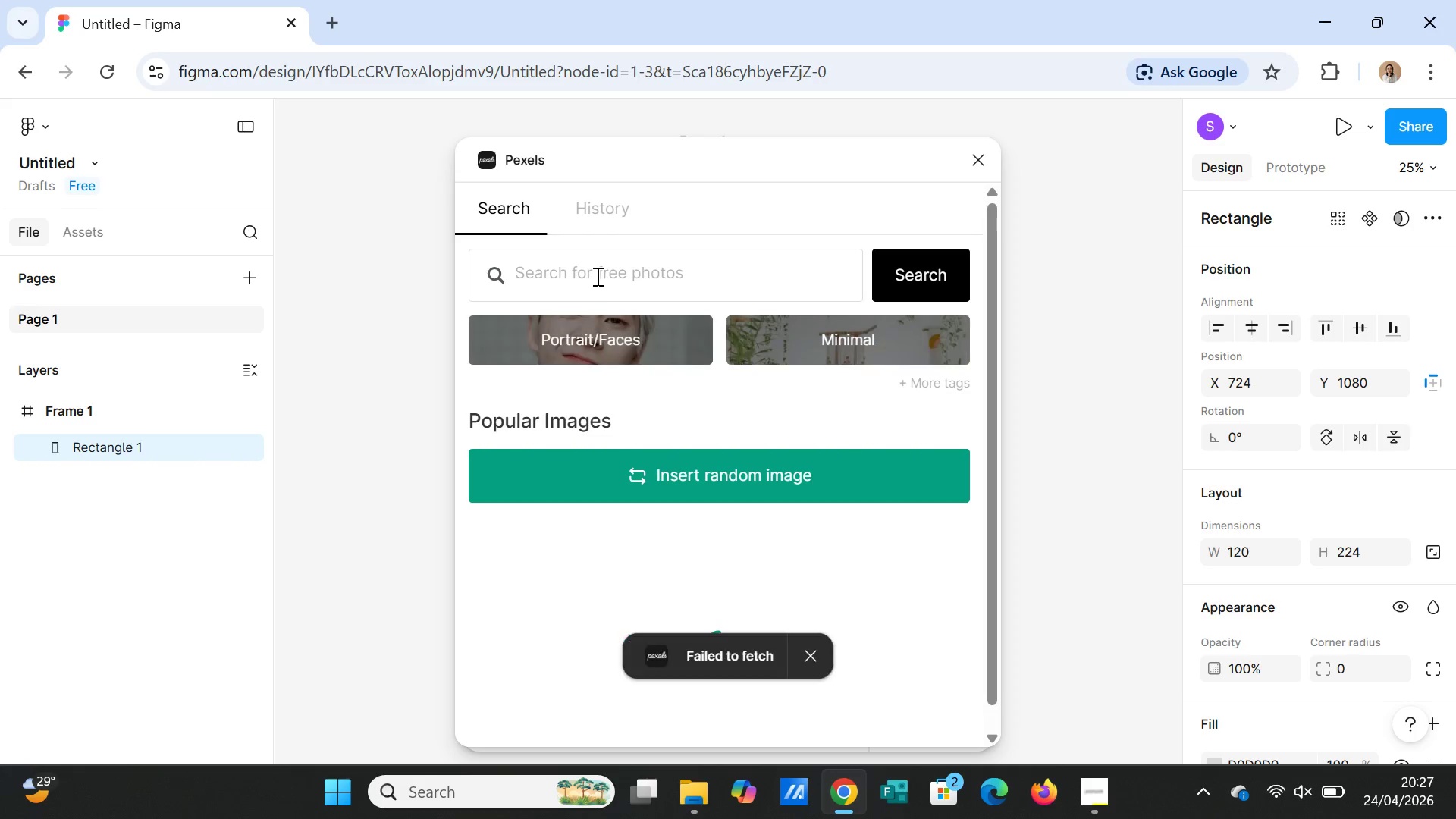 
left_click([596, 268])
 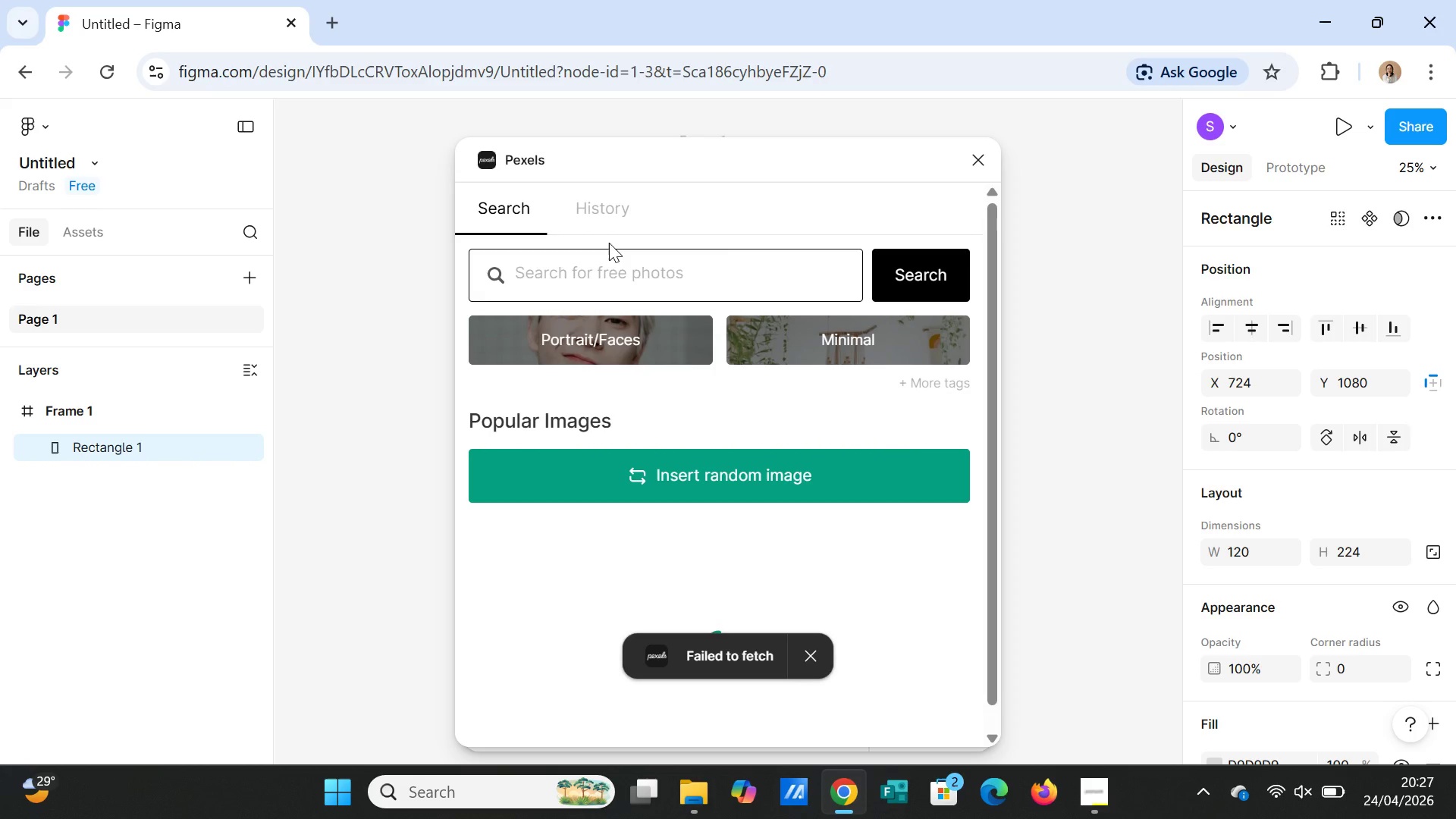 
type(silhout)
key(Backspace)
type(ette dog dramatic )
 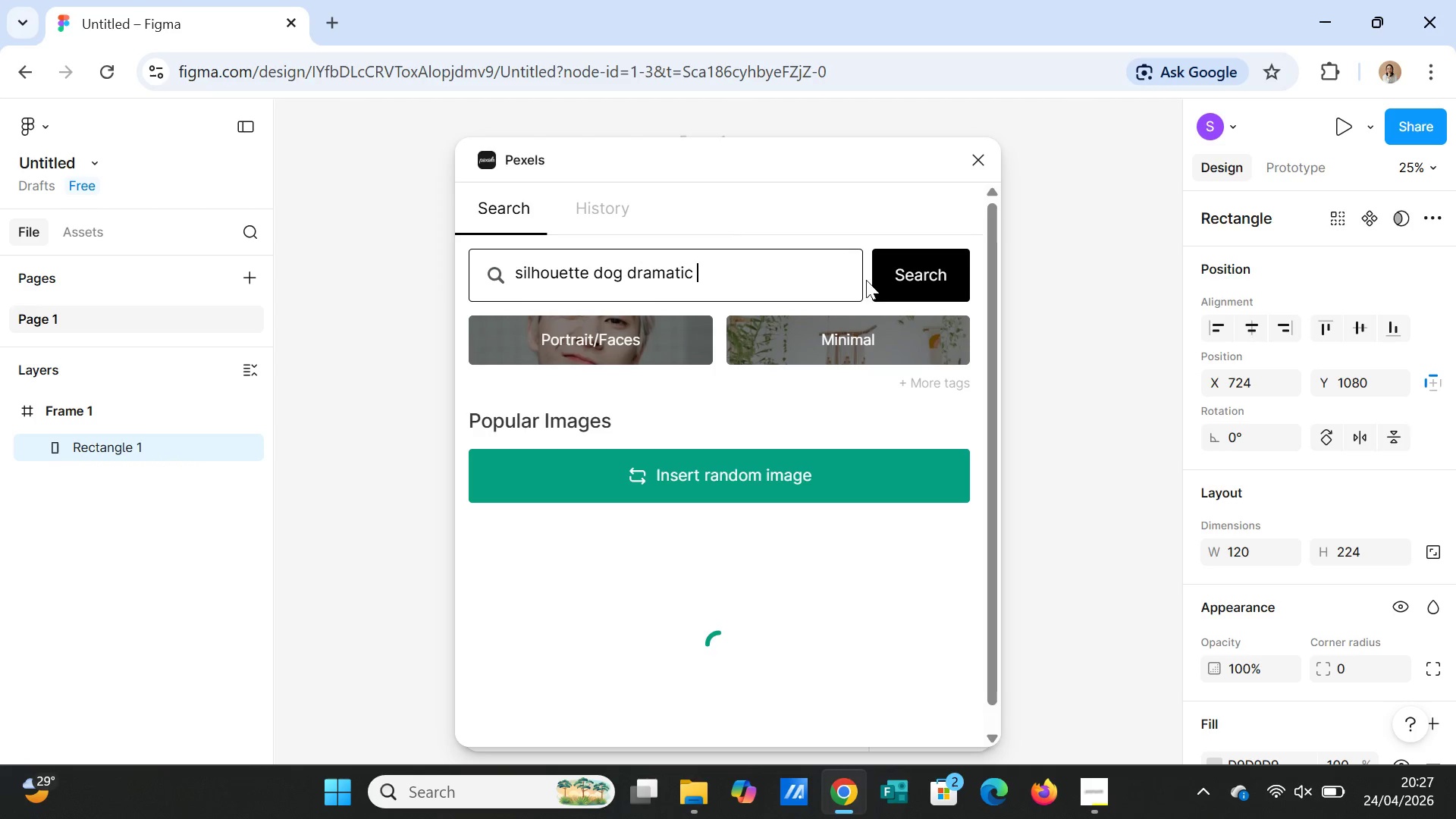 
left_click([924, 280])
 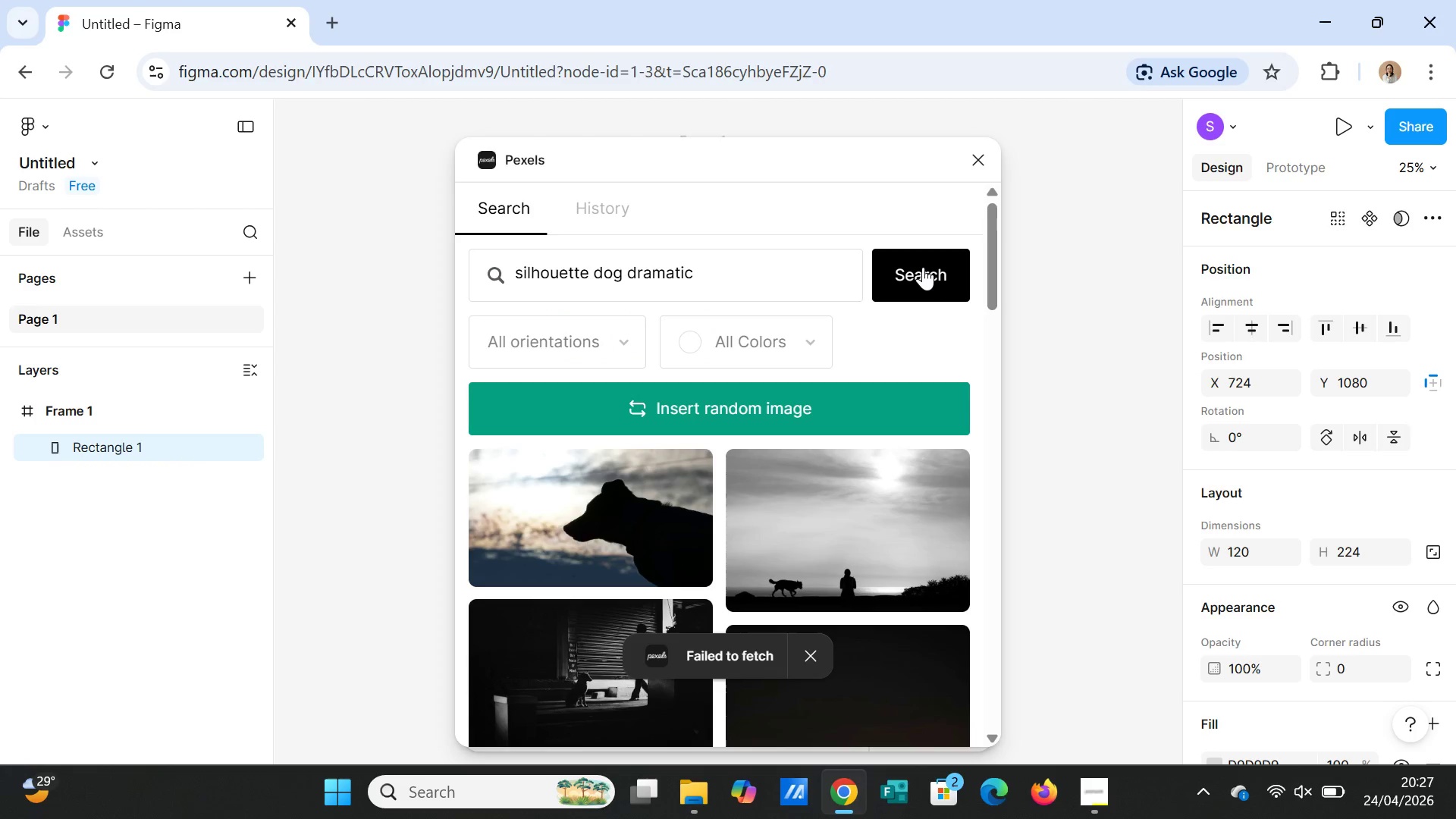 
scroll: coordinate [894, 455], scroll_direction: down, amount: 7.0
 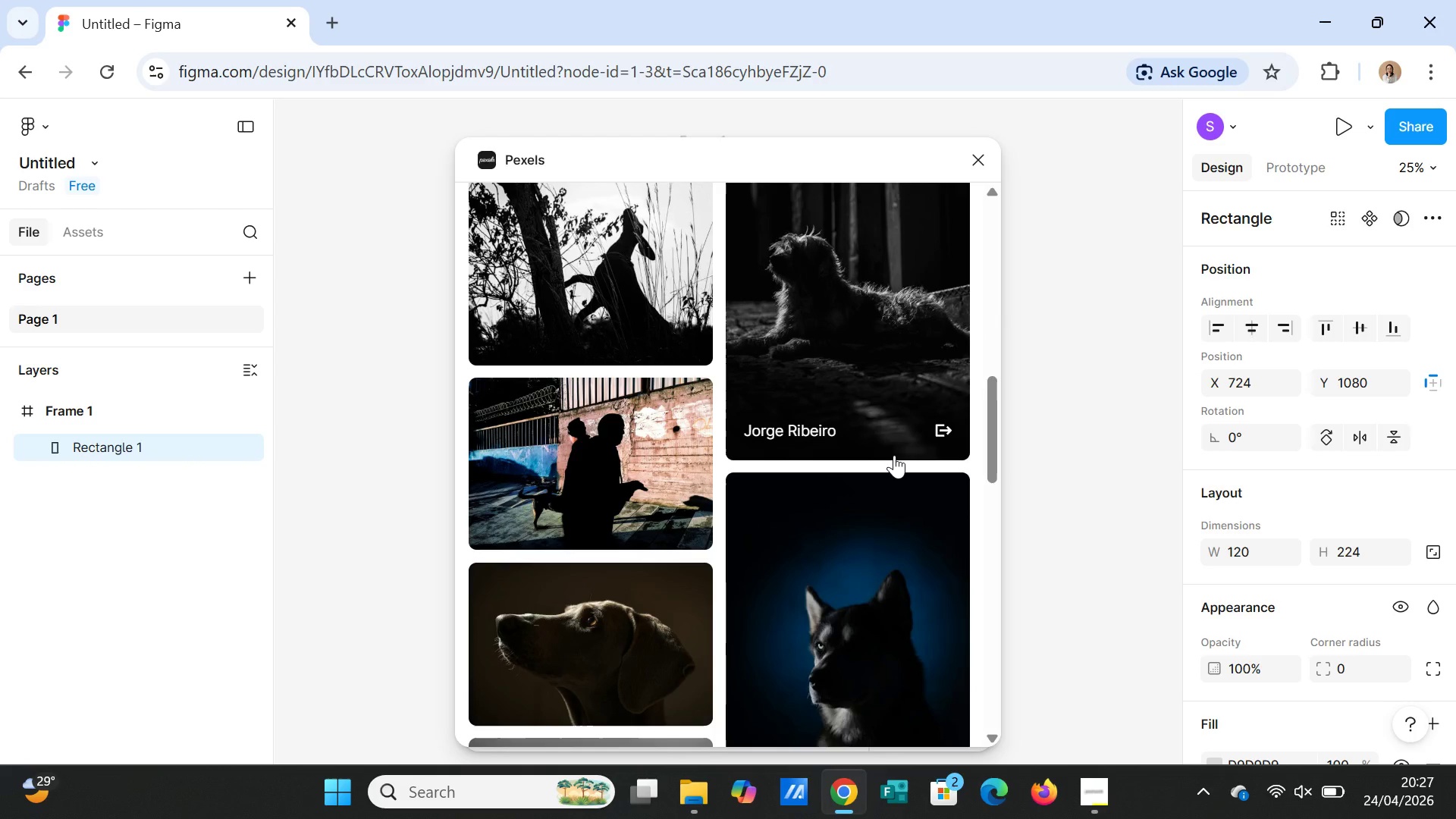 
scroll: coordinate [893, 453], scroll_direction: down, amount: 10.0
 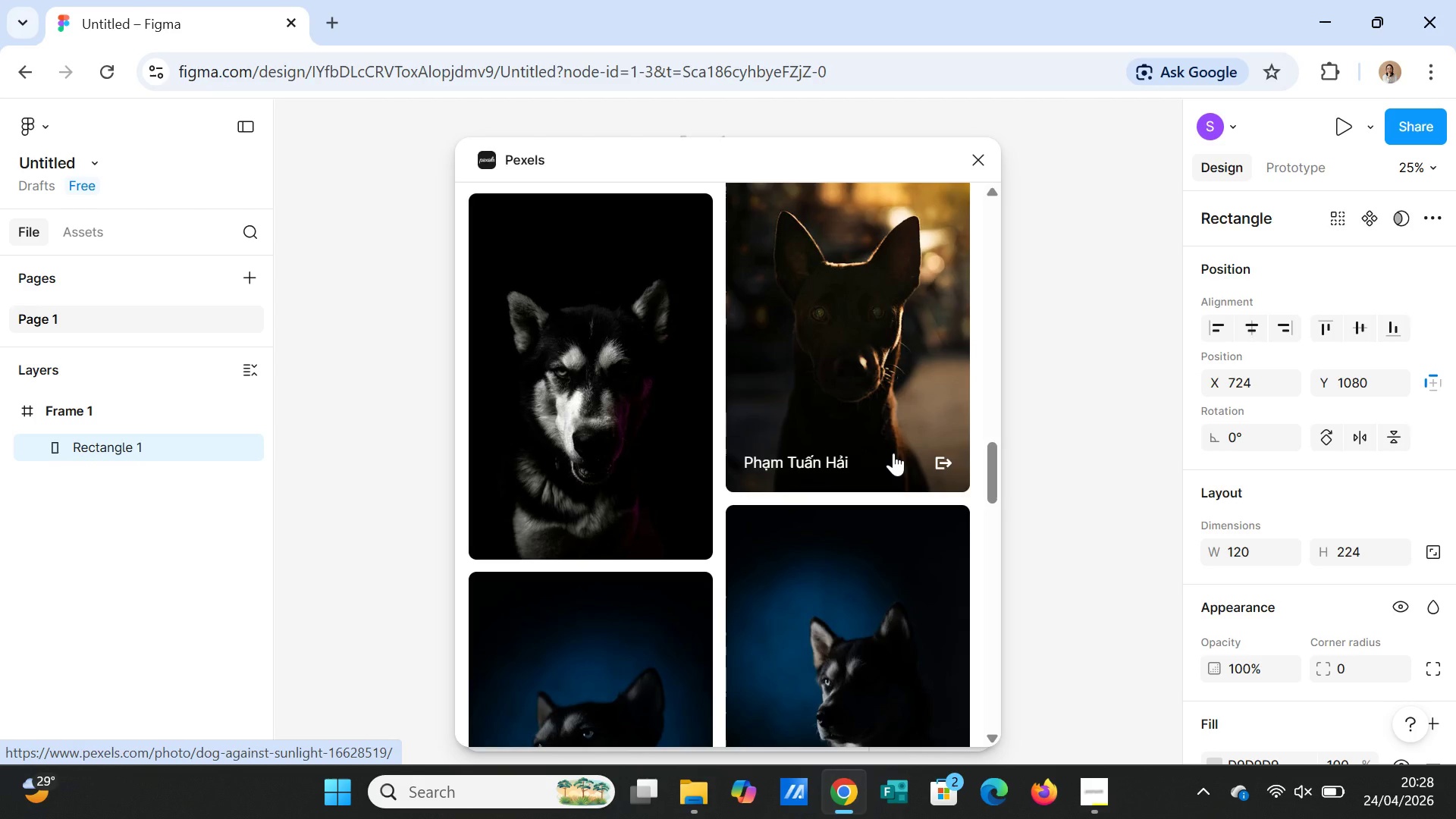 
scroll: coordinate [894, 403], scroll_direction: down, amount: 7.0
 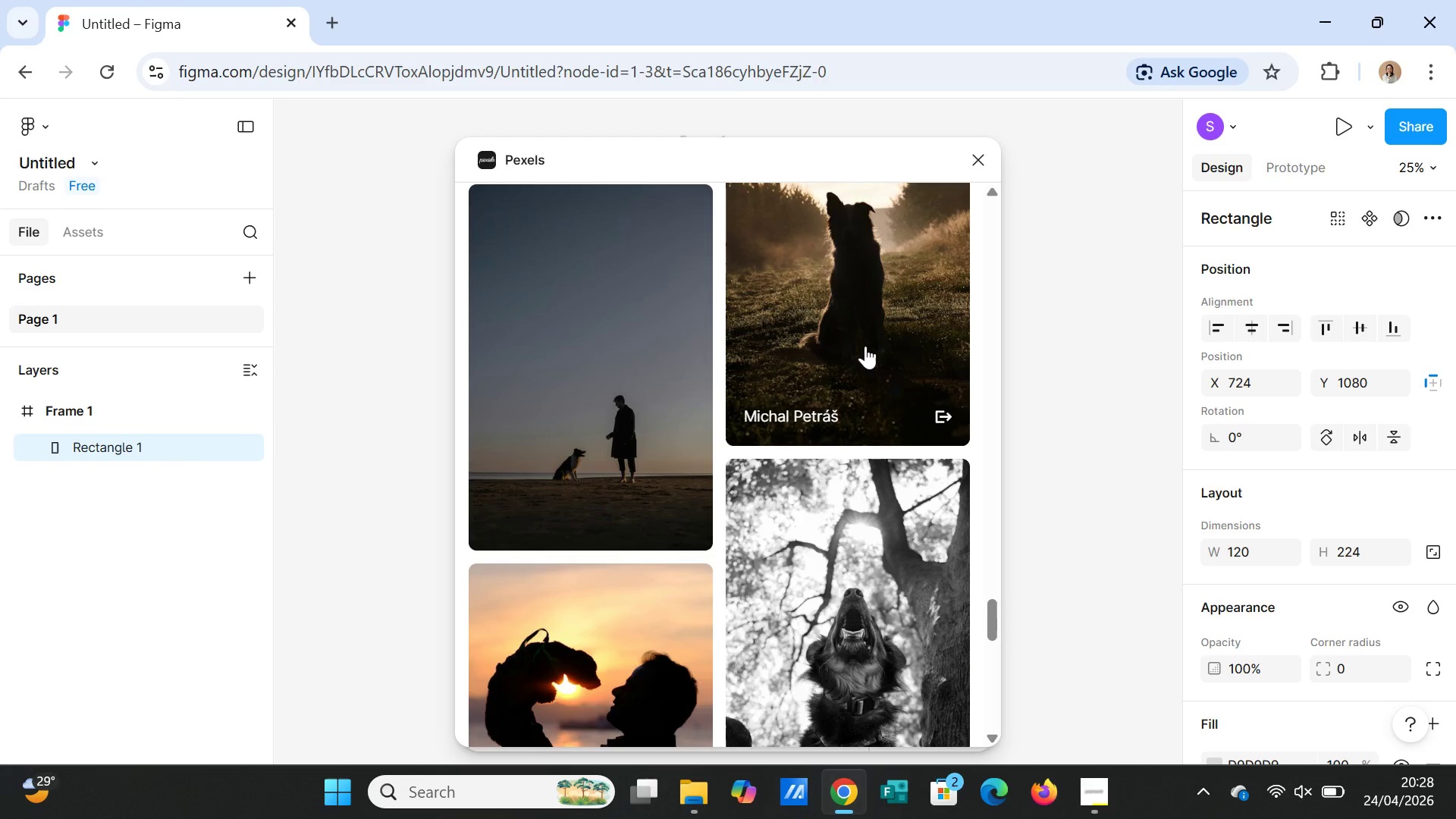 
left_click([865, 346])
 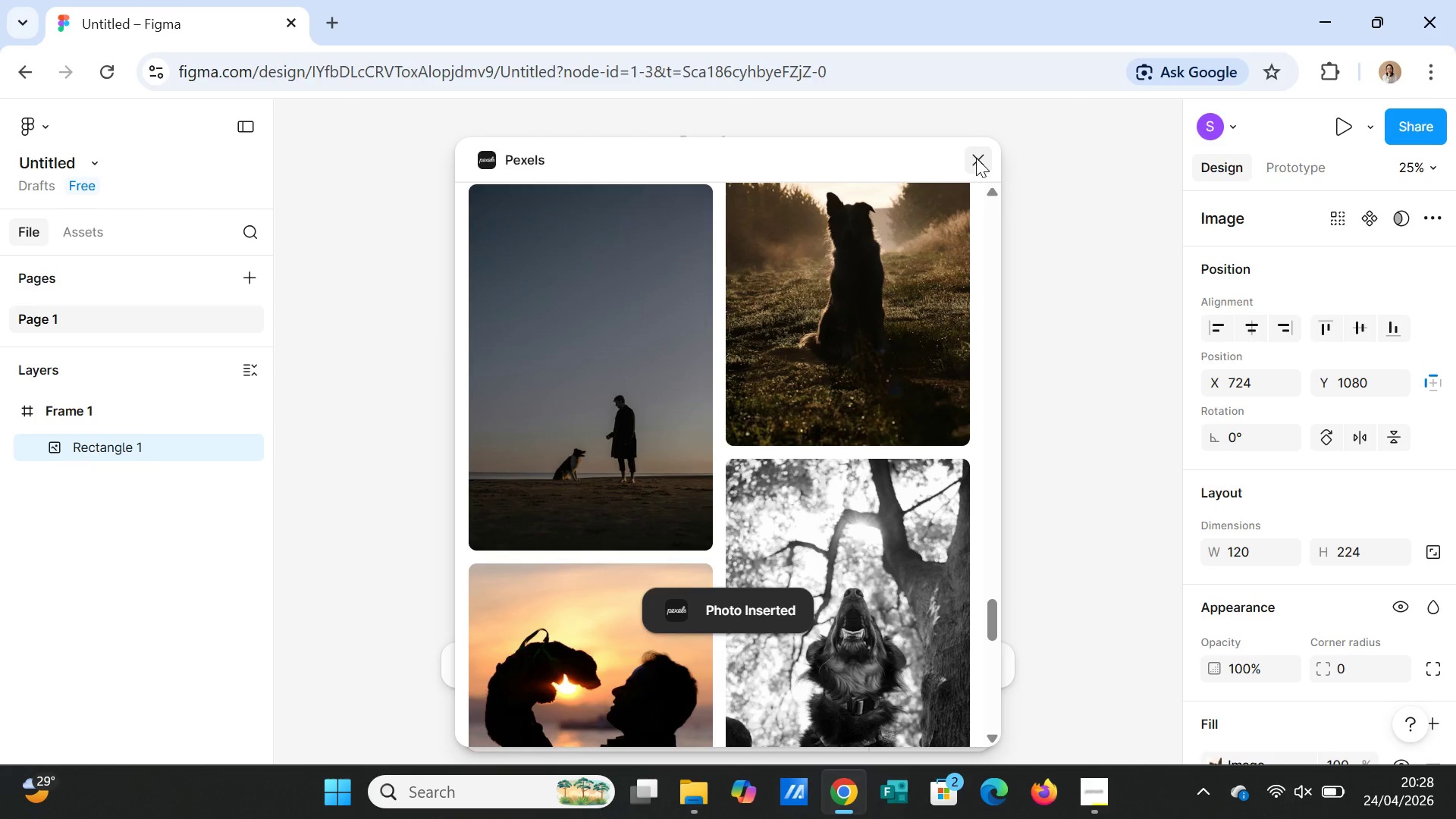 
left_click([976, 158])
 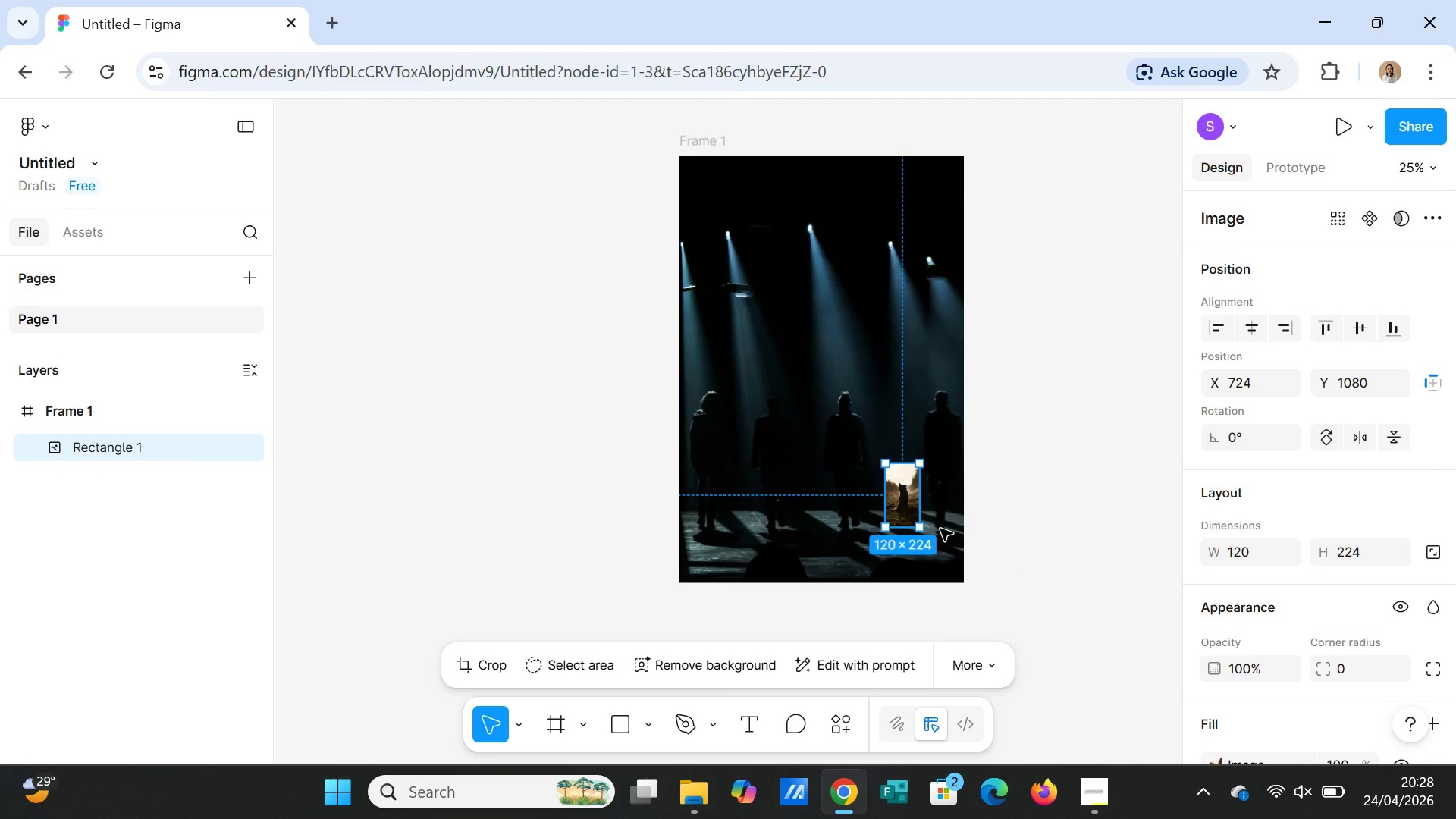 
left_click_drag(start_coordinate=[906, 466], to_coordinate=[905, 445])
 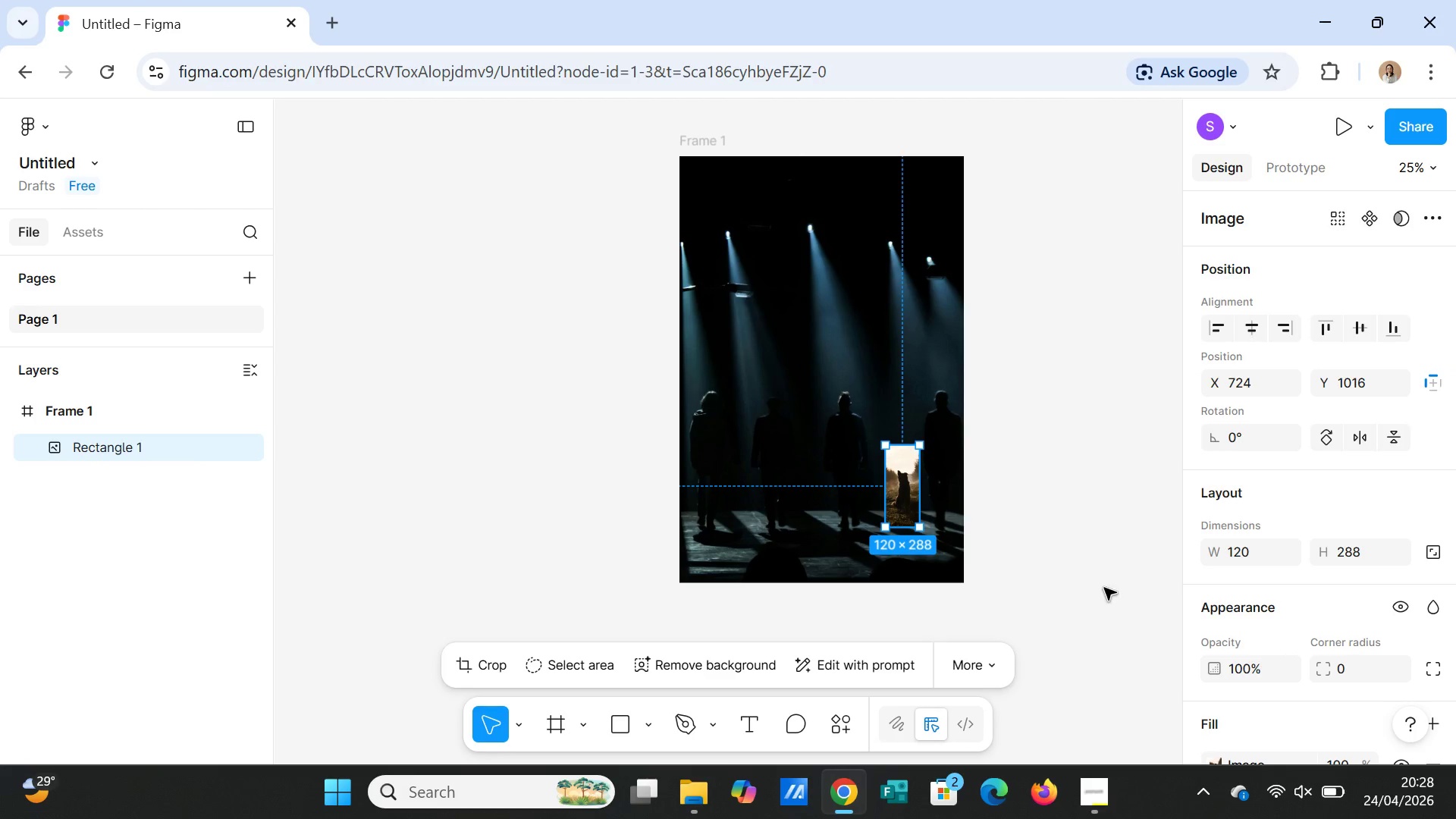 
scroll: coordinate [1312, 641], scroll_direction: down, amount: 2.0
 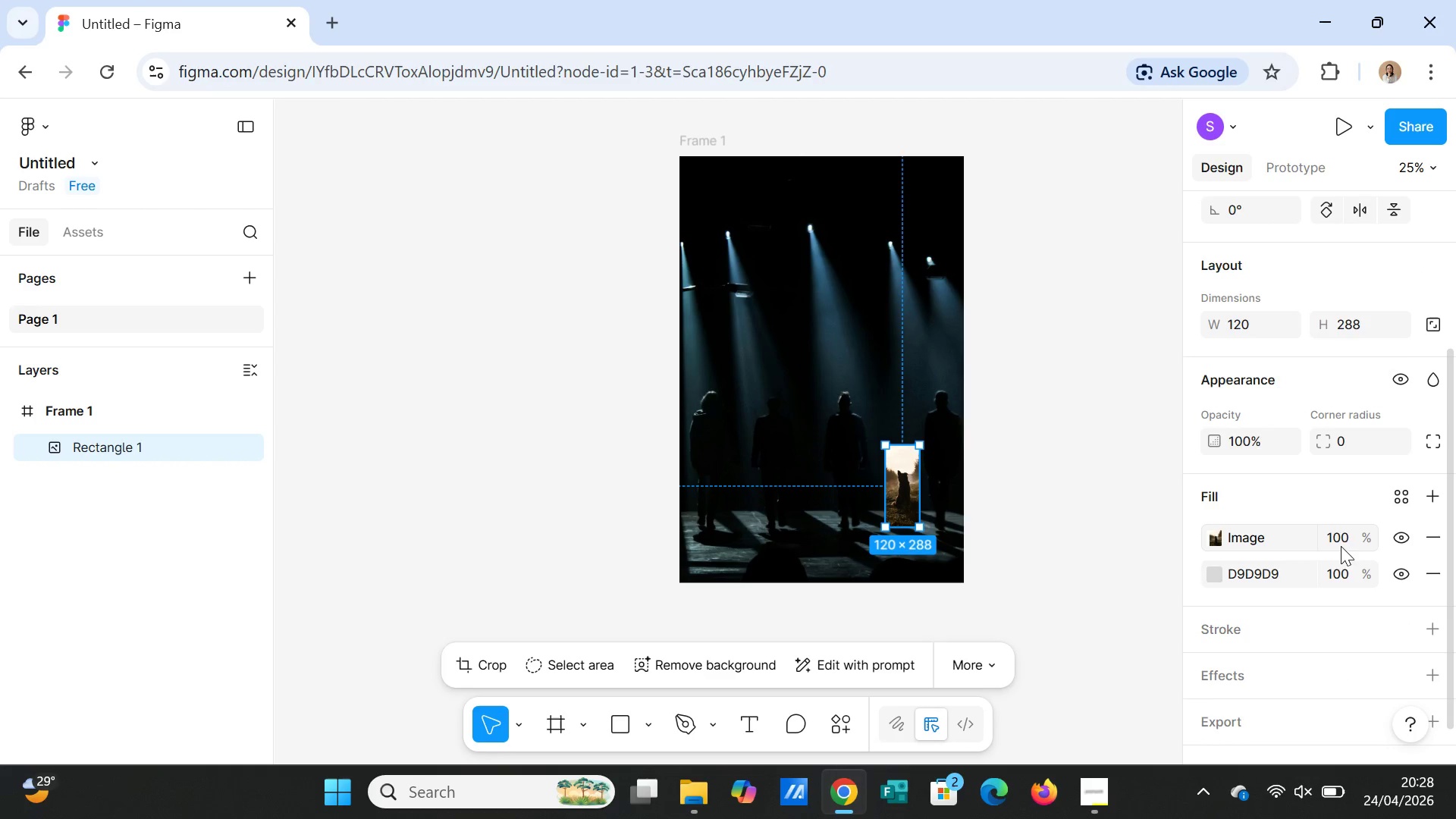 
left_click([1343, 541])
 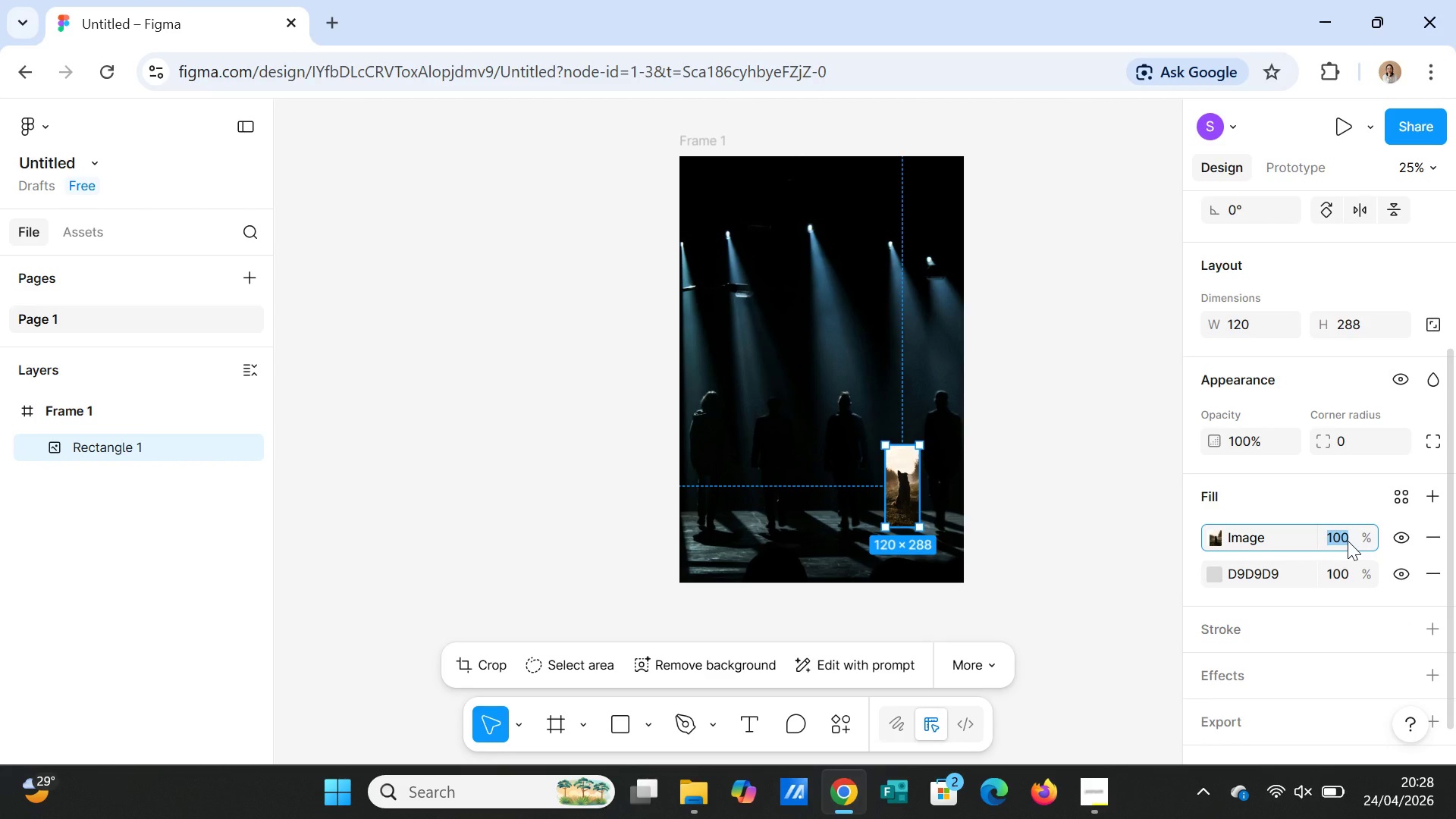 
type(20)
 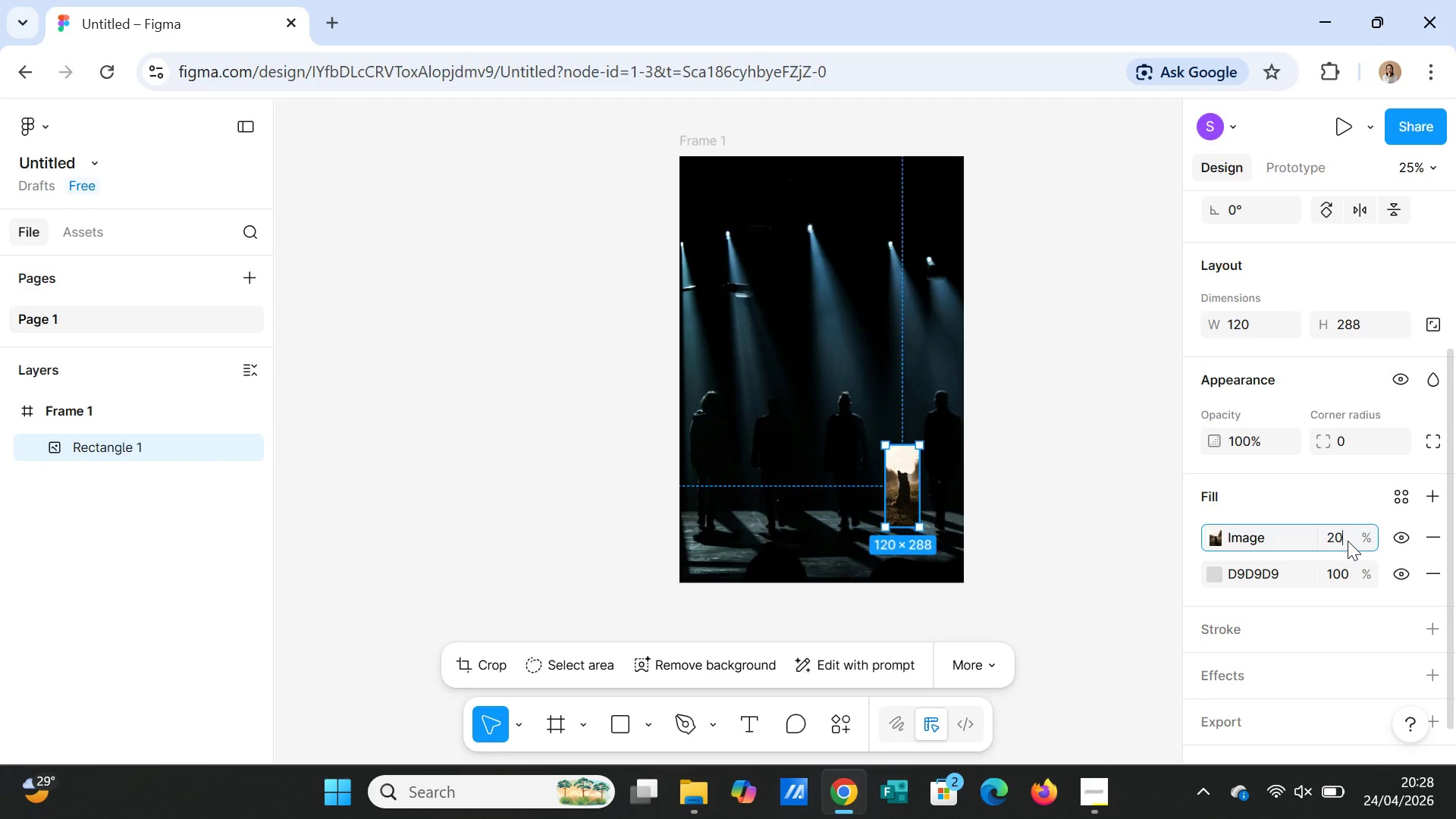 
key(Enter)
 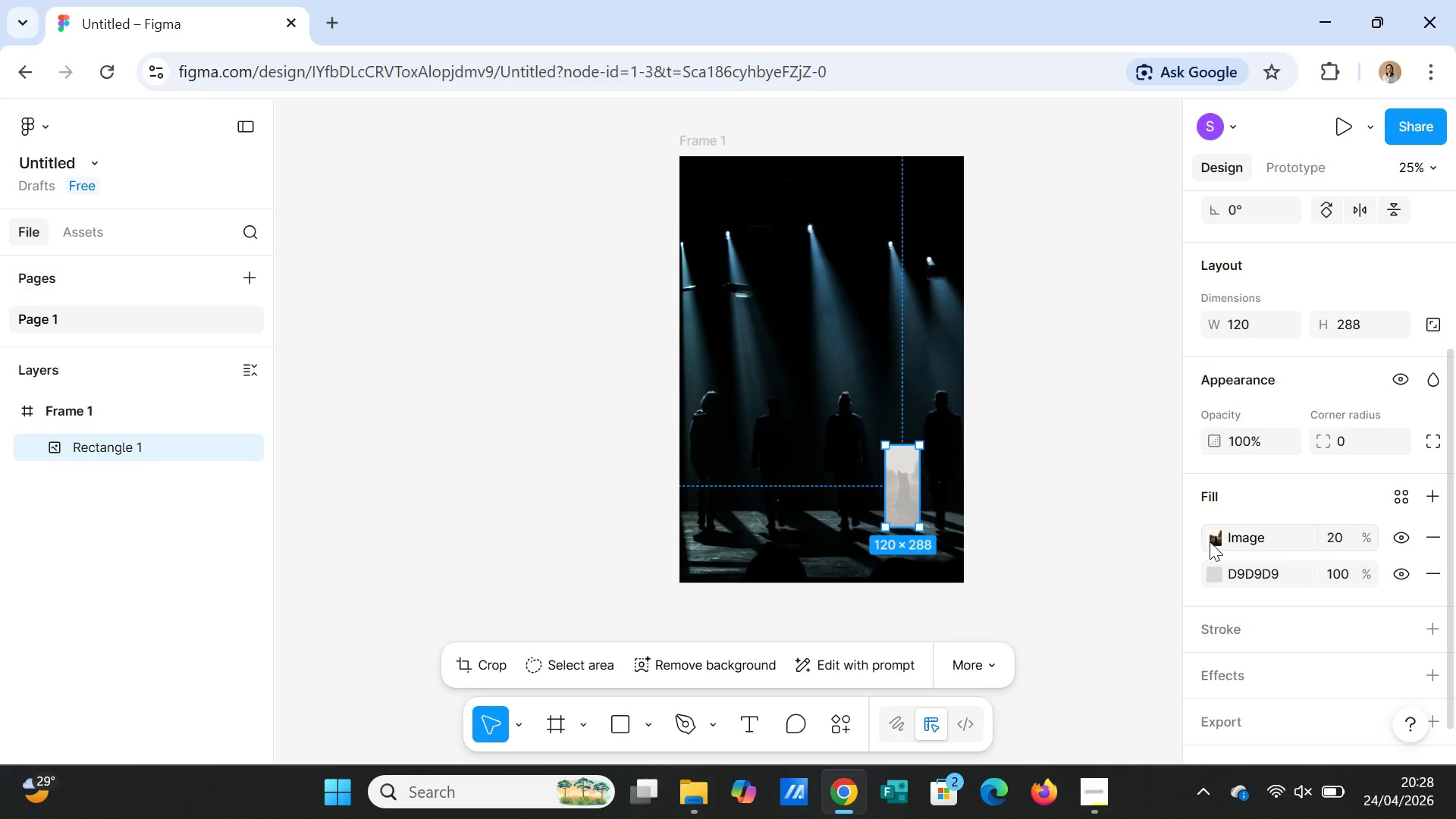 
wait(7.91)
 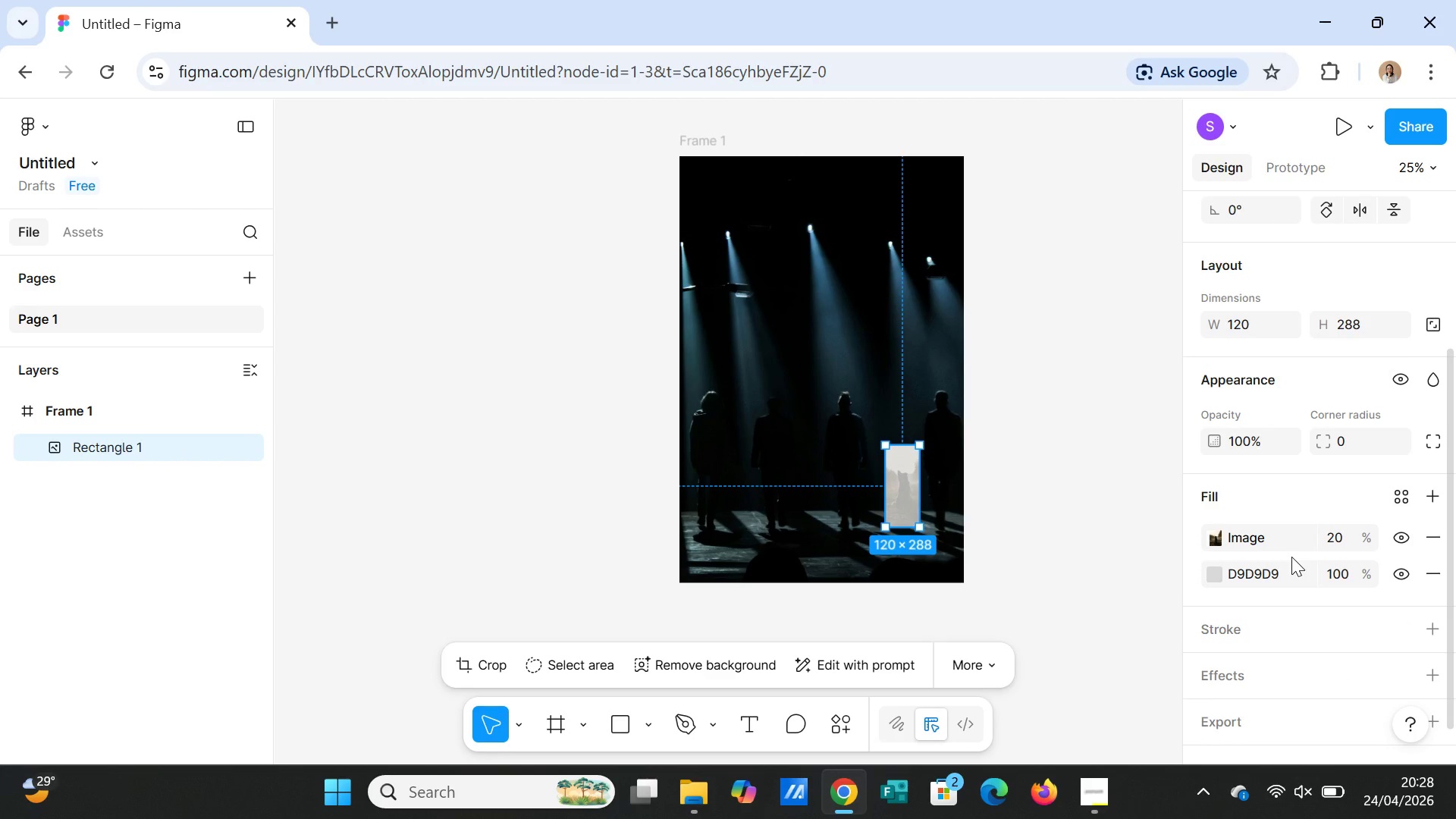 
left_click([1437, 536])
 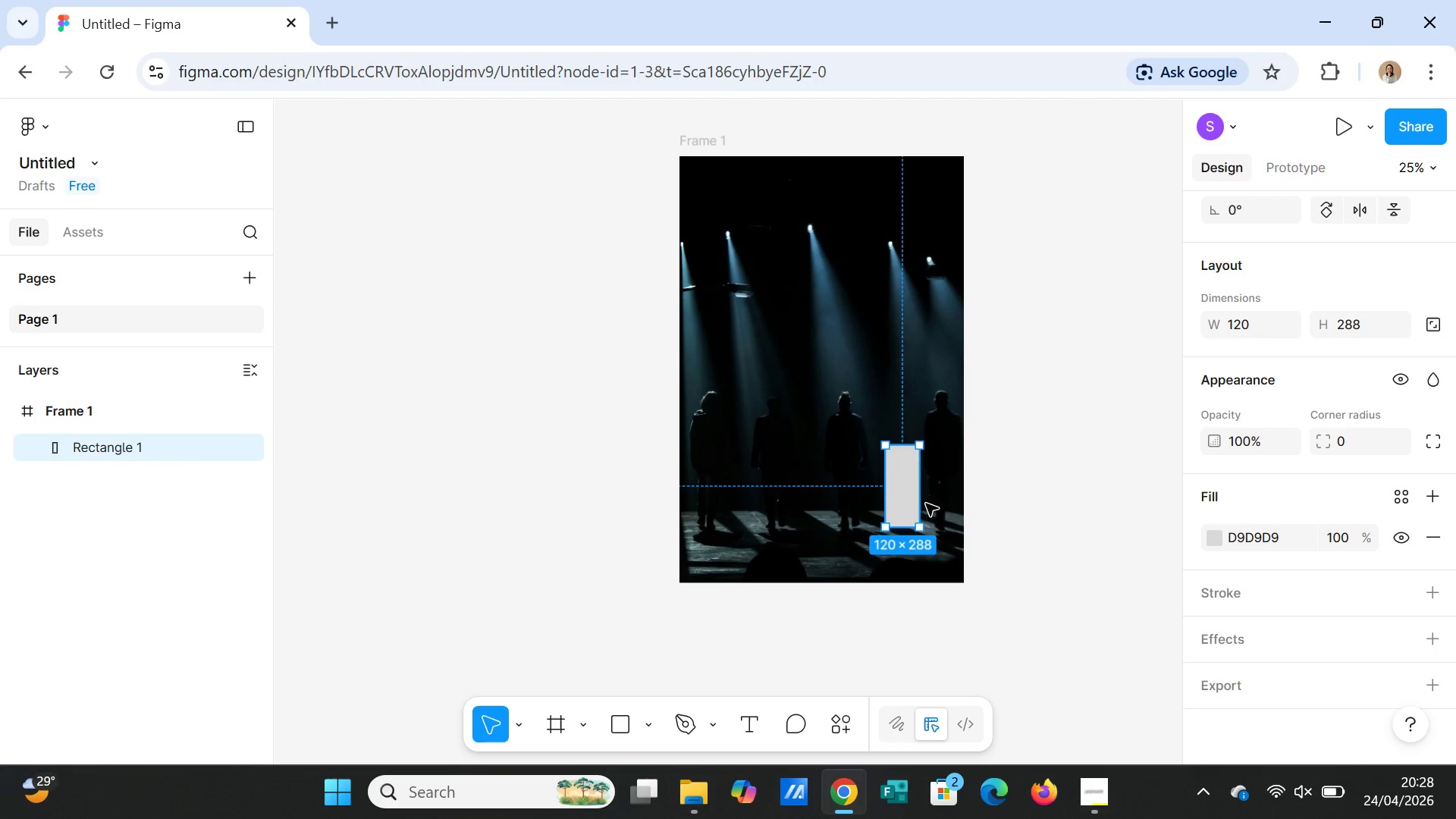 
left_click([901, 500])
 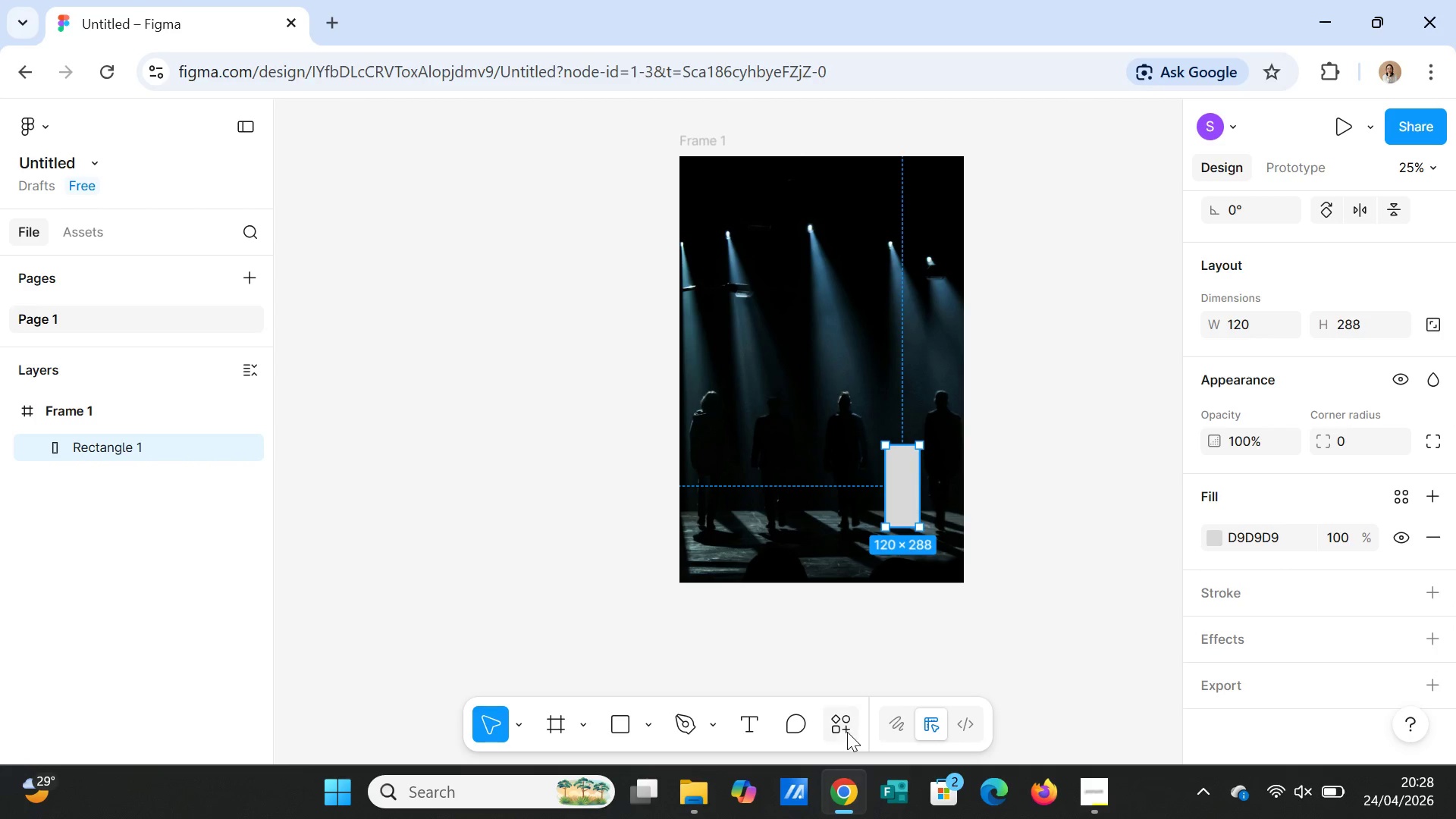 
left_click([839, 729])
 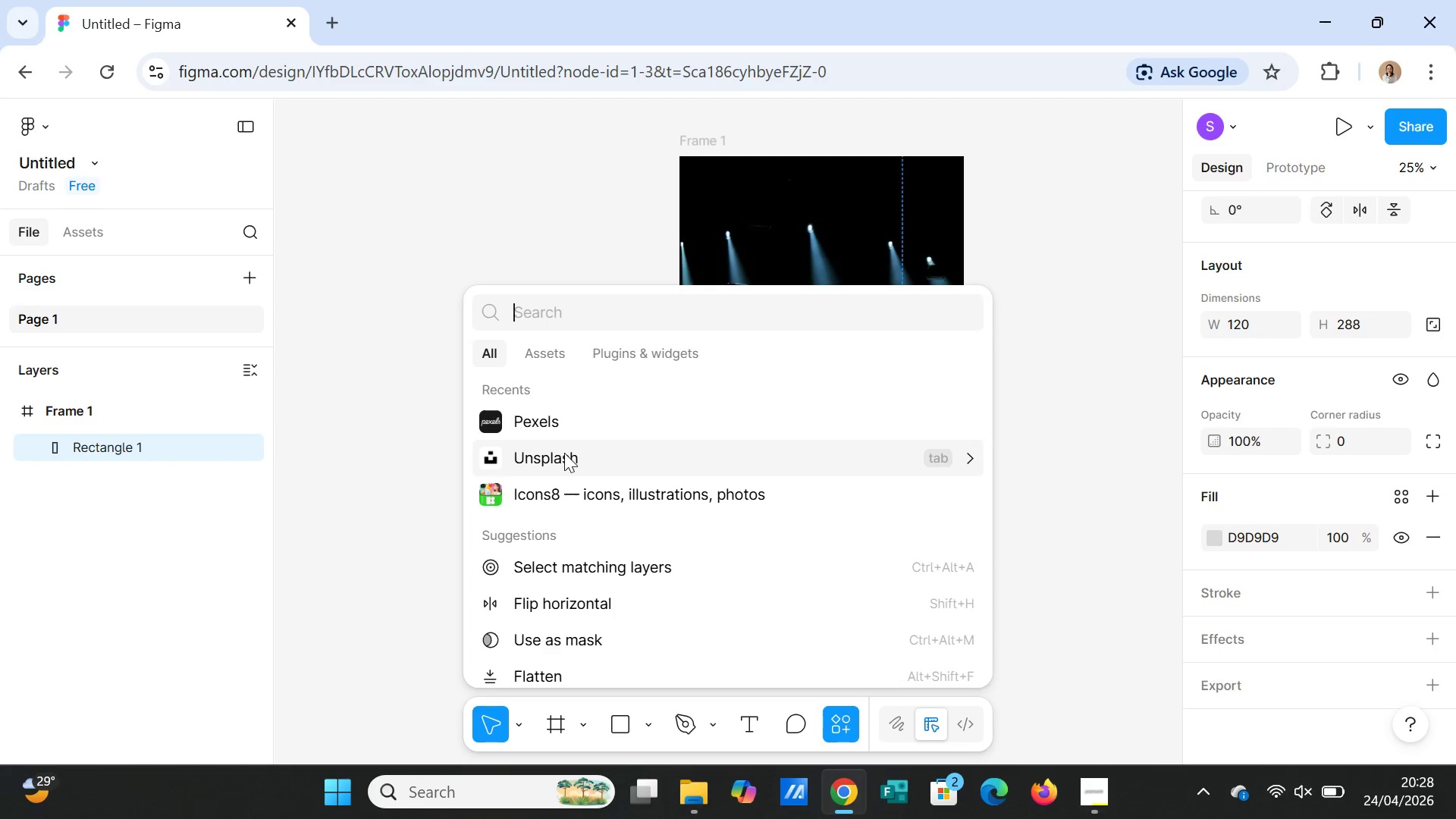 
left_click([566, 429])
 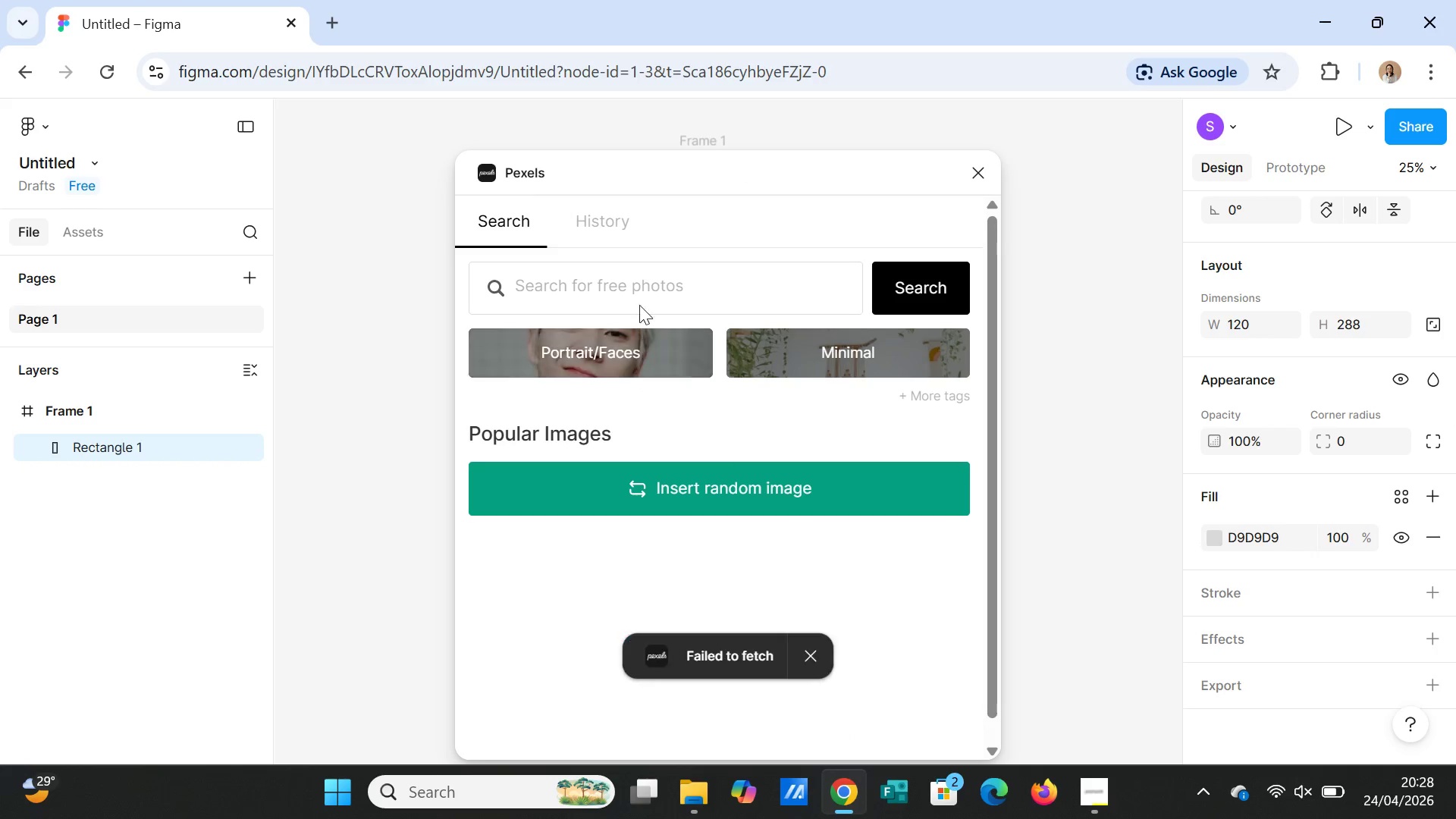 
left_click([639, 283])
 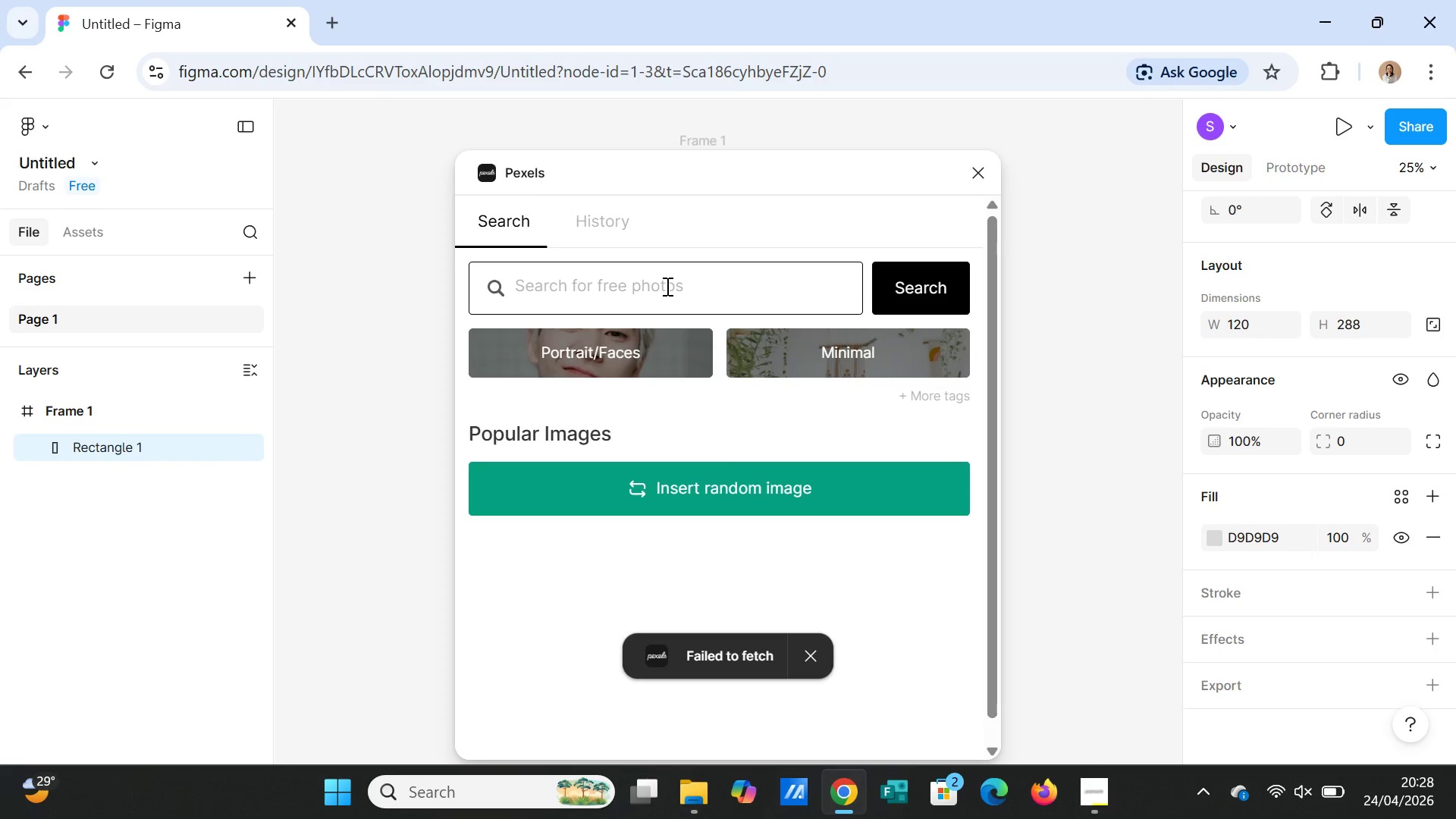 
type(sillh)
key(Backspace)
key(Backspace)
type(houette dog)
 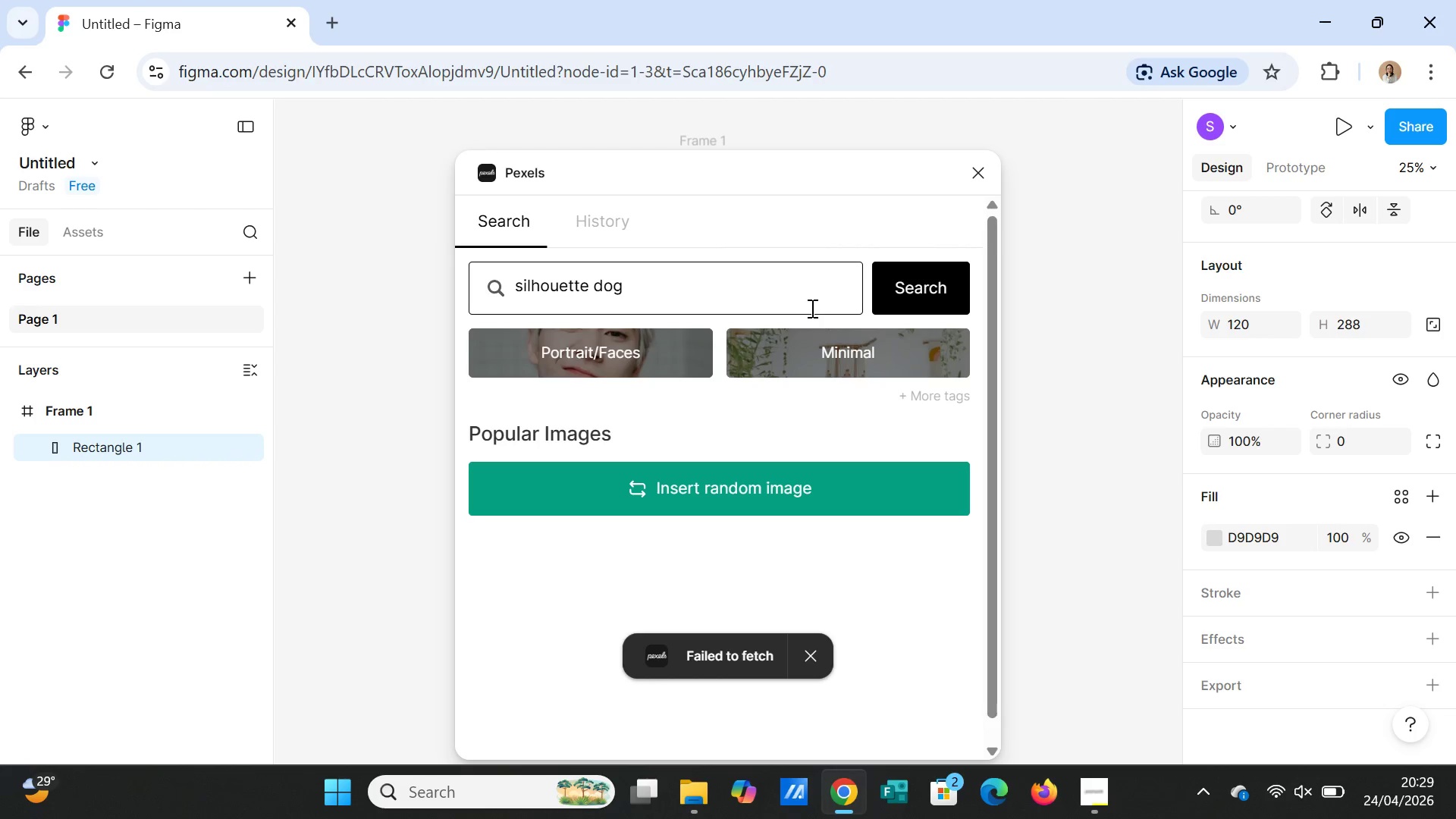 
type( in black)
 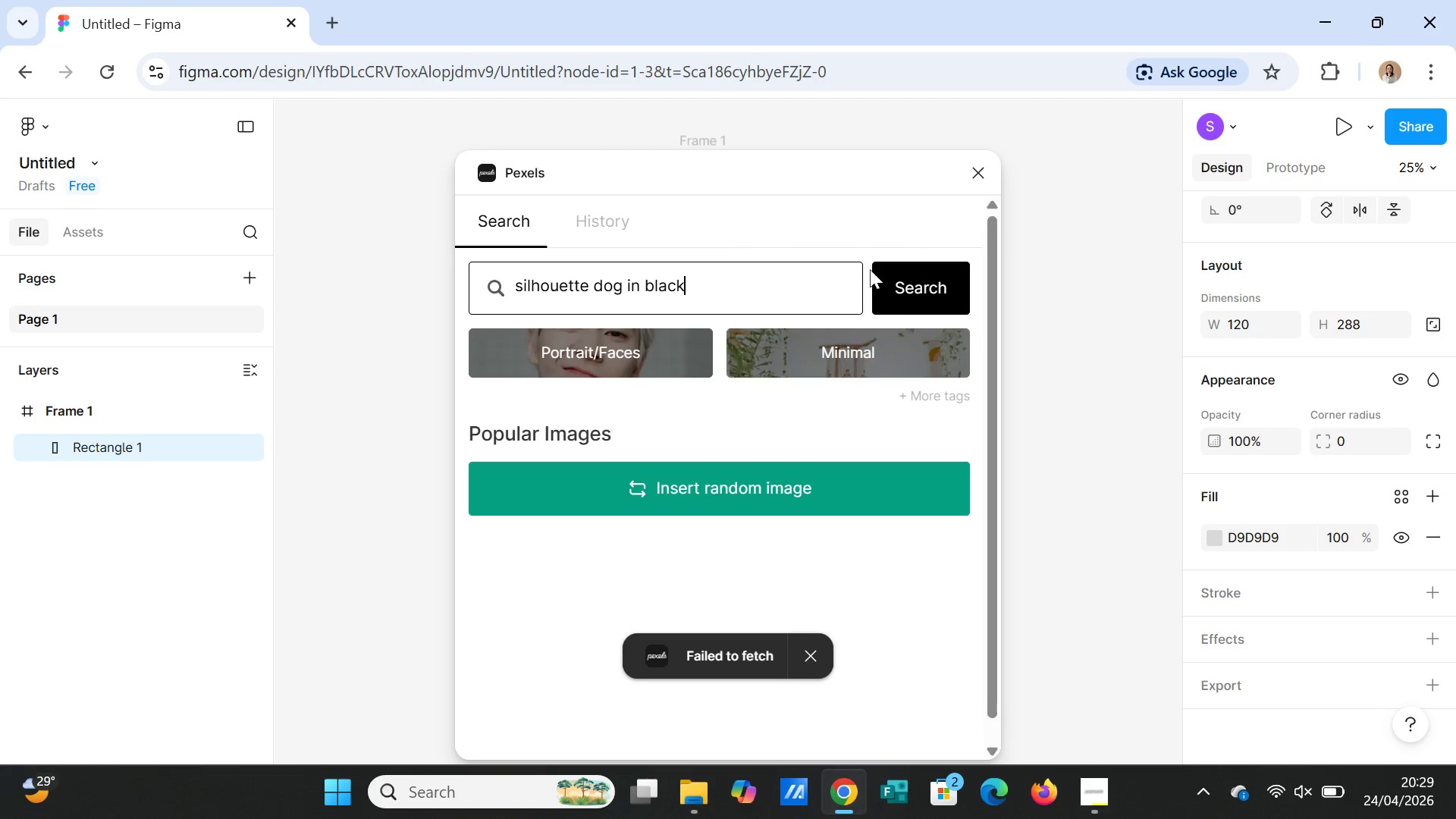 
left_click([916, 278])
 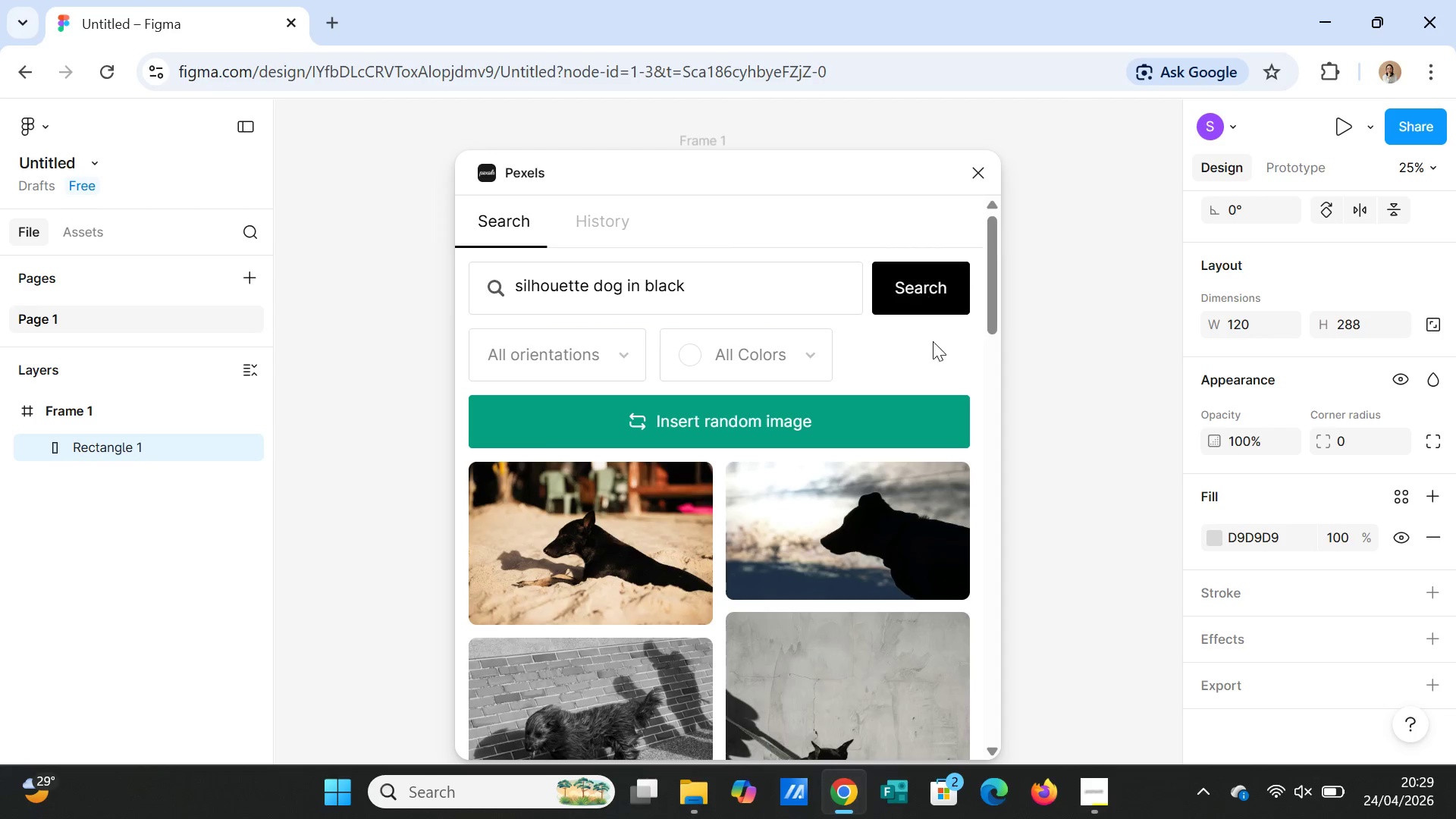 
scroll: coordinate [834, 604], scroll_direction: down, amount: 24.0
 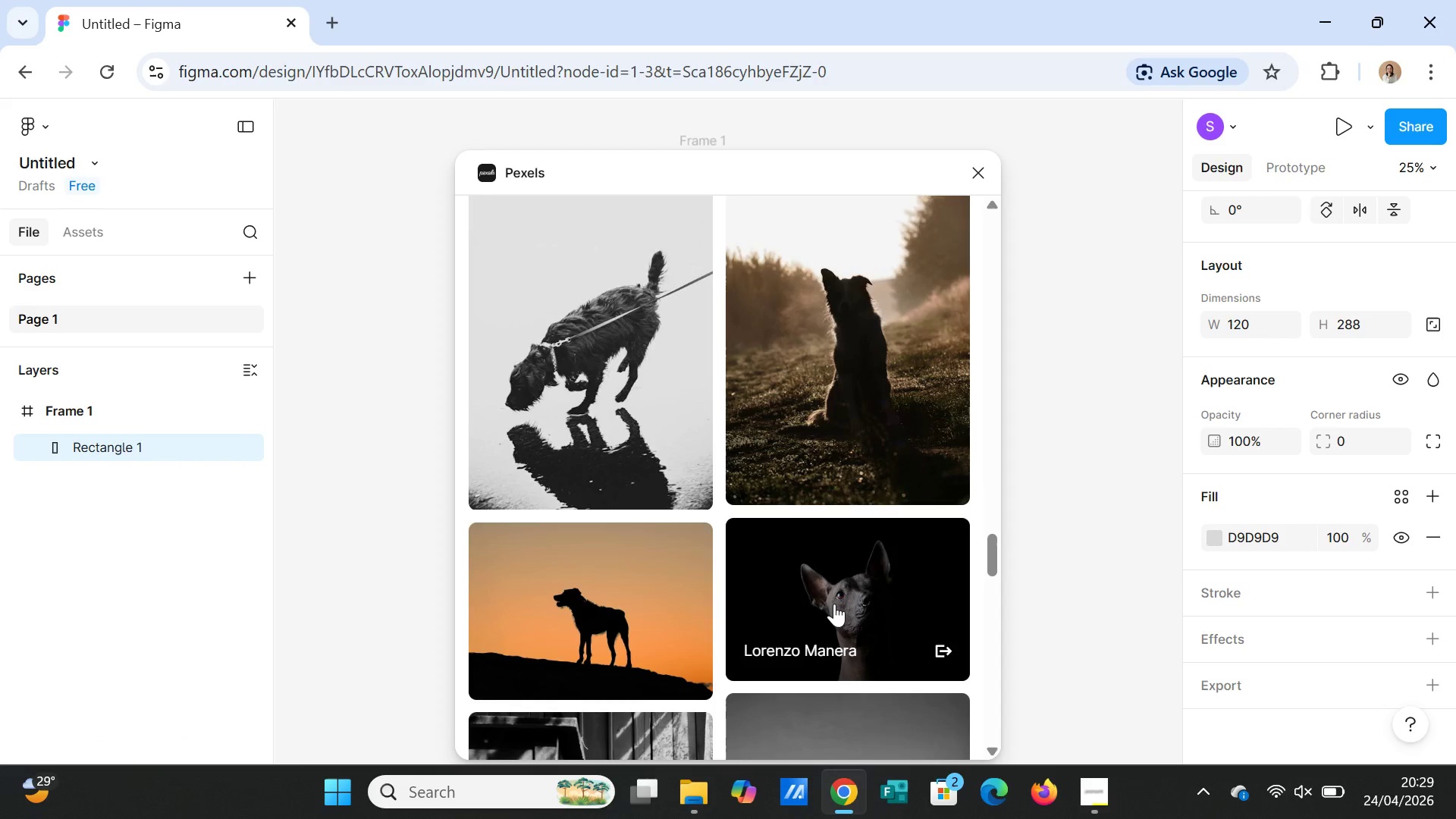 
scroll: coordinate [886, 663], scroll_direction: down, amount: 9.0
 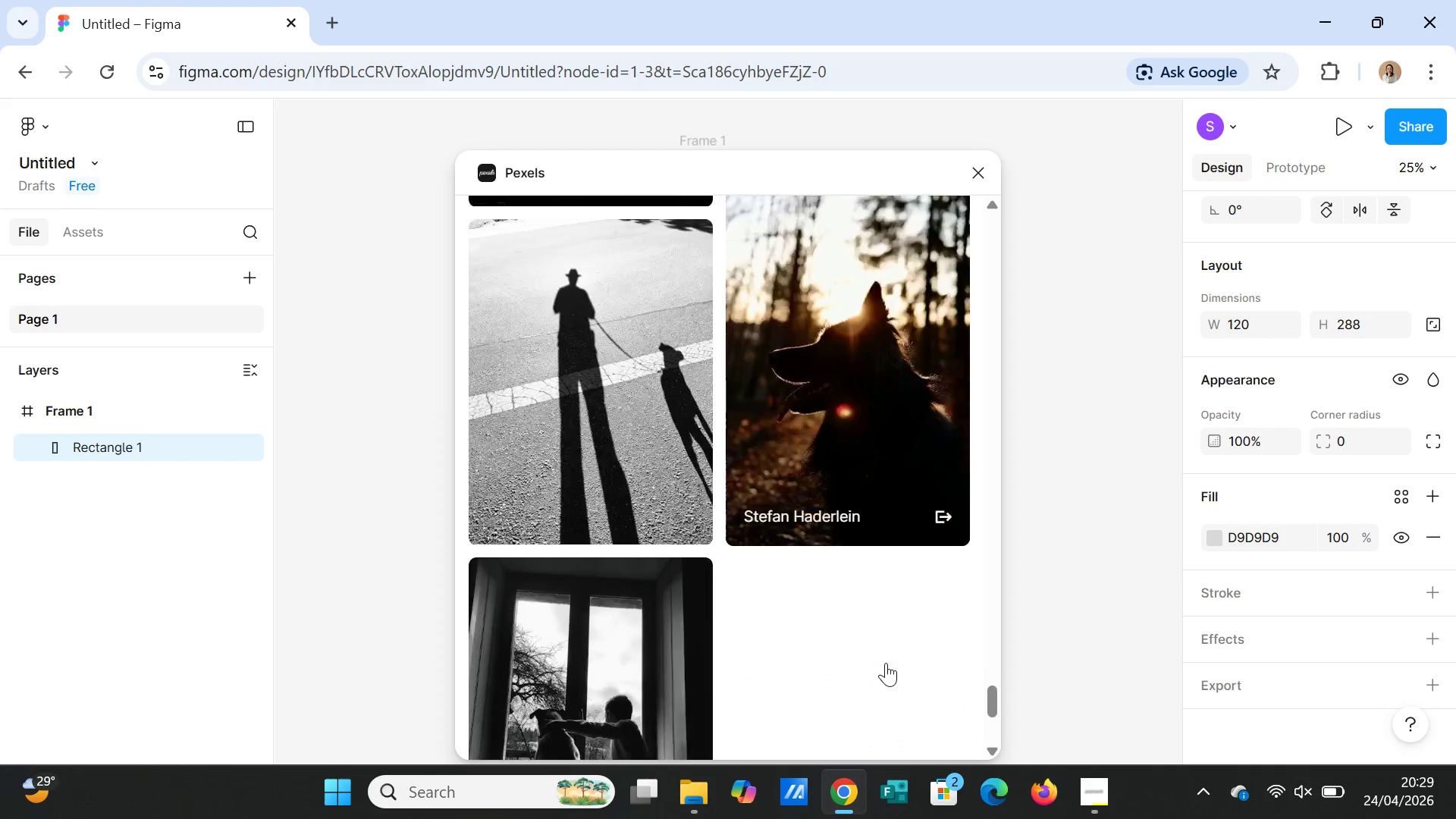 
scroll: coordinate [886, 663], scroll_direction: down, amount: 4.0
 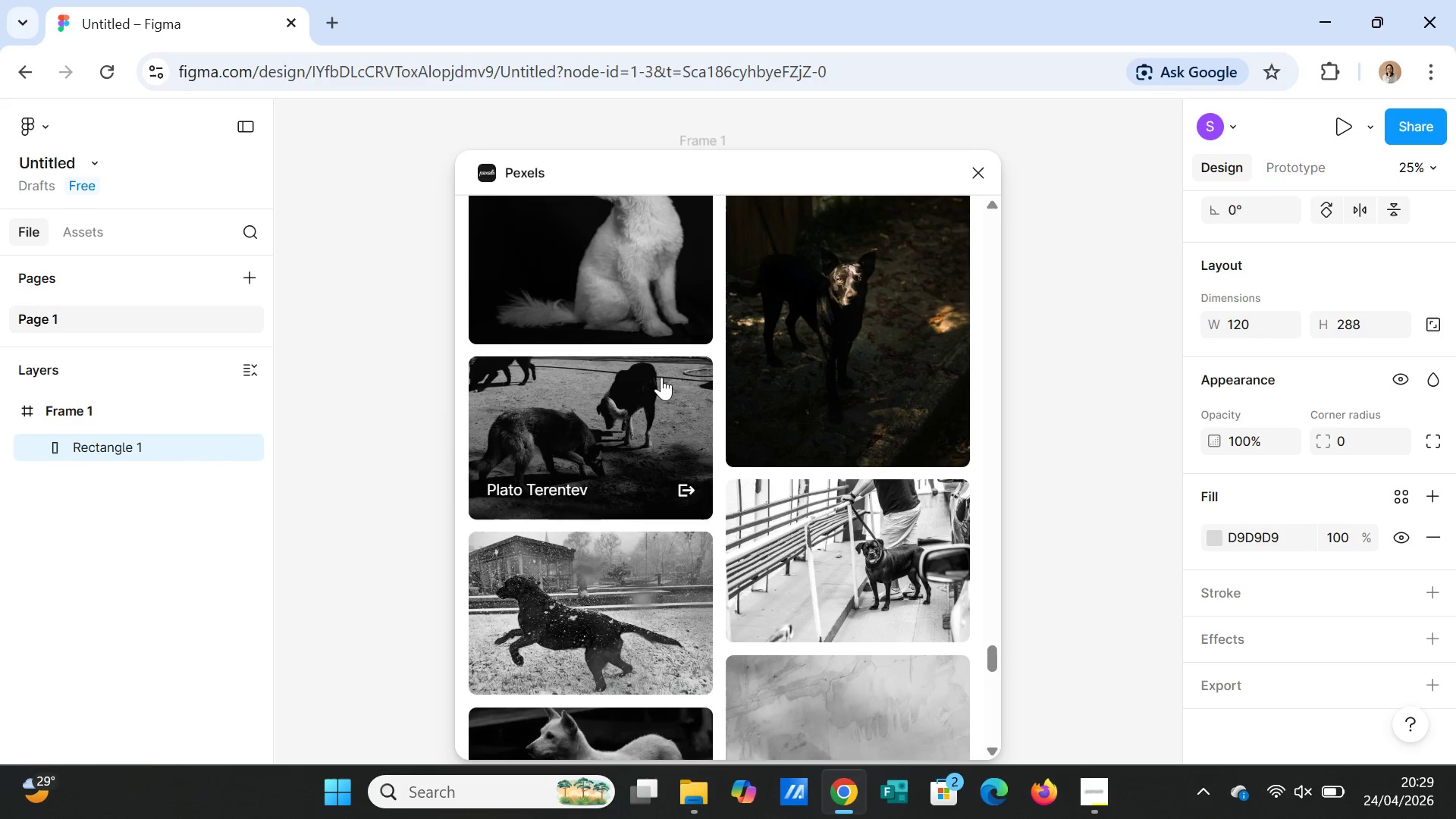 
left_click([654, 281])
 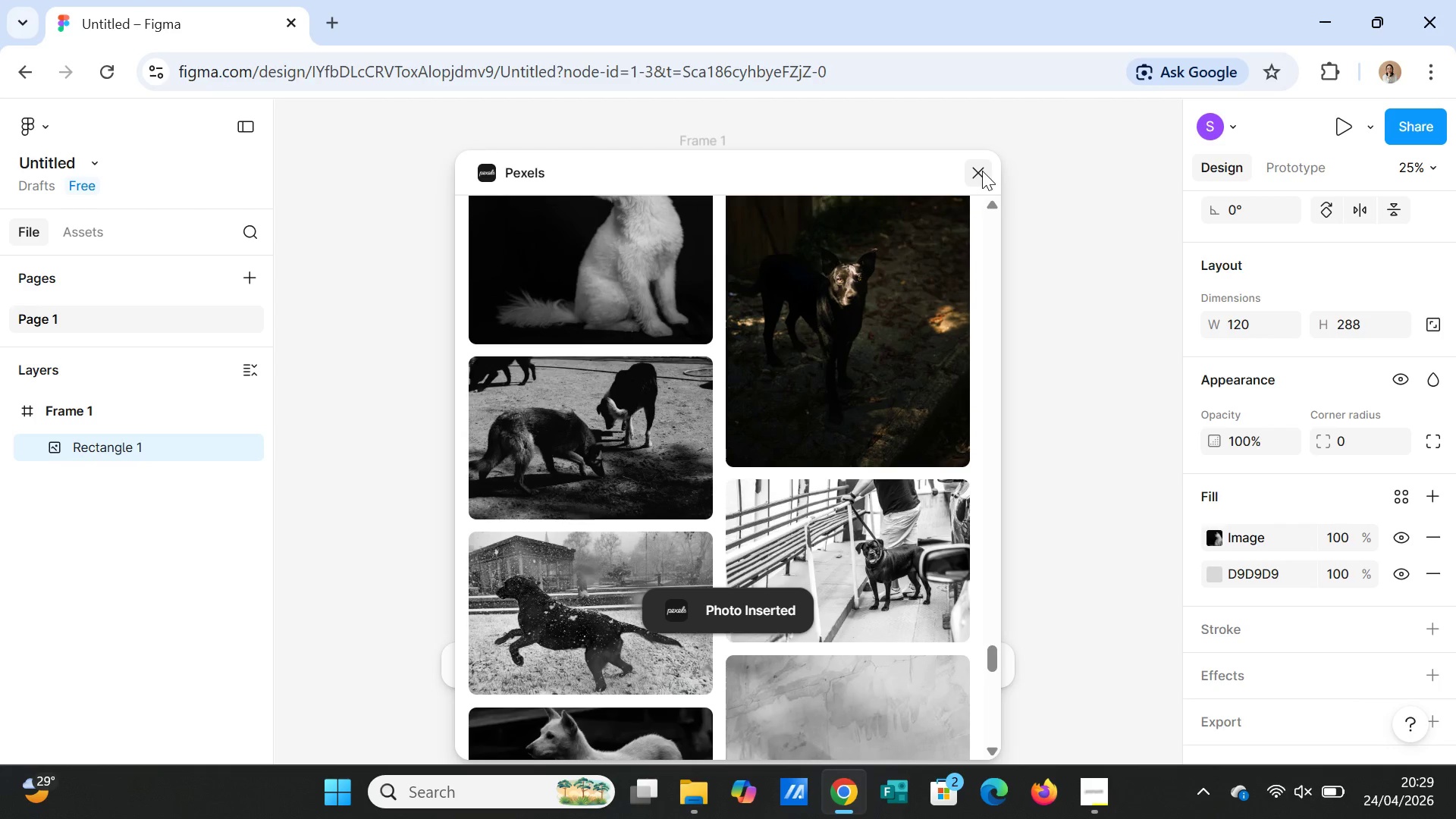 
left_click([982, 171])
 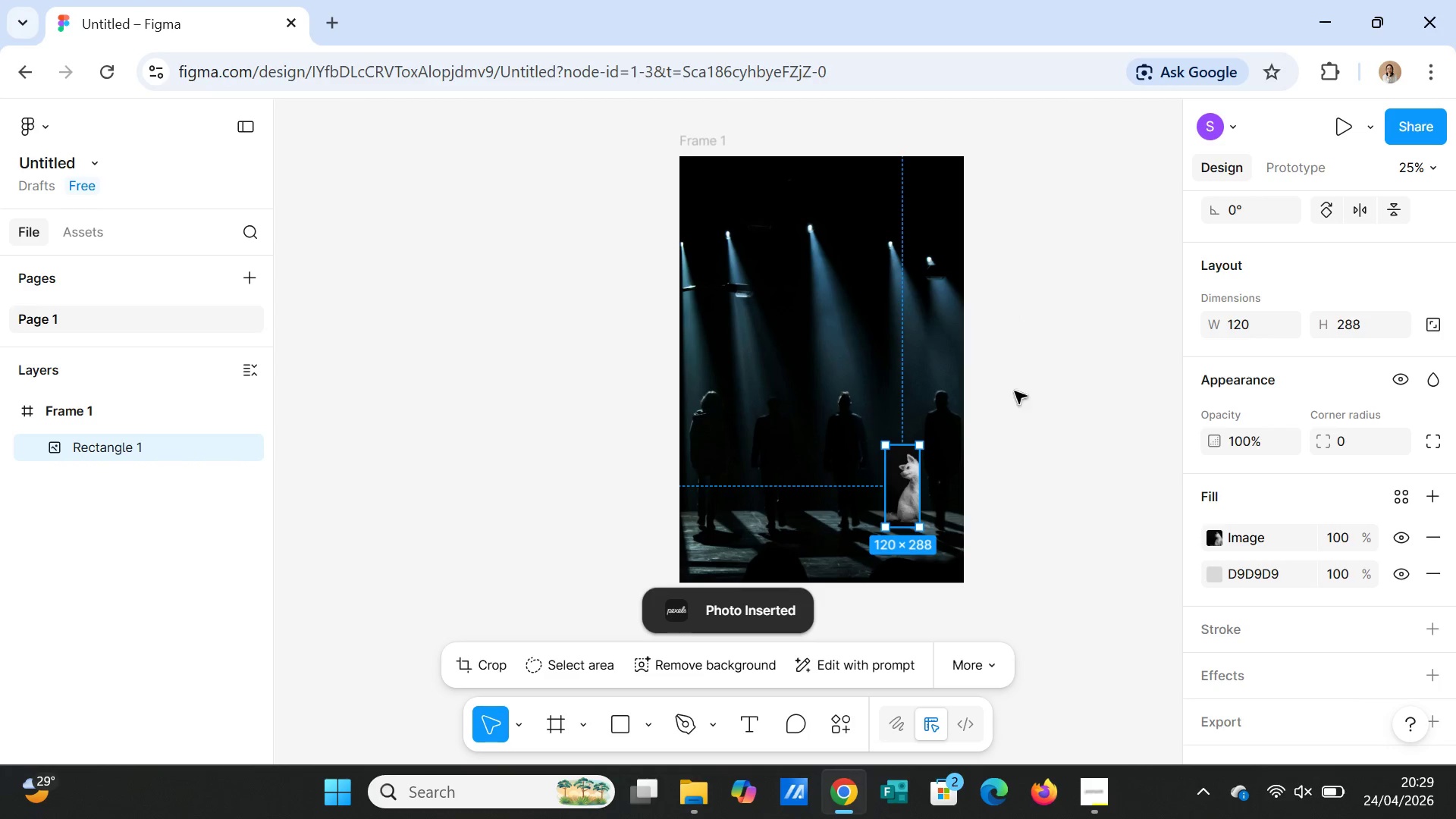 
left_click([1028, 451])
 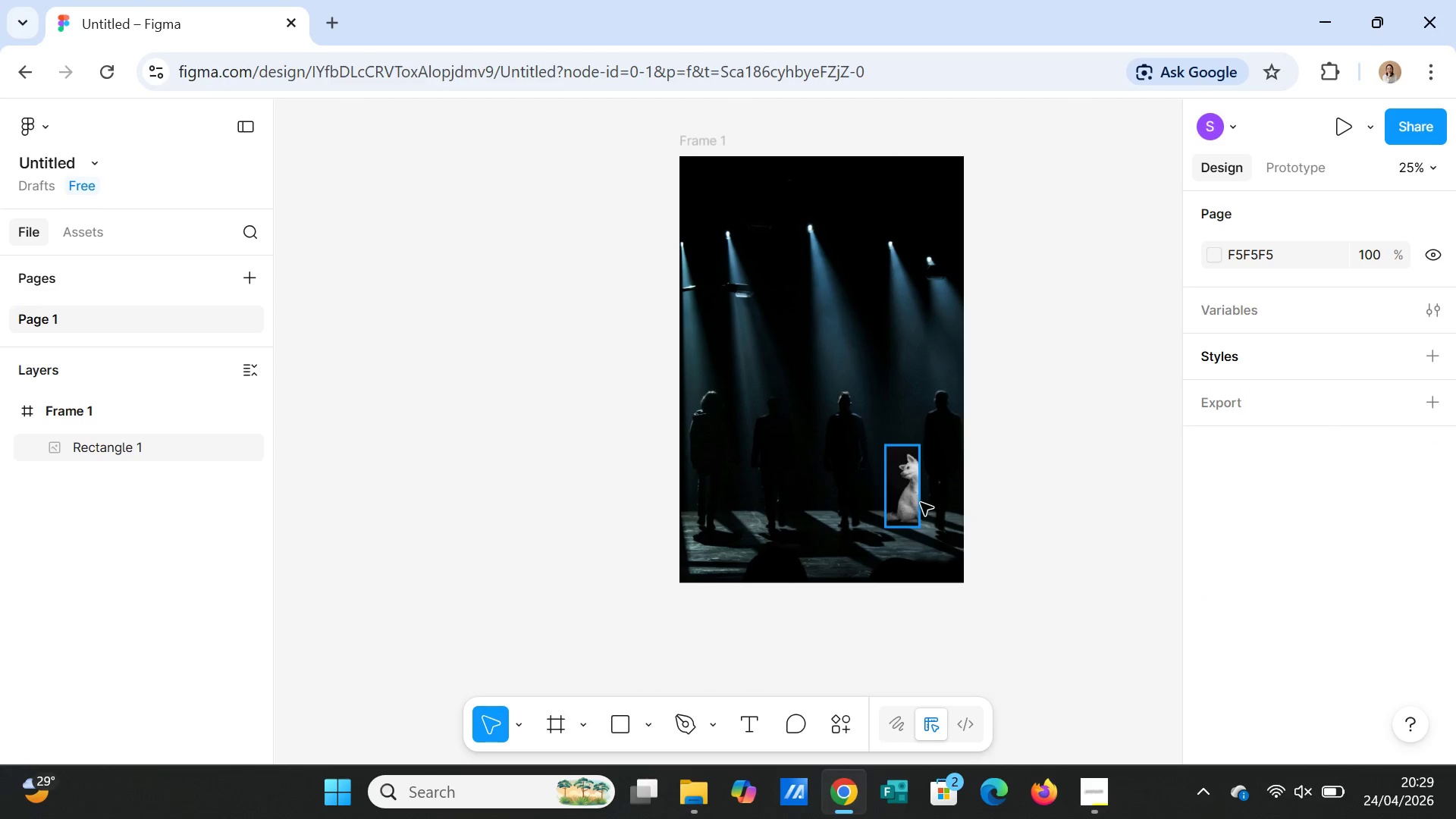 
double_click([915, 500])
 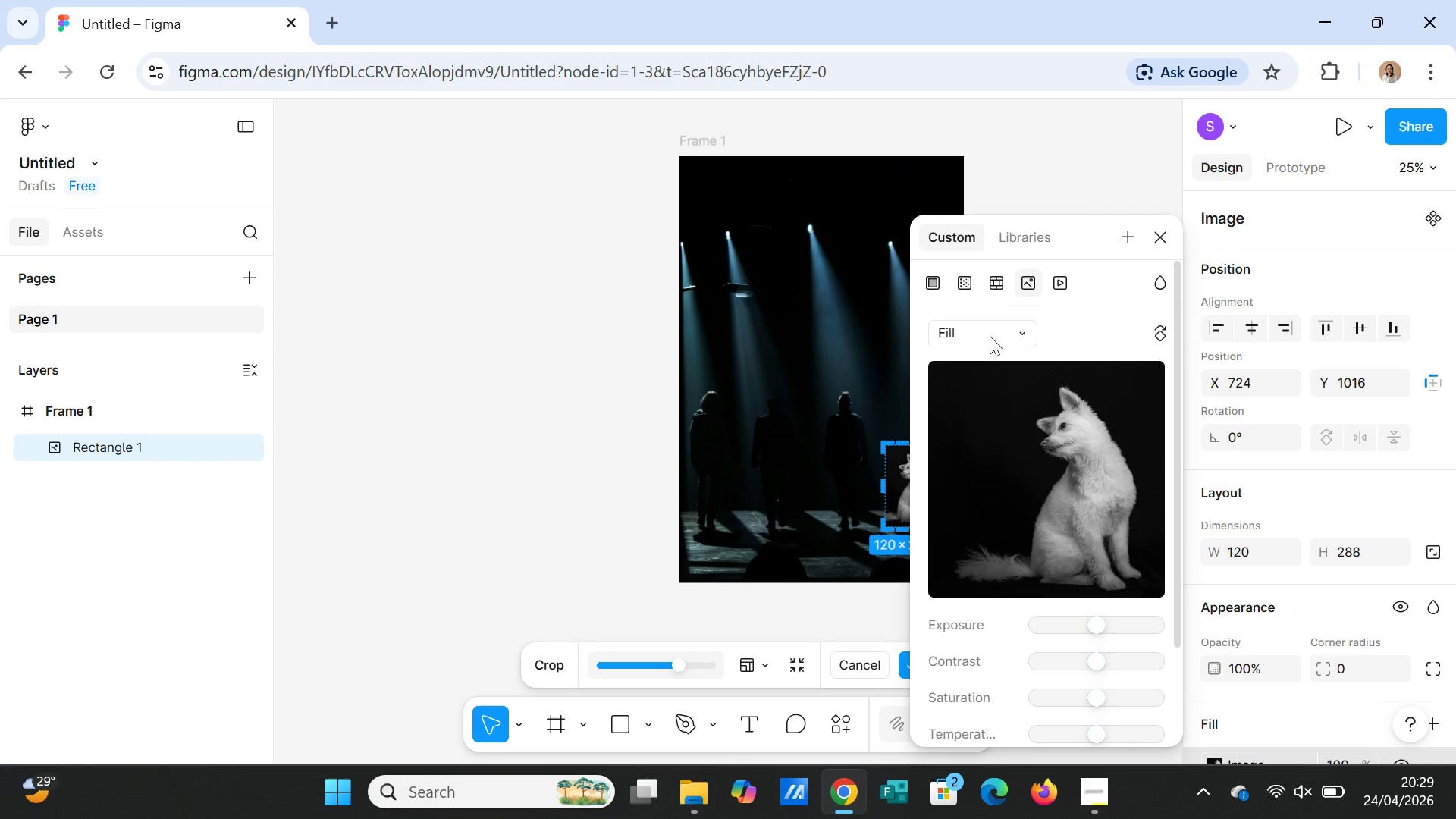 
left_click_drag(start_coordinate=[896, 488], to_coordinate=[890, 485])
 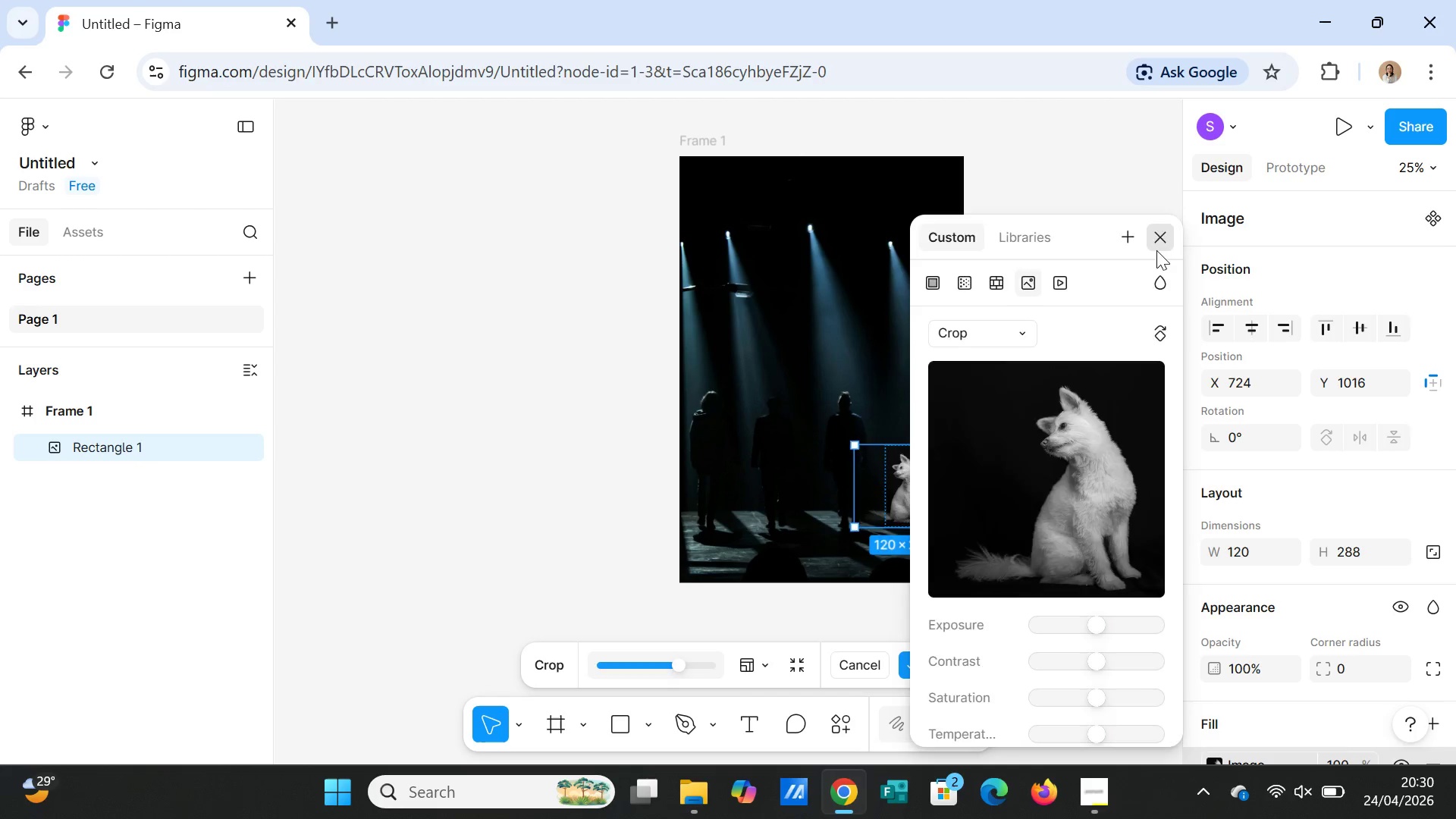 
left_click([1123, 309])
 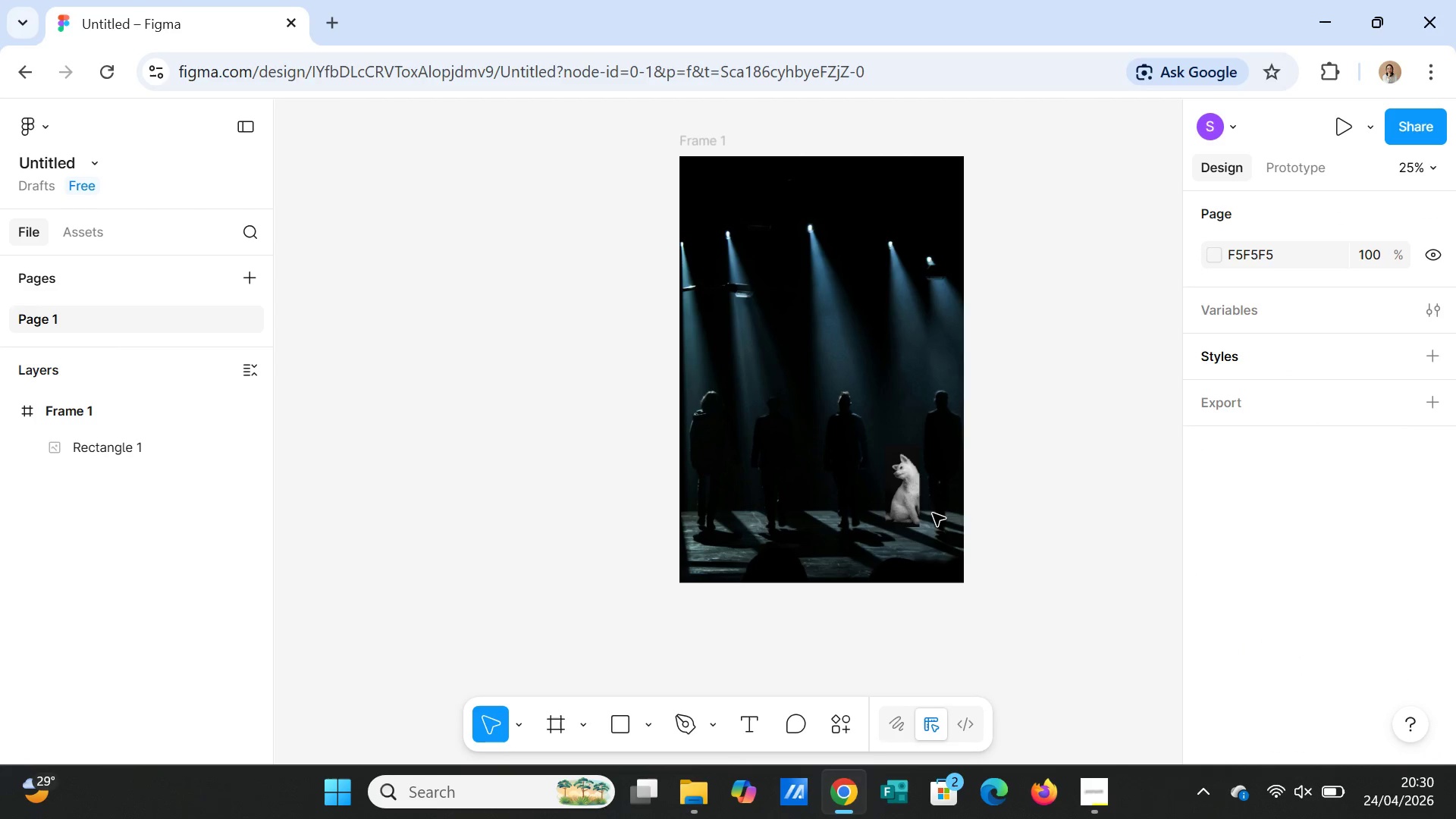 
left_click([913, 494])
 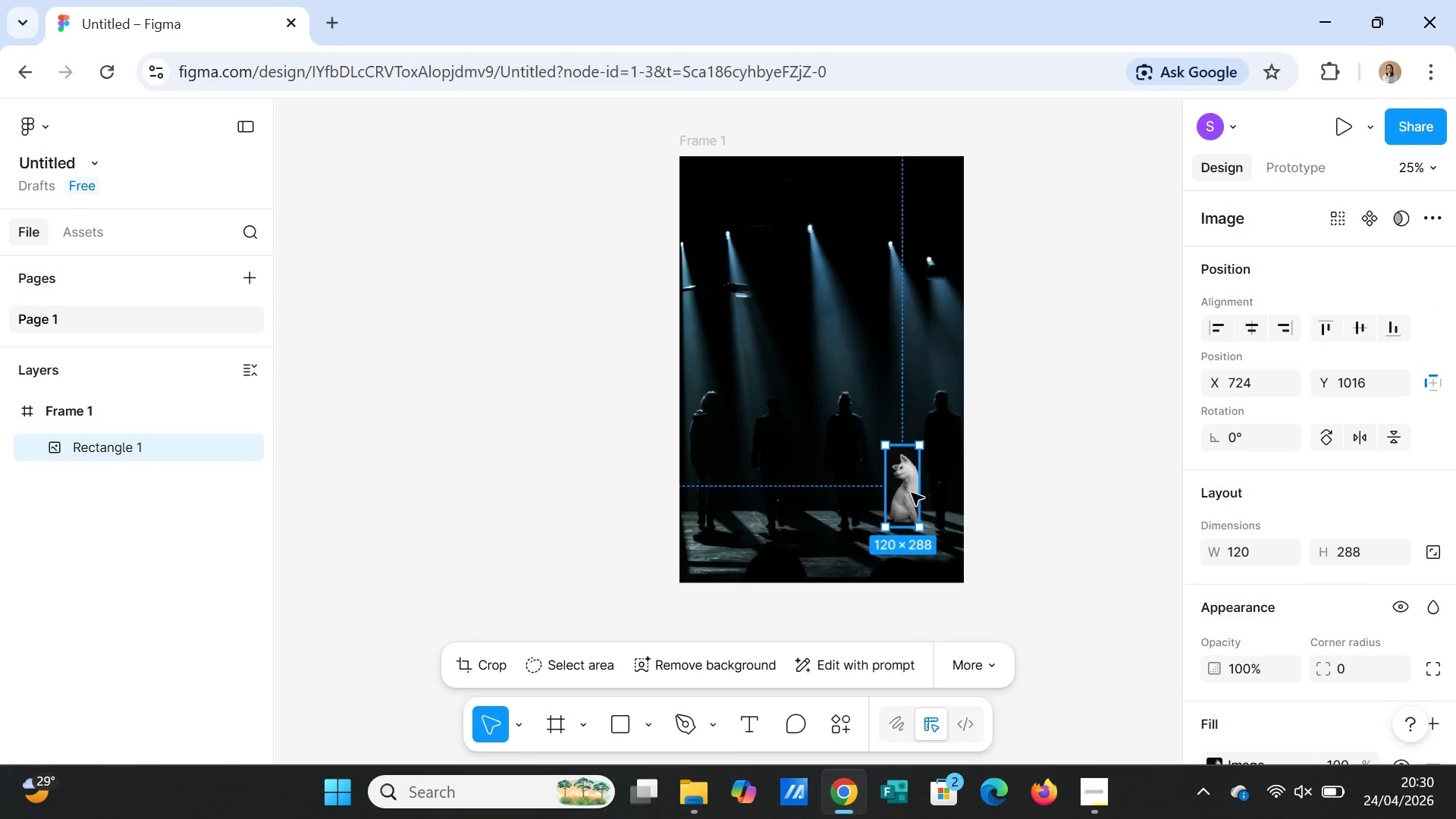 
double_click([912, 493])
 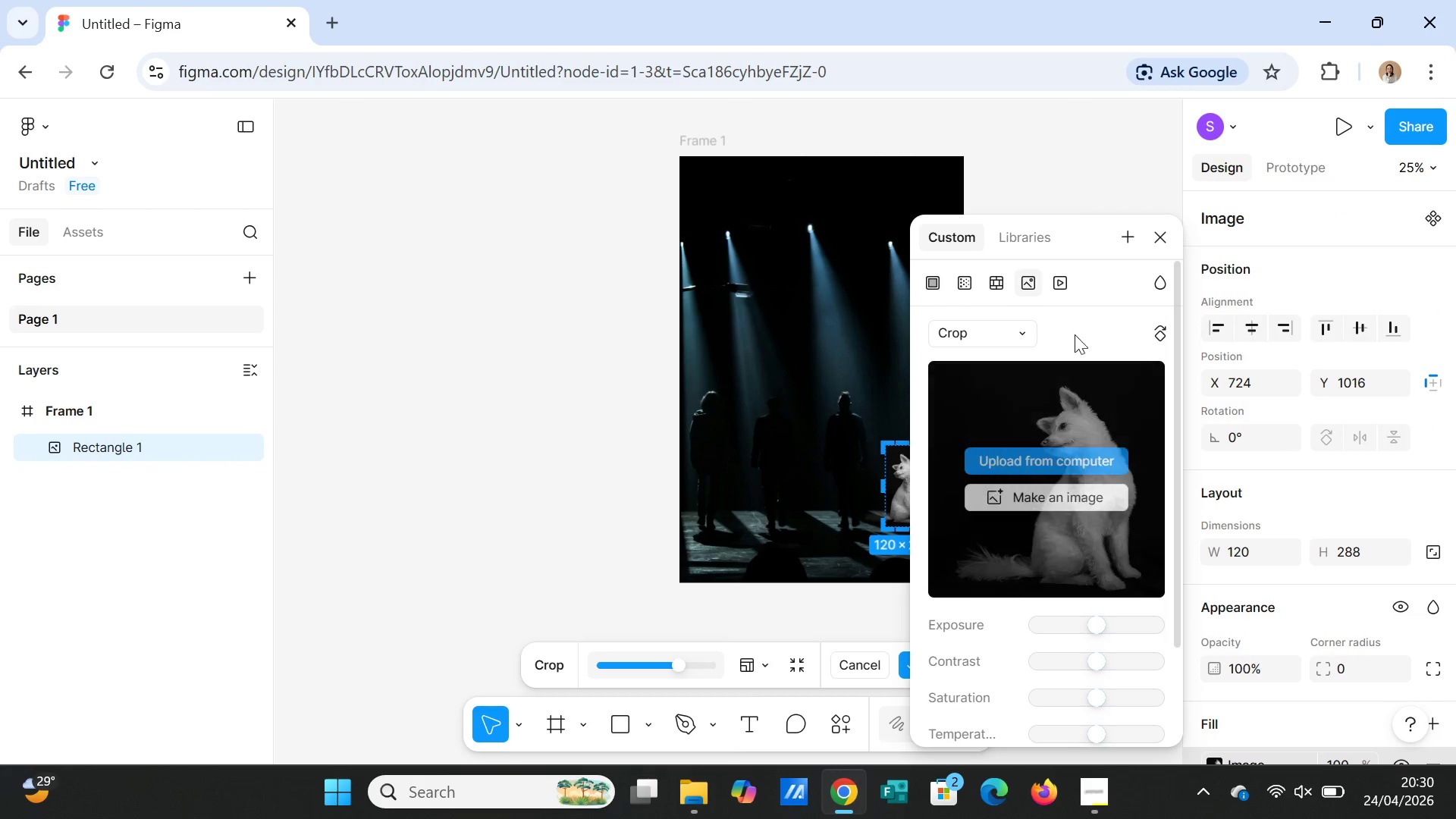 
left_click([1167, 237])
 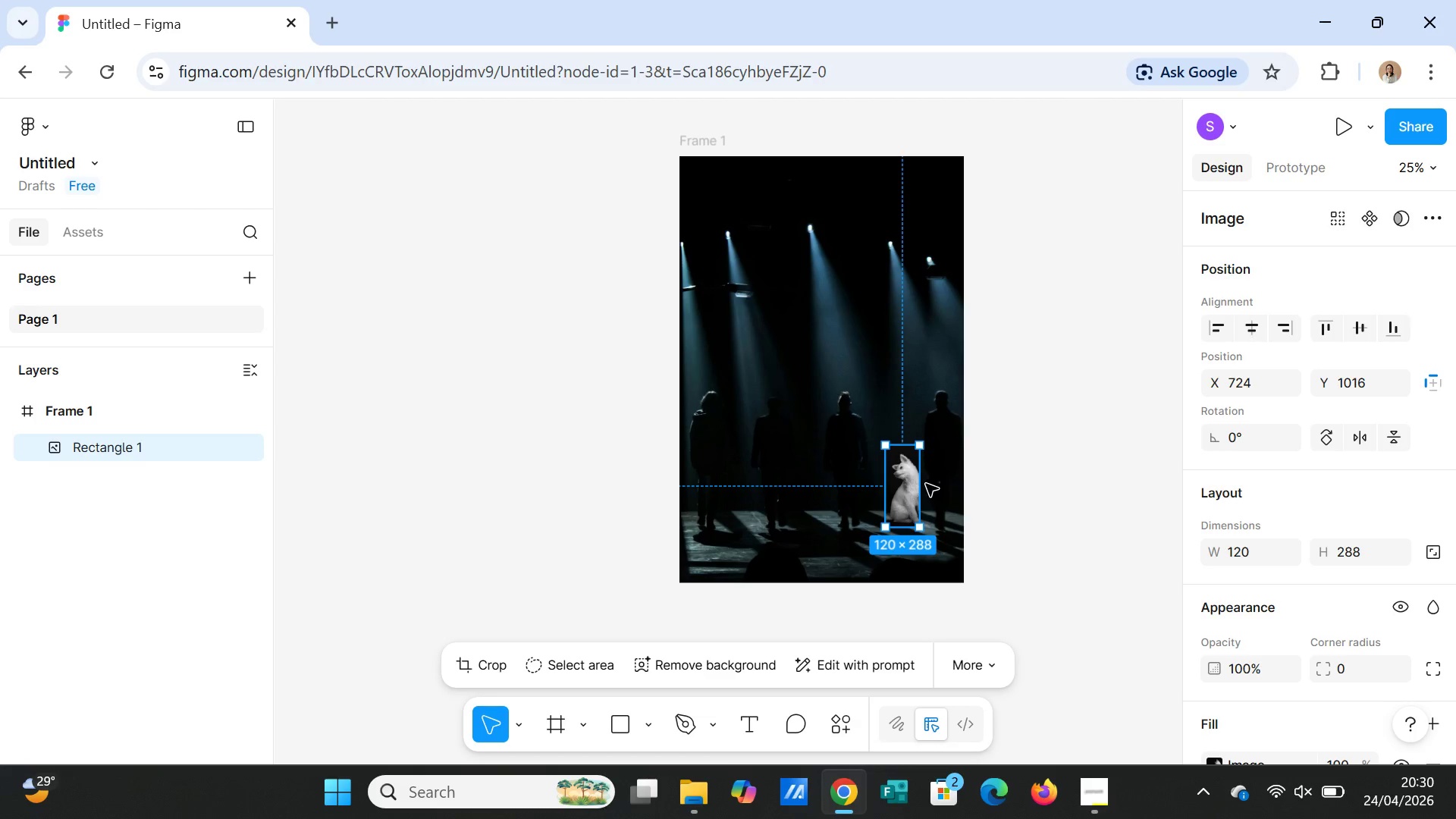 
left_click_drag(start_coordinate=[921, 486], to_coordinate=[929, 488])
 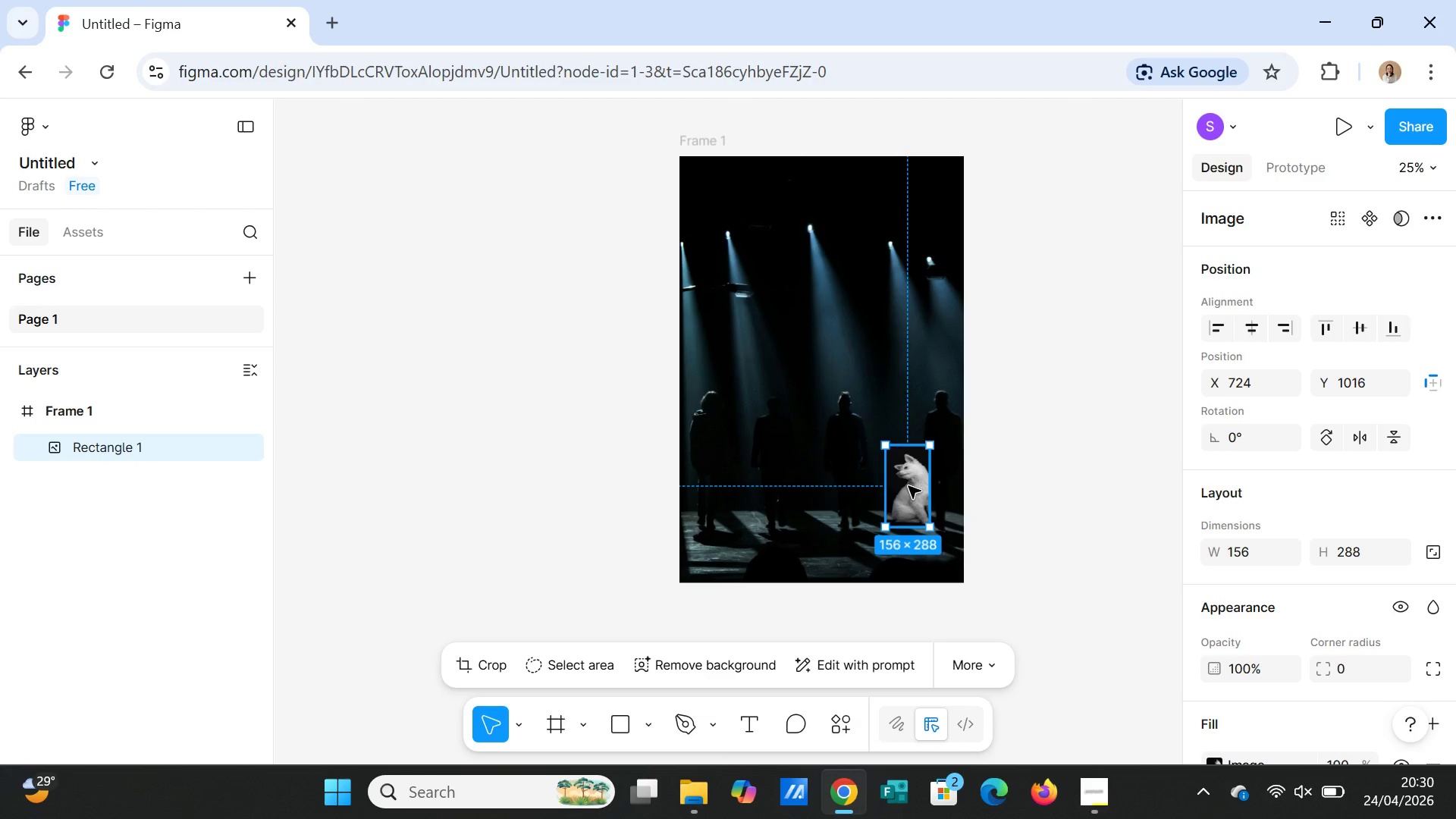 
left_click_drag(start_coordinate=[908, 486], to_coordinate=[902, 486])
 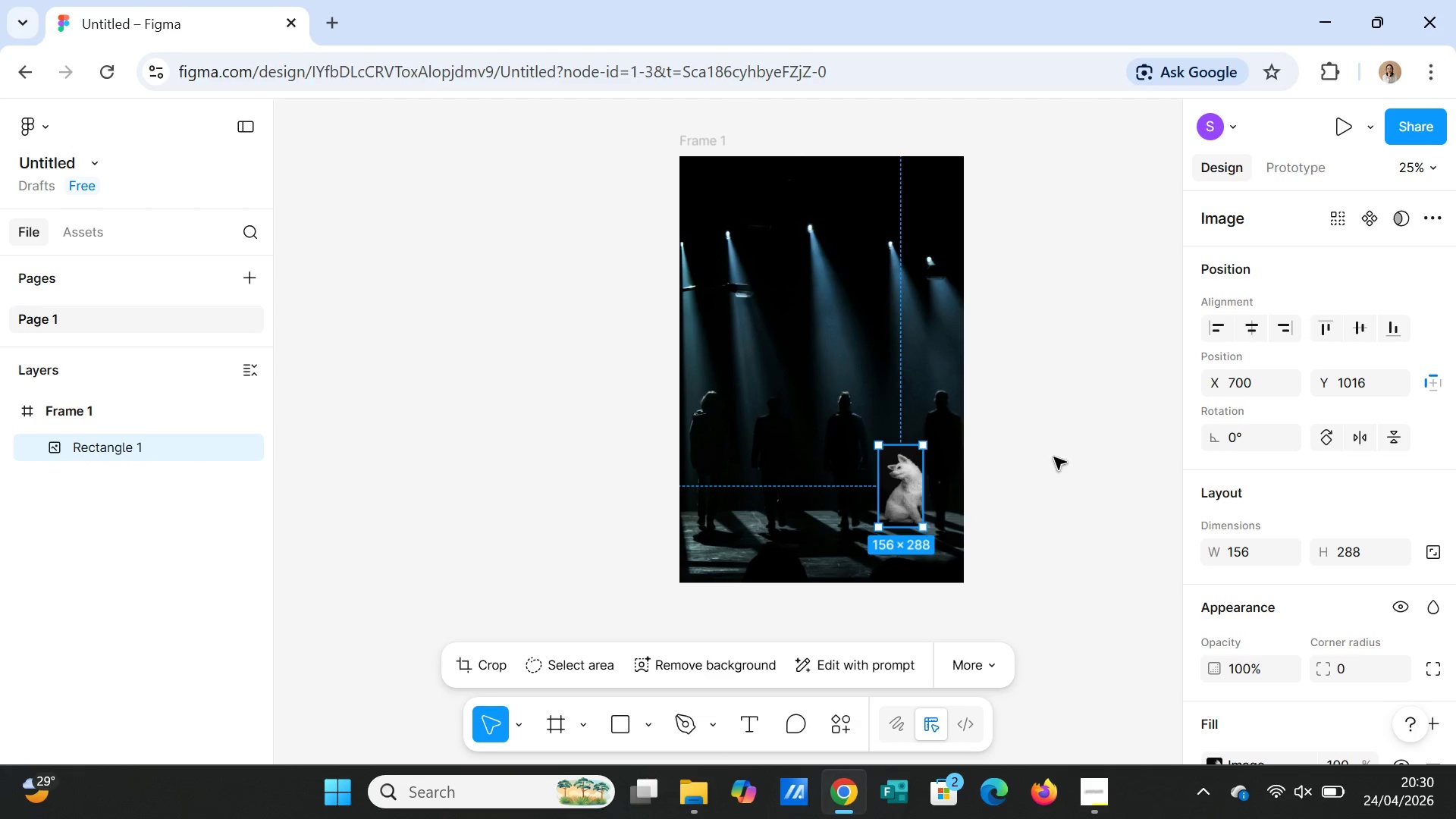 
left_click([1054, 457])
 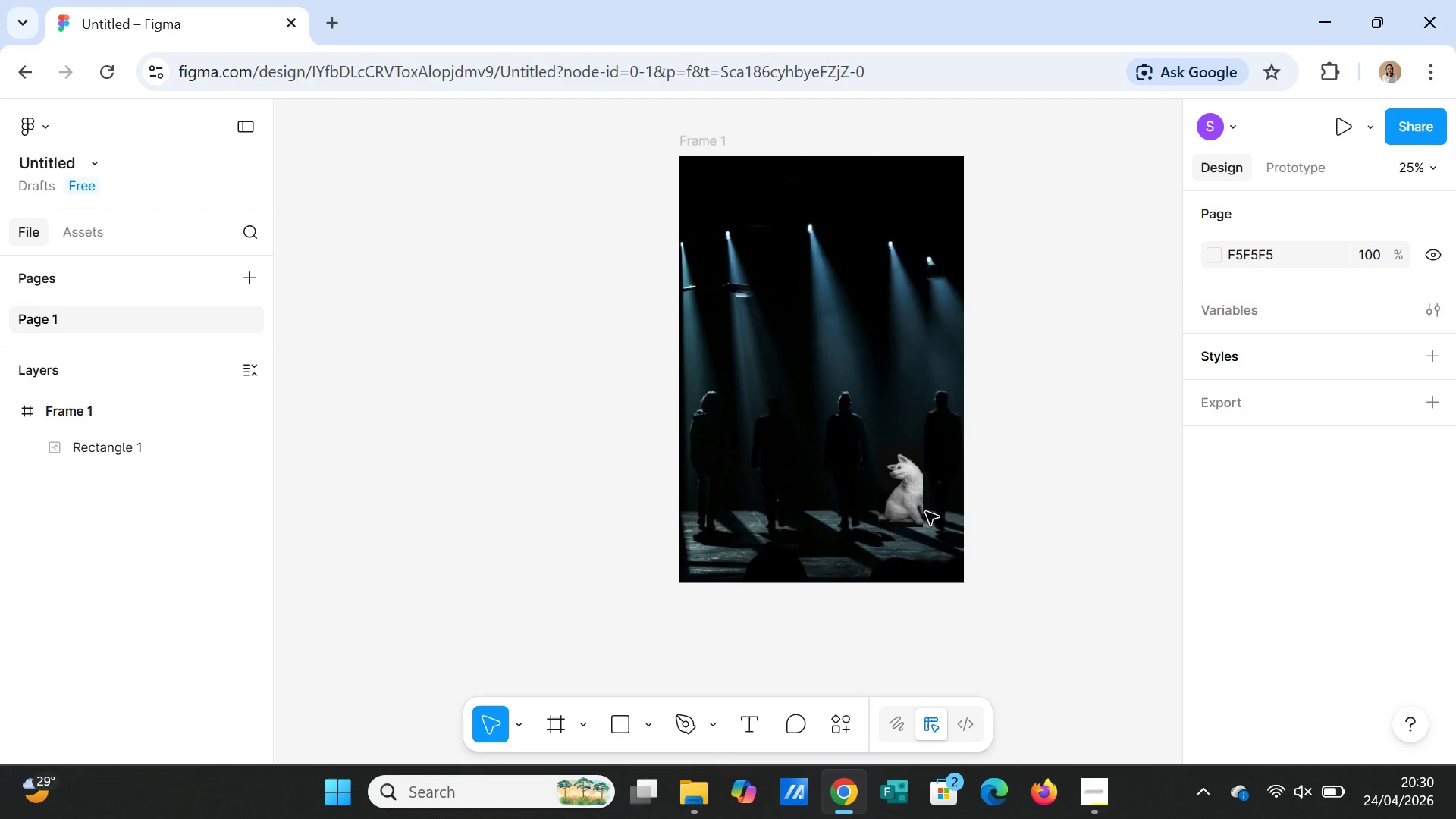 
left_click([917, 497])
 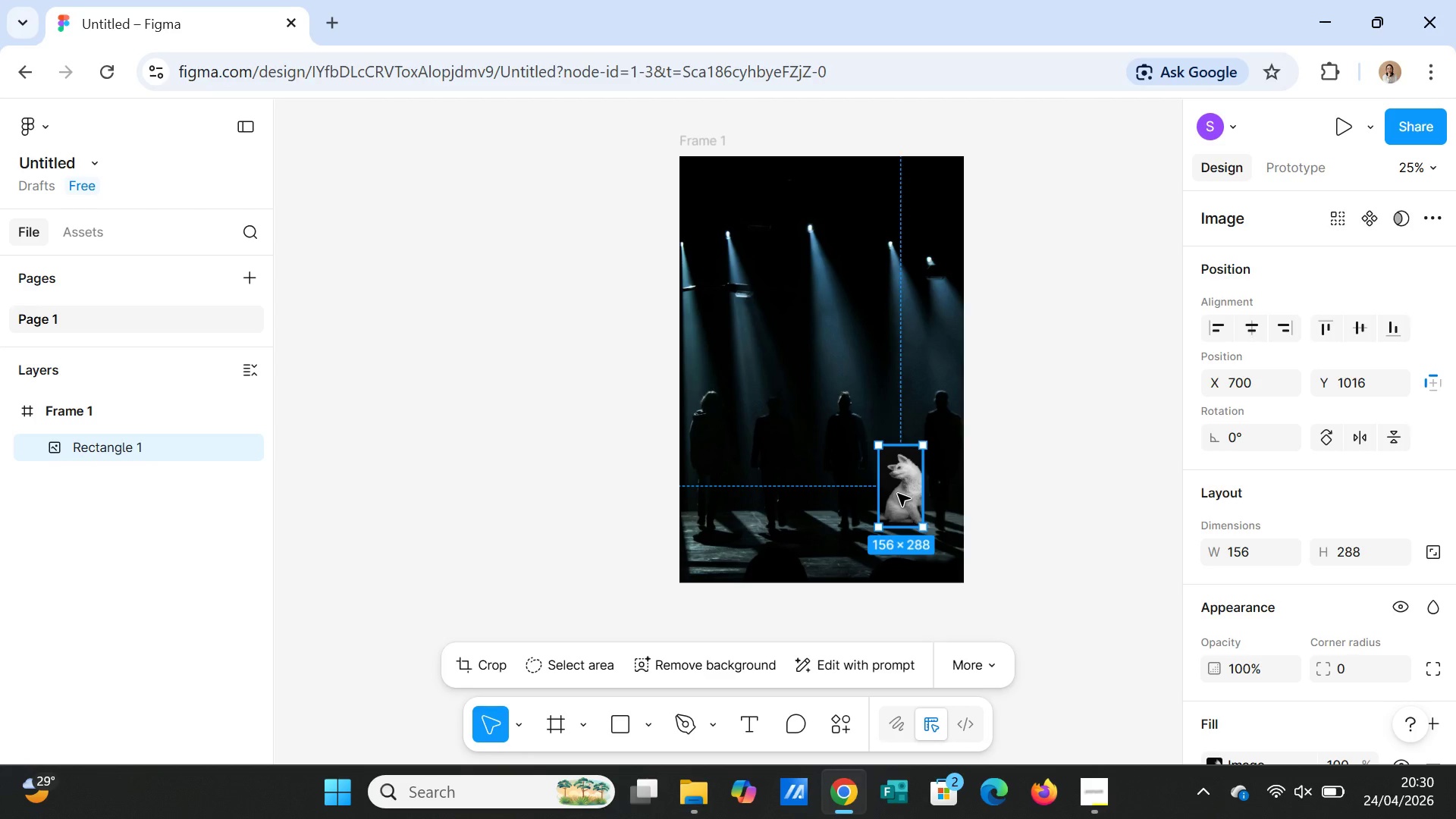 
key(Delete)
 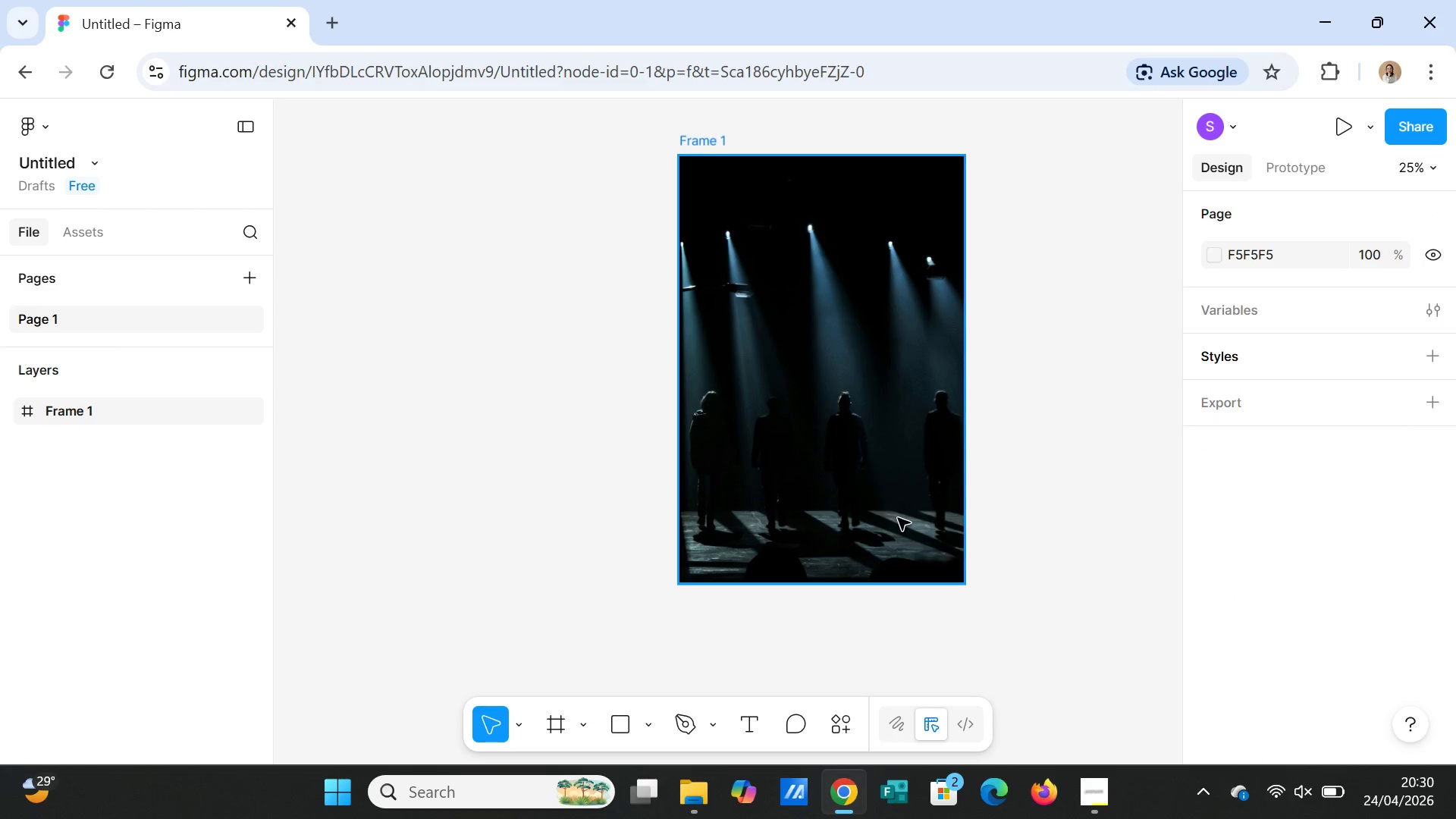 
key(Control+Z)
 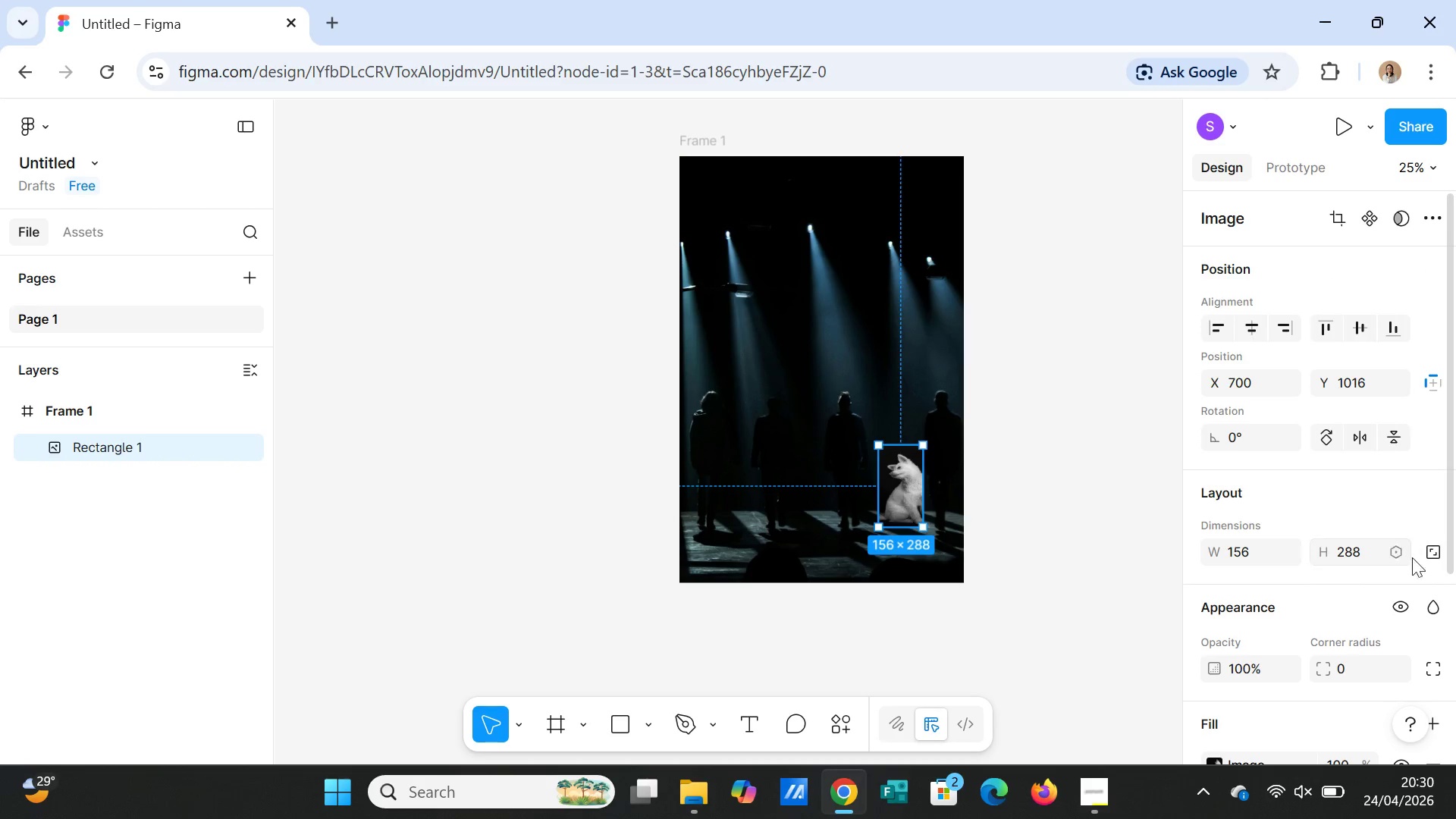 
scroll: coordinate [1443, 625], scroll_direction: down, amount: 2.0
 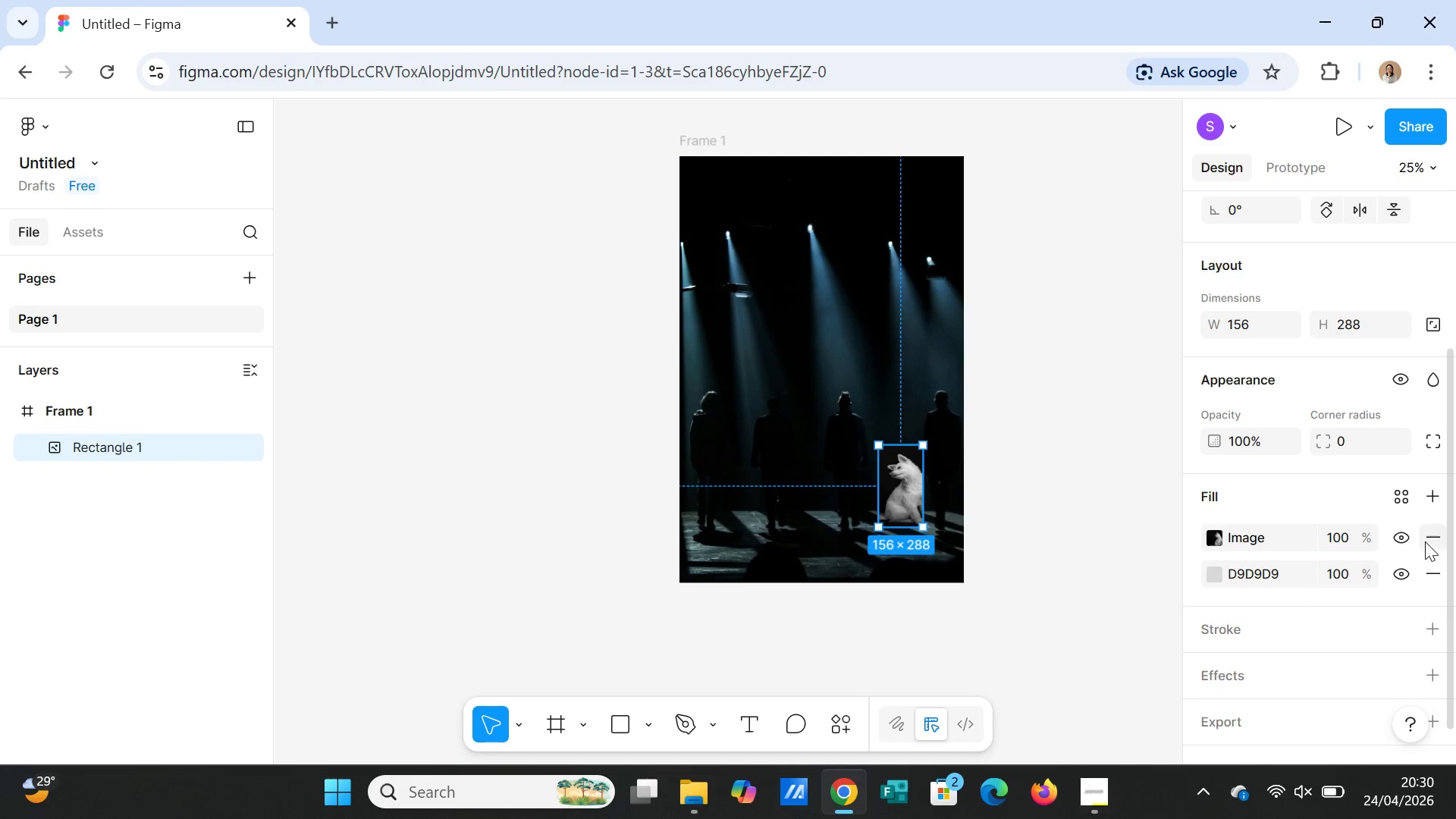 
left_click([1428, 538])
 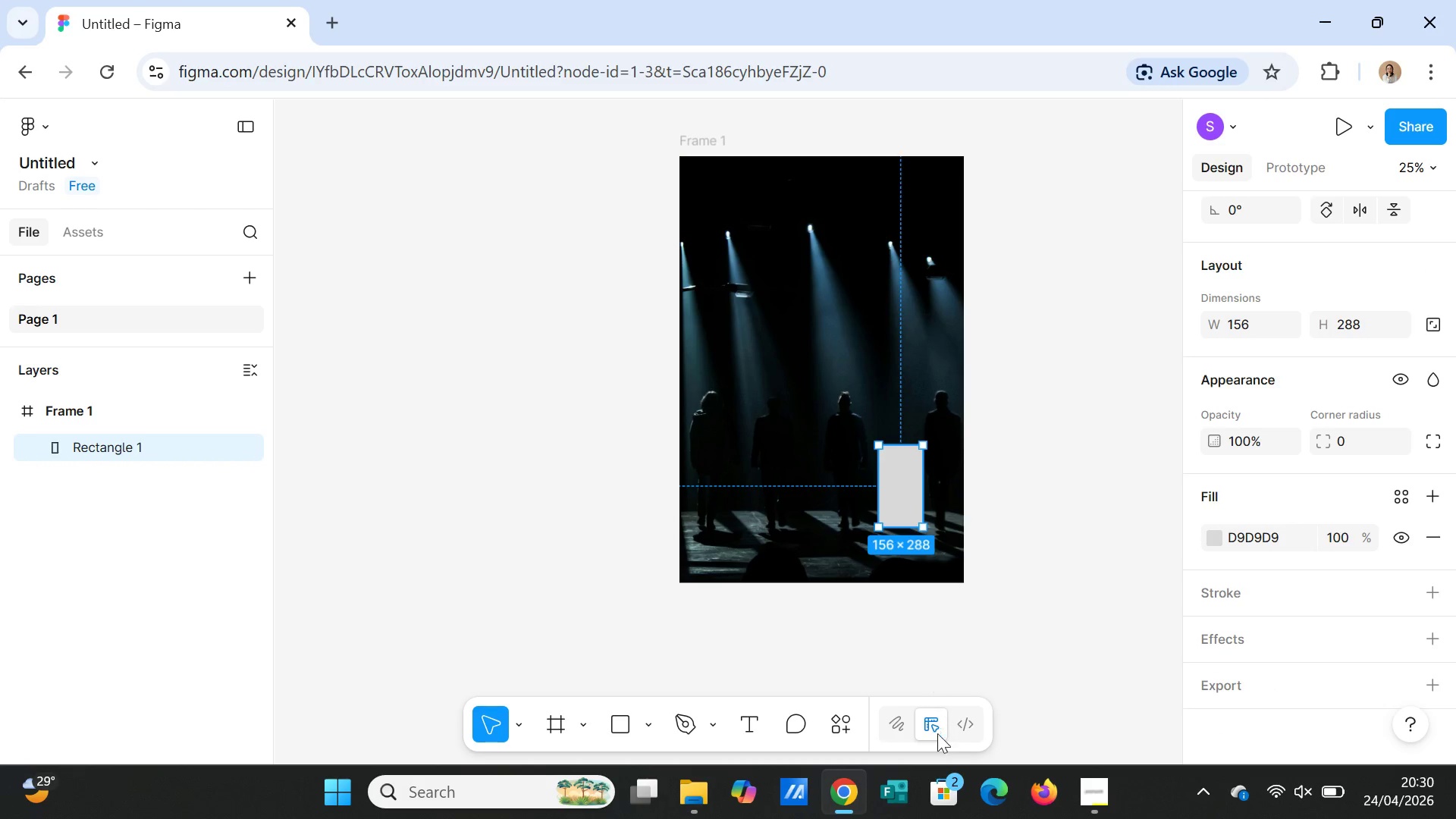 
left_click([853, 726])
 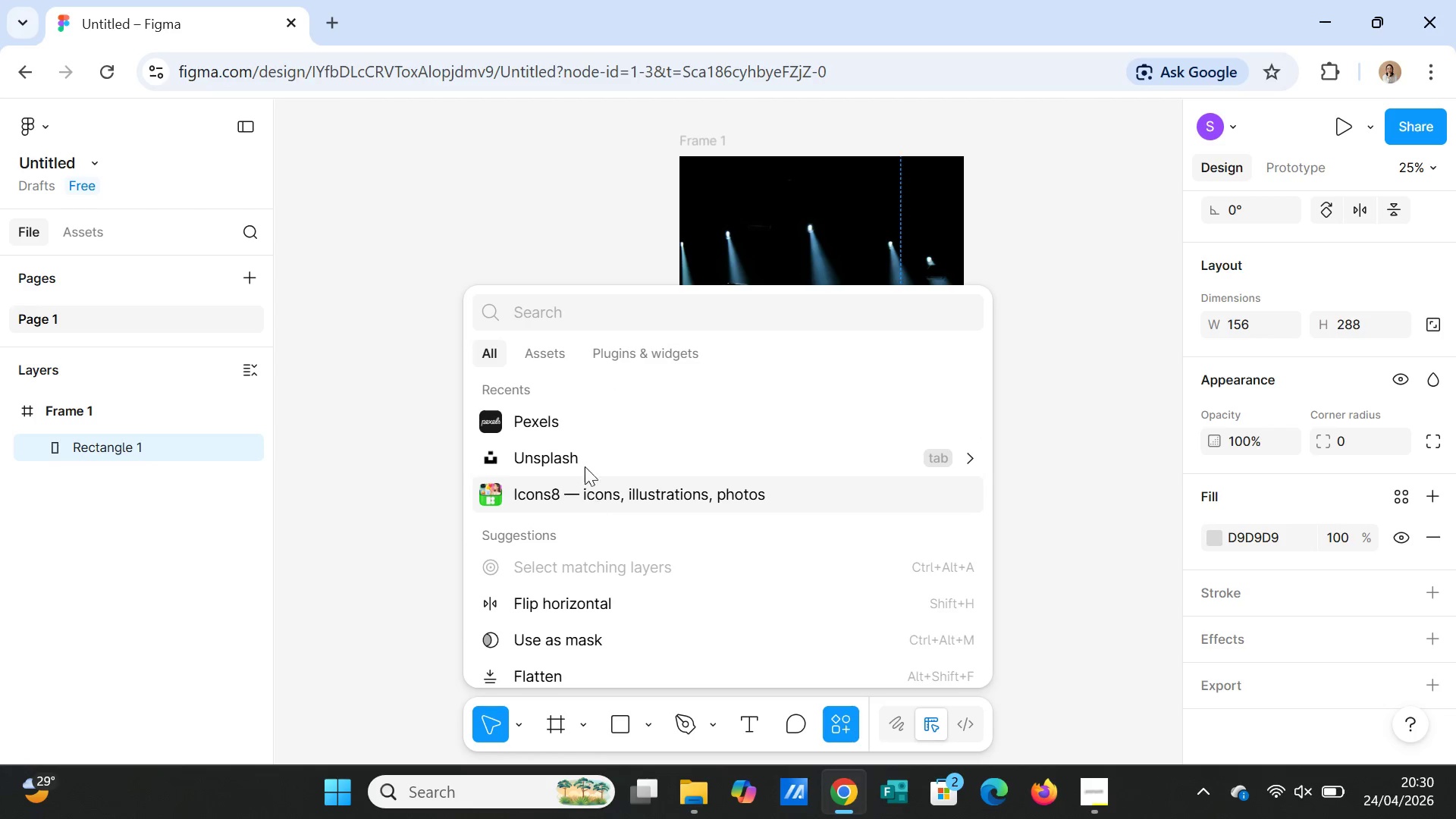 
left_click([585, 422])
 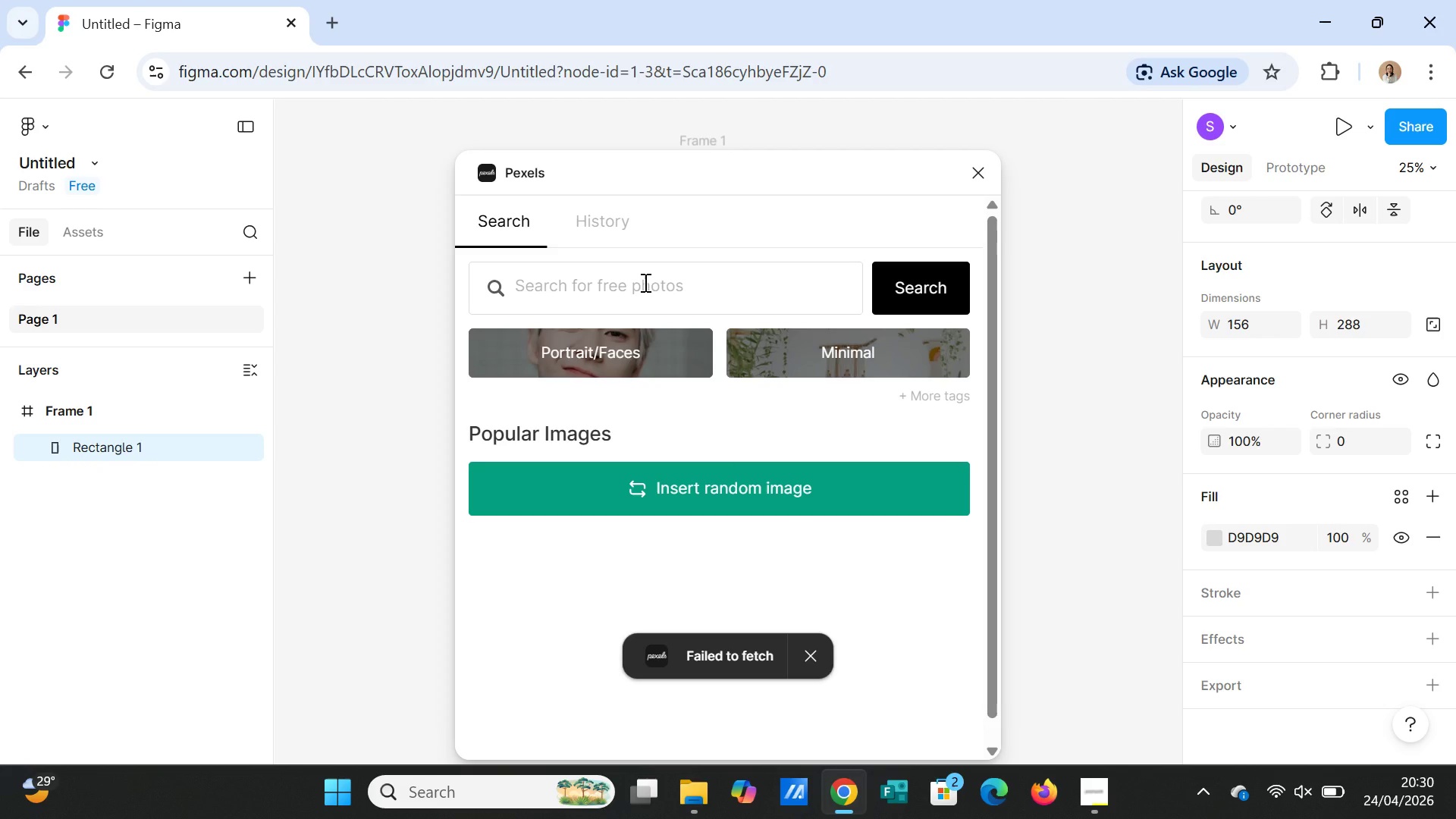 
left_click([644, 282])
 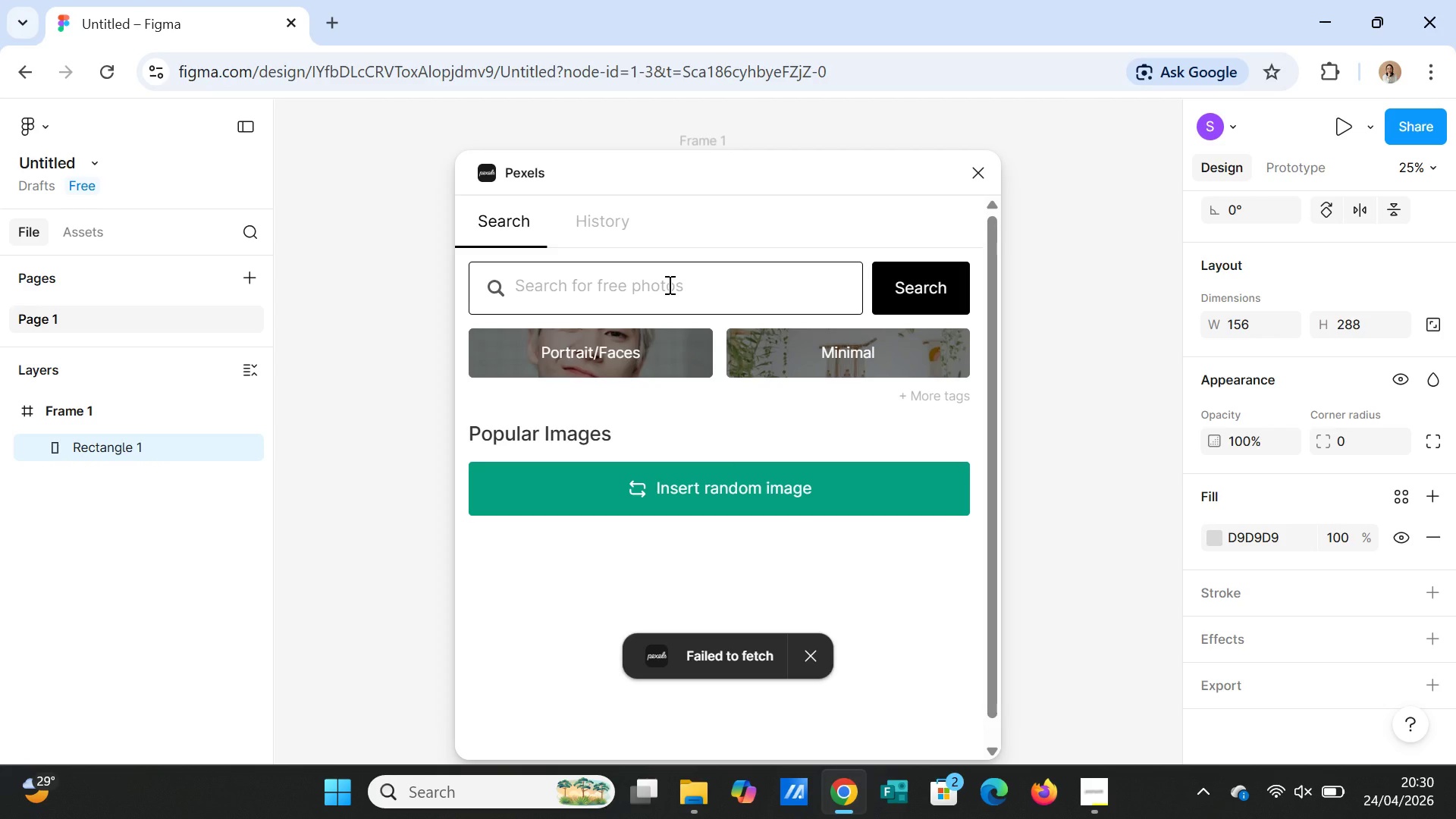 
type(sillhoute womens and dog dramatic in black stage)
 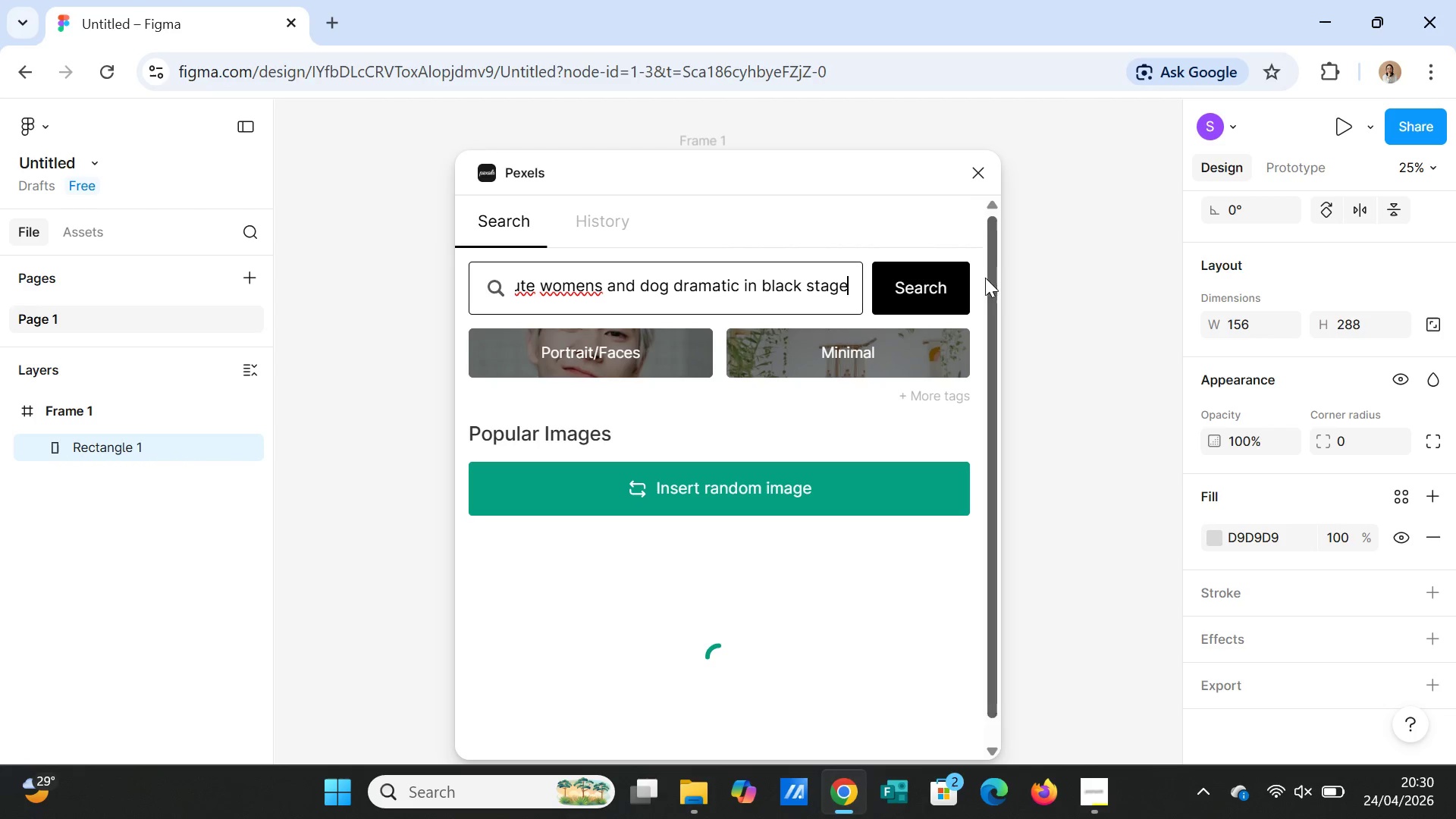 
left_click([908, 287])
 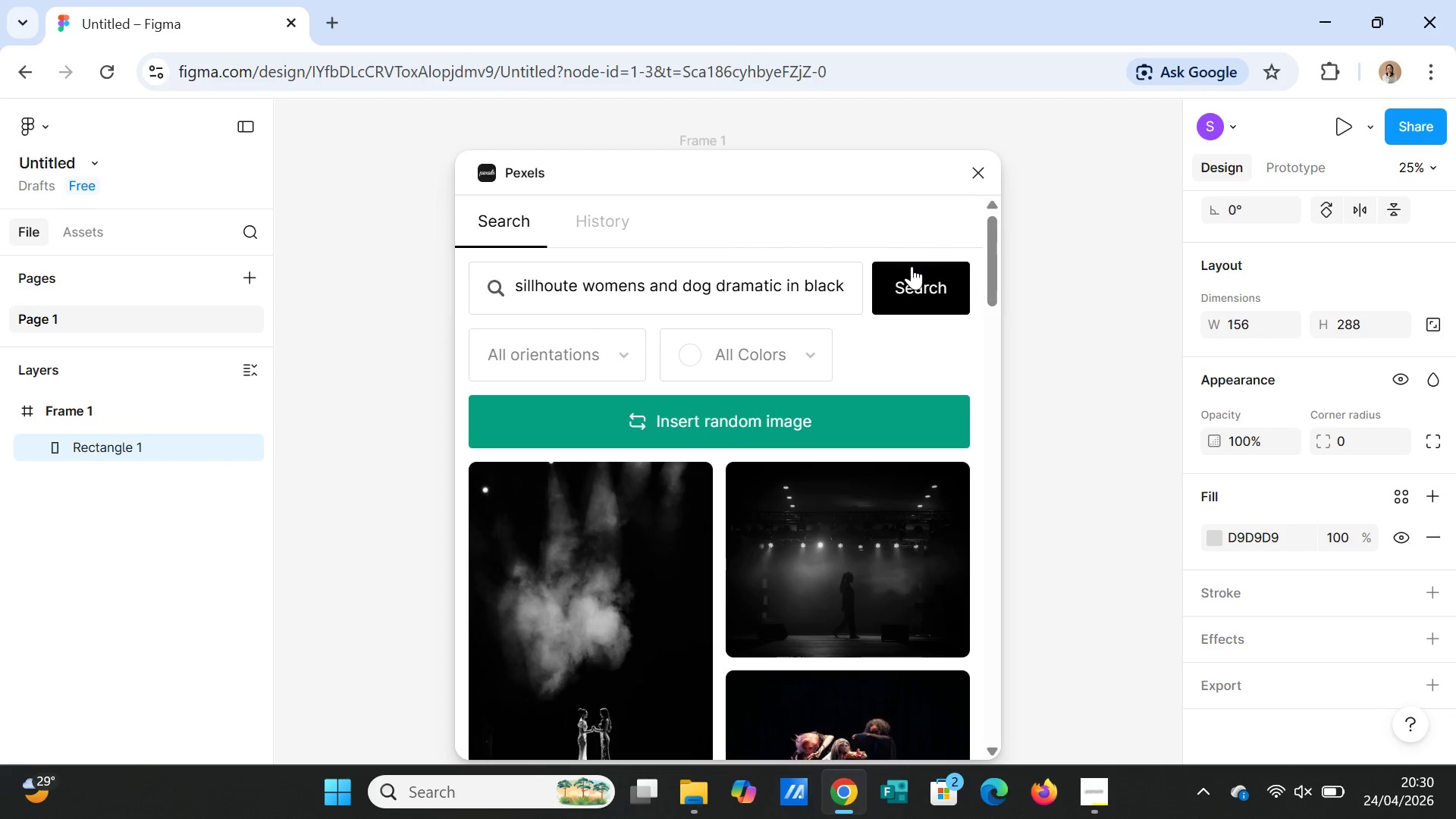 
scroll: coordinate [752, 559], scroll_direction: down, amount: 13.0
 